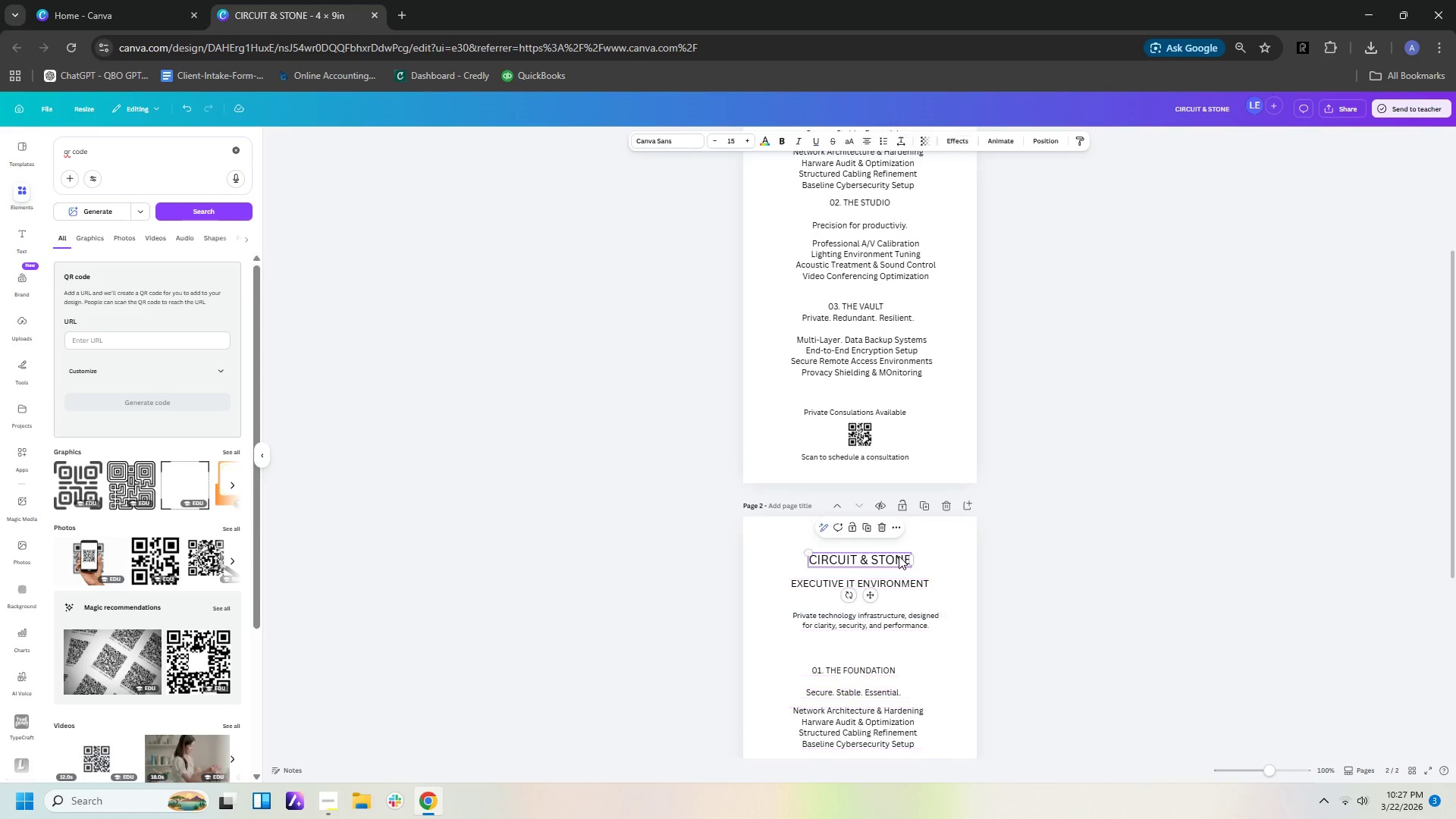 
double_click([899, 557])
 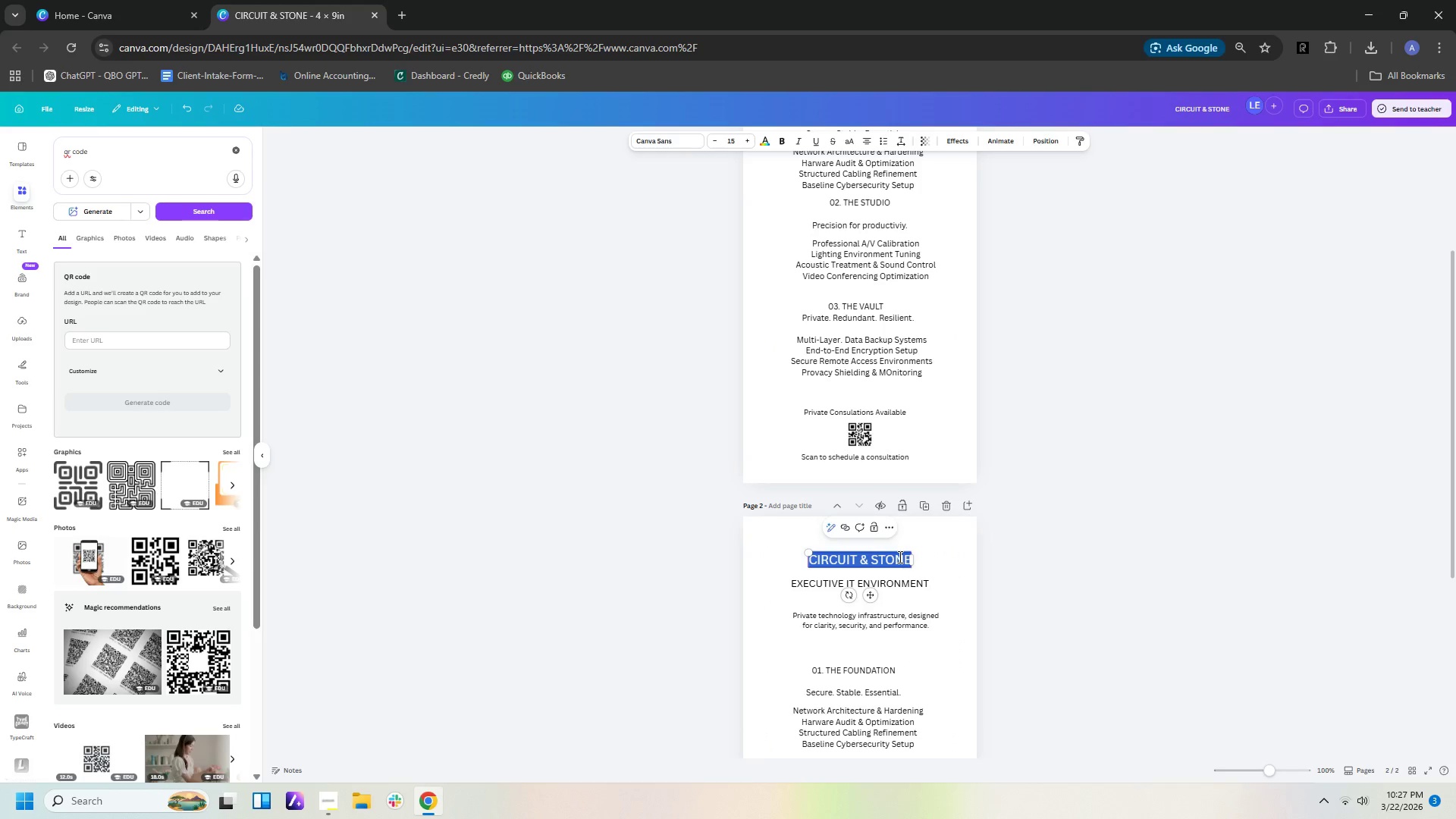 
triple_click([899, 557])
 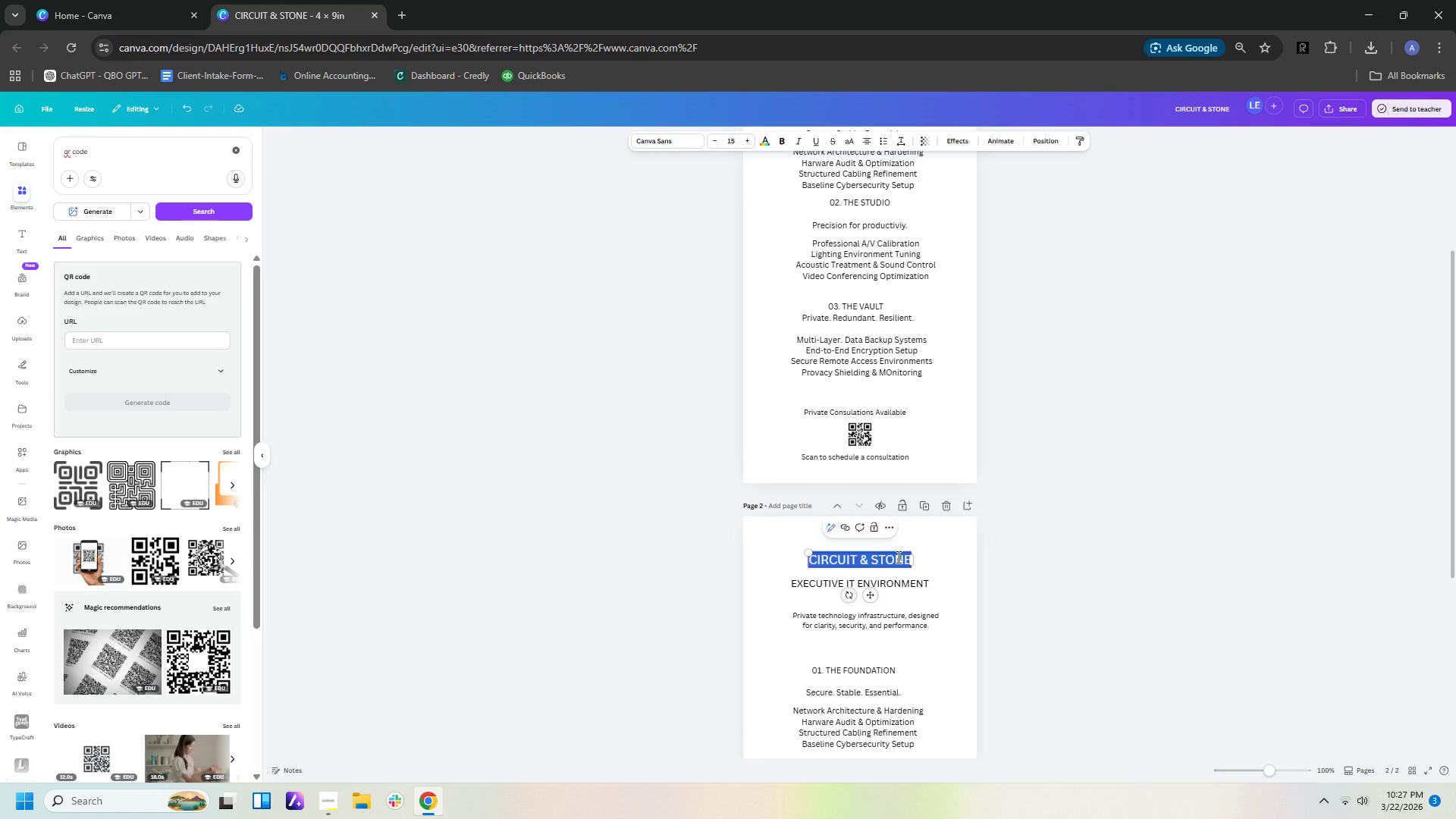 
type(AL)
key(Backspace)
type( LA CARTE SERVICES)
 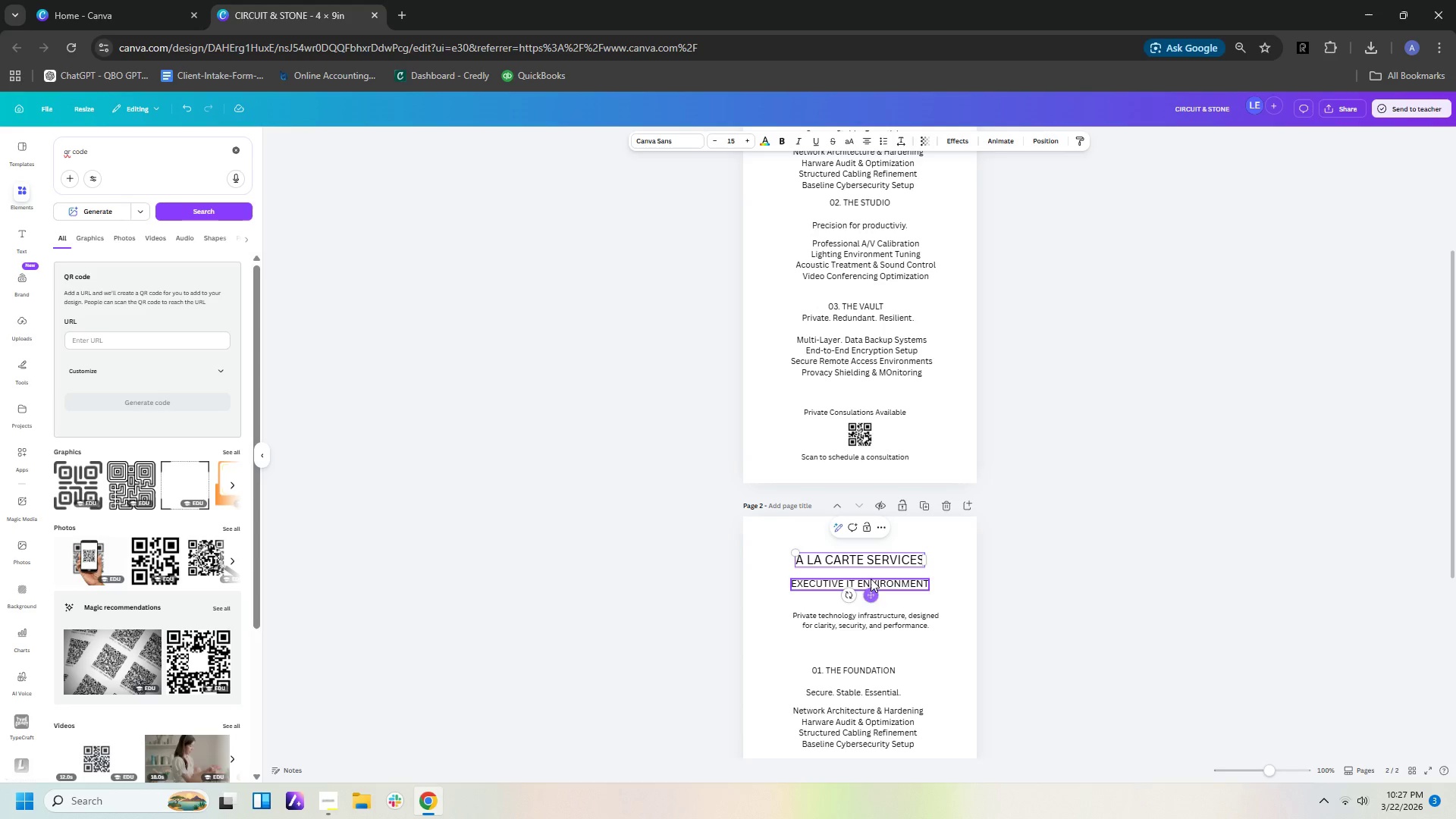 
left_click([877, 578])
 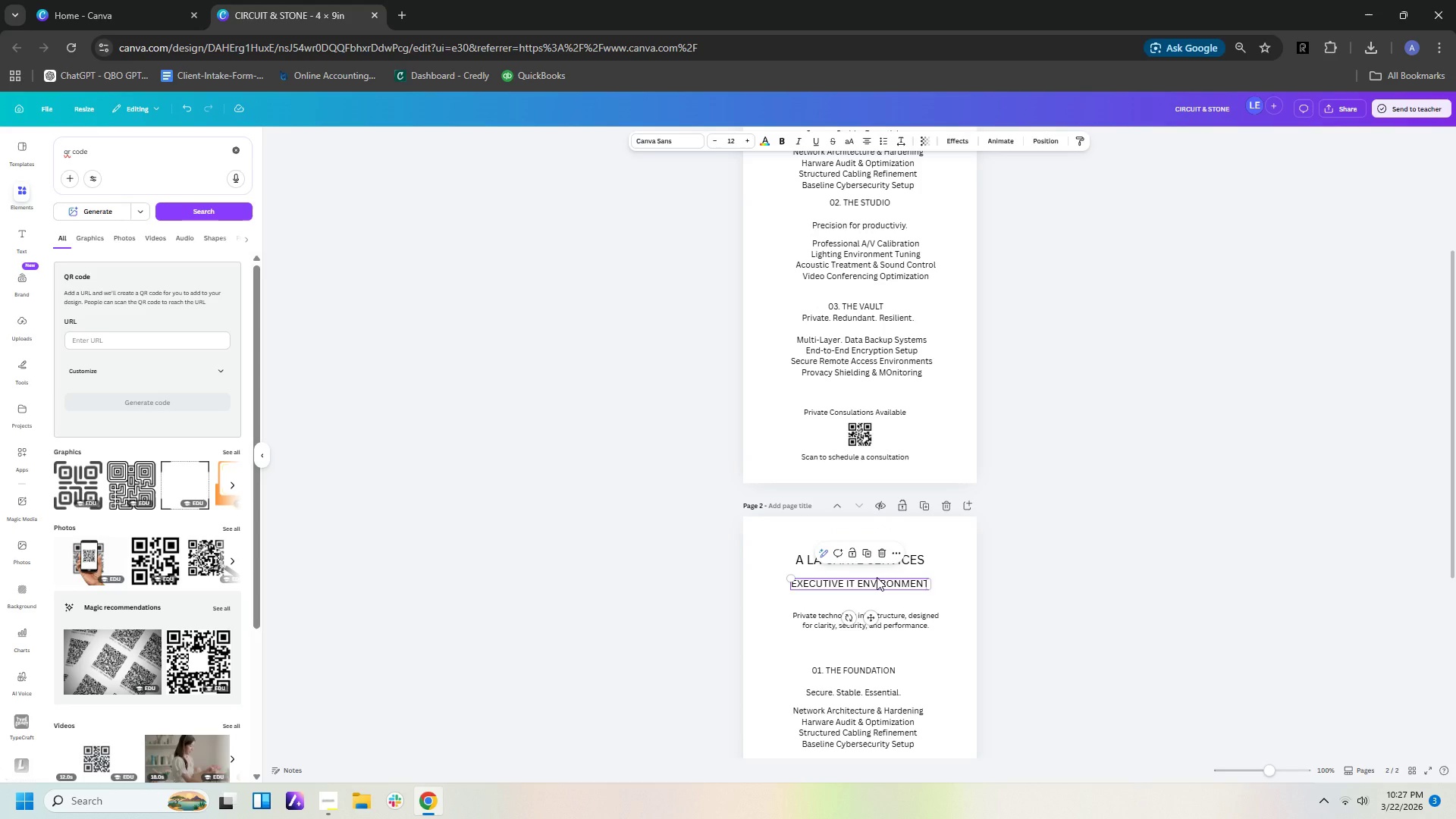 
type(Tailored)
 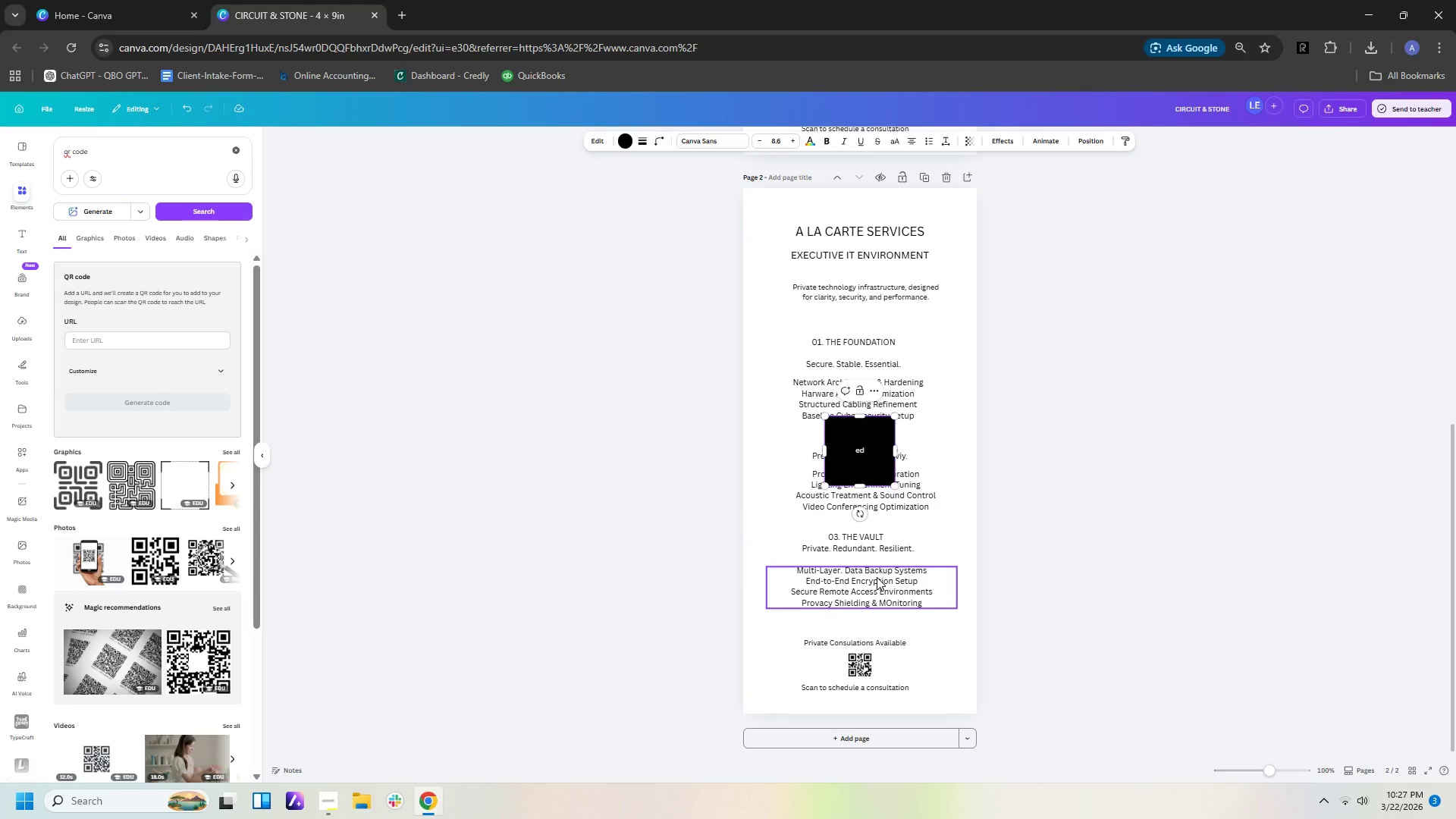 
key(Backspace)
 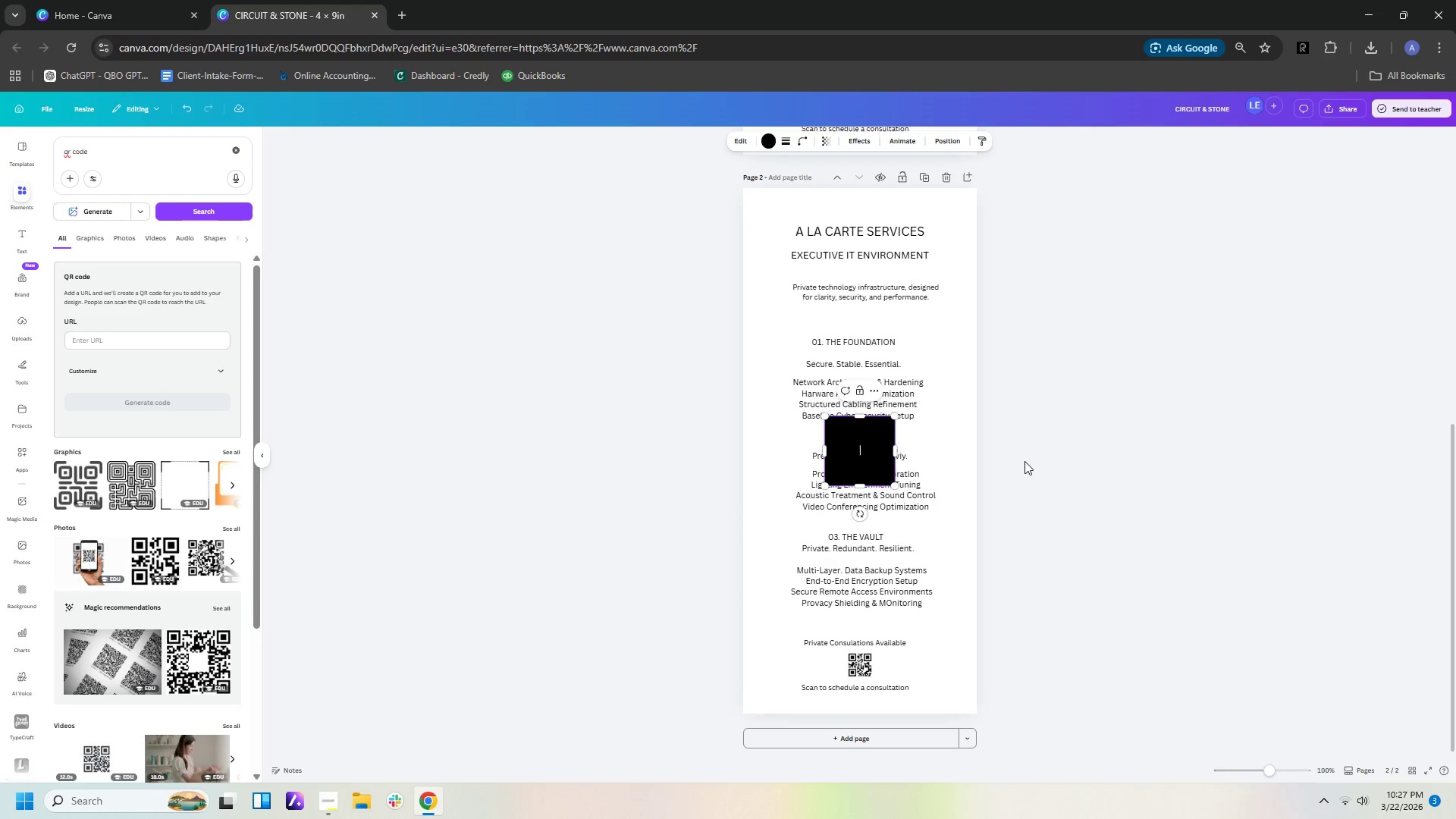 
key(Backspace)
 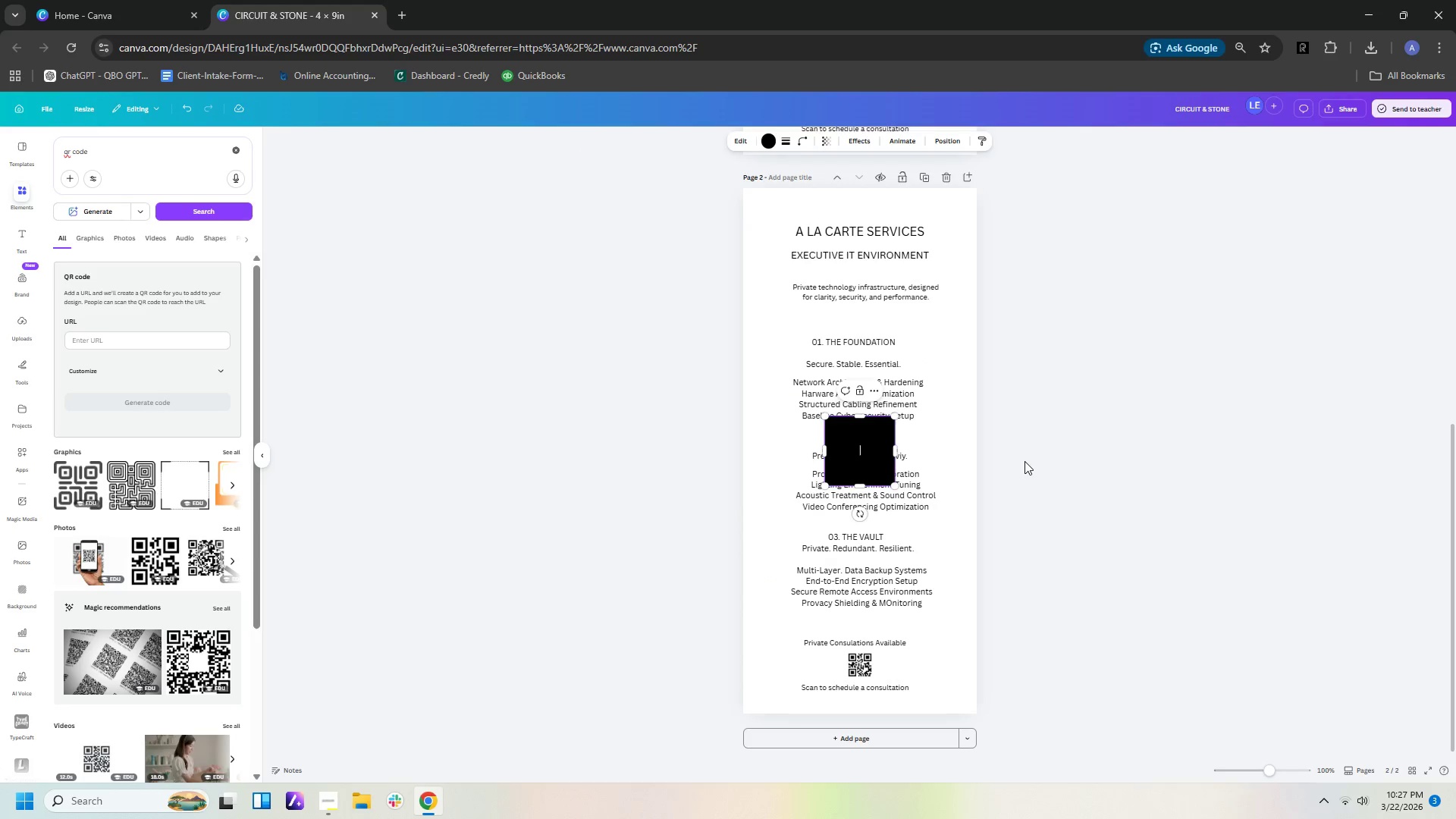 
key(Backspace)
 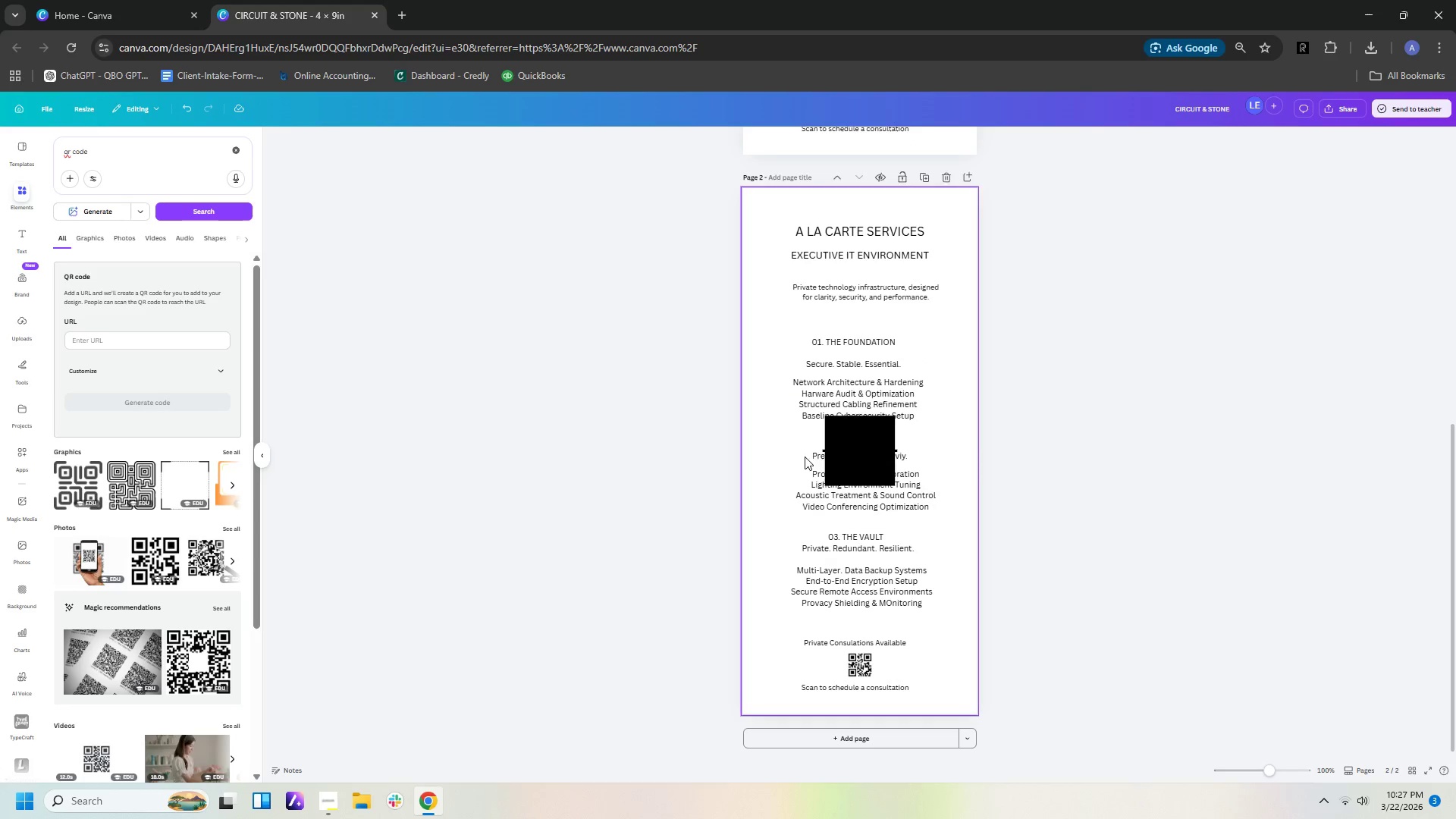 
left_click([868, 464])
 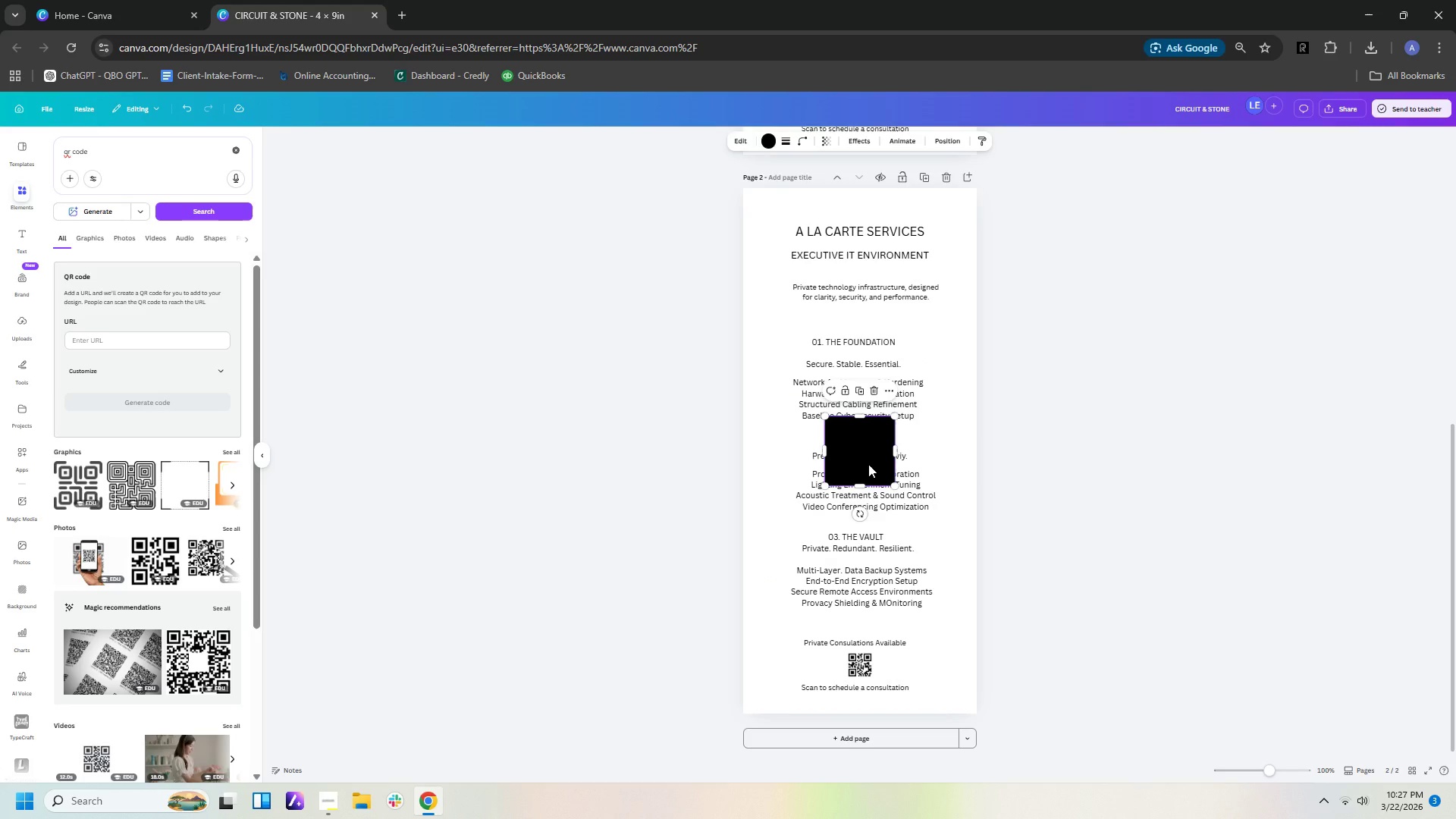 
key(Delete)
 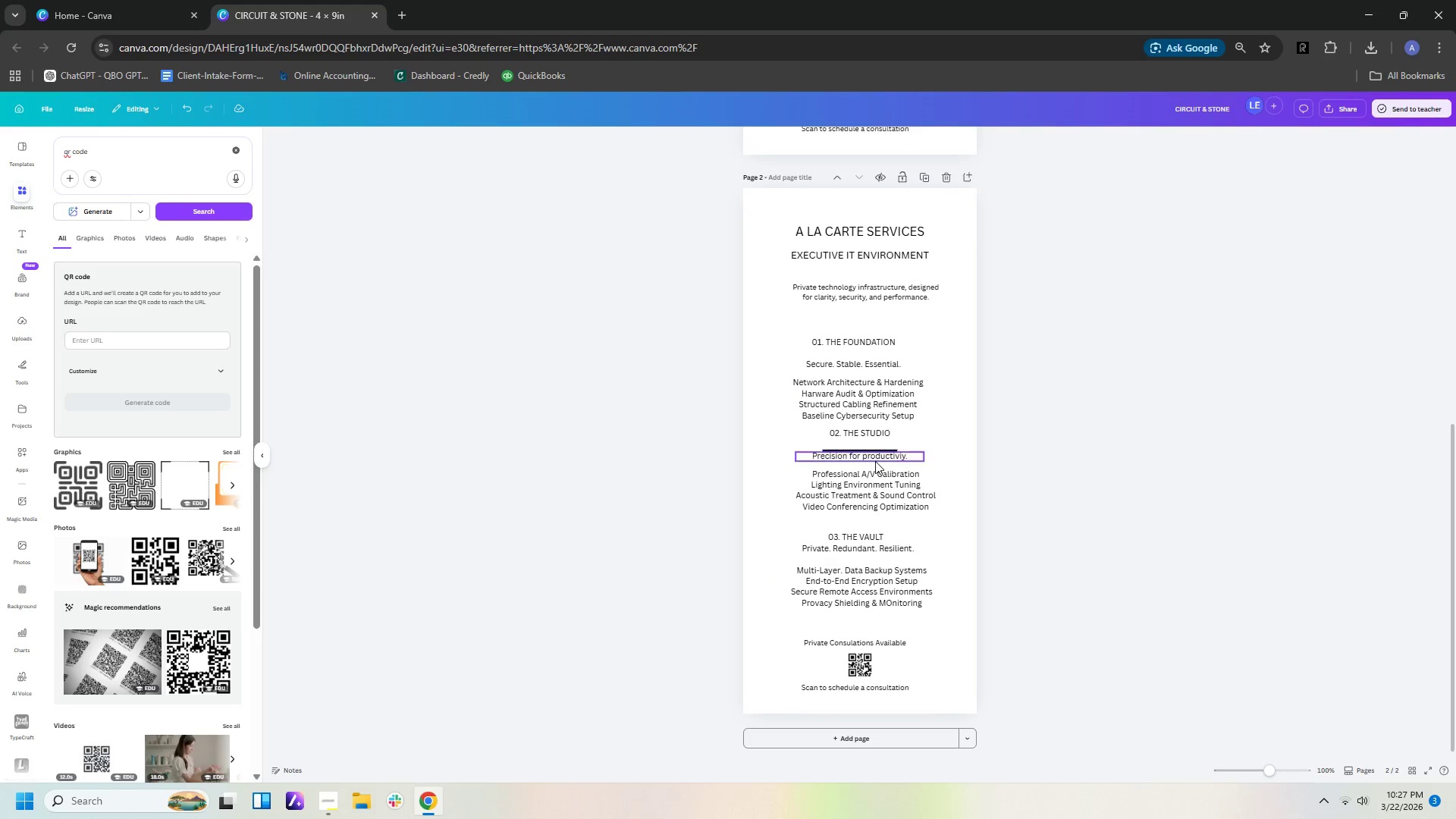 
left_click([878, 450])
 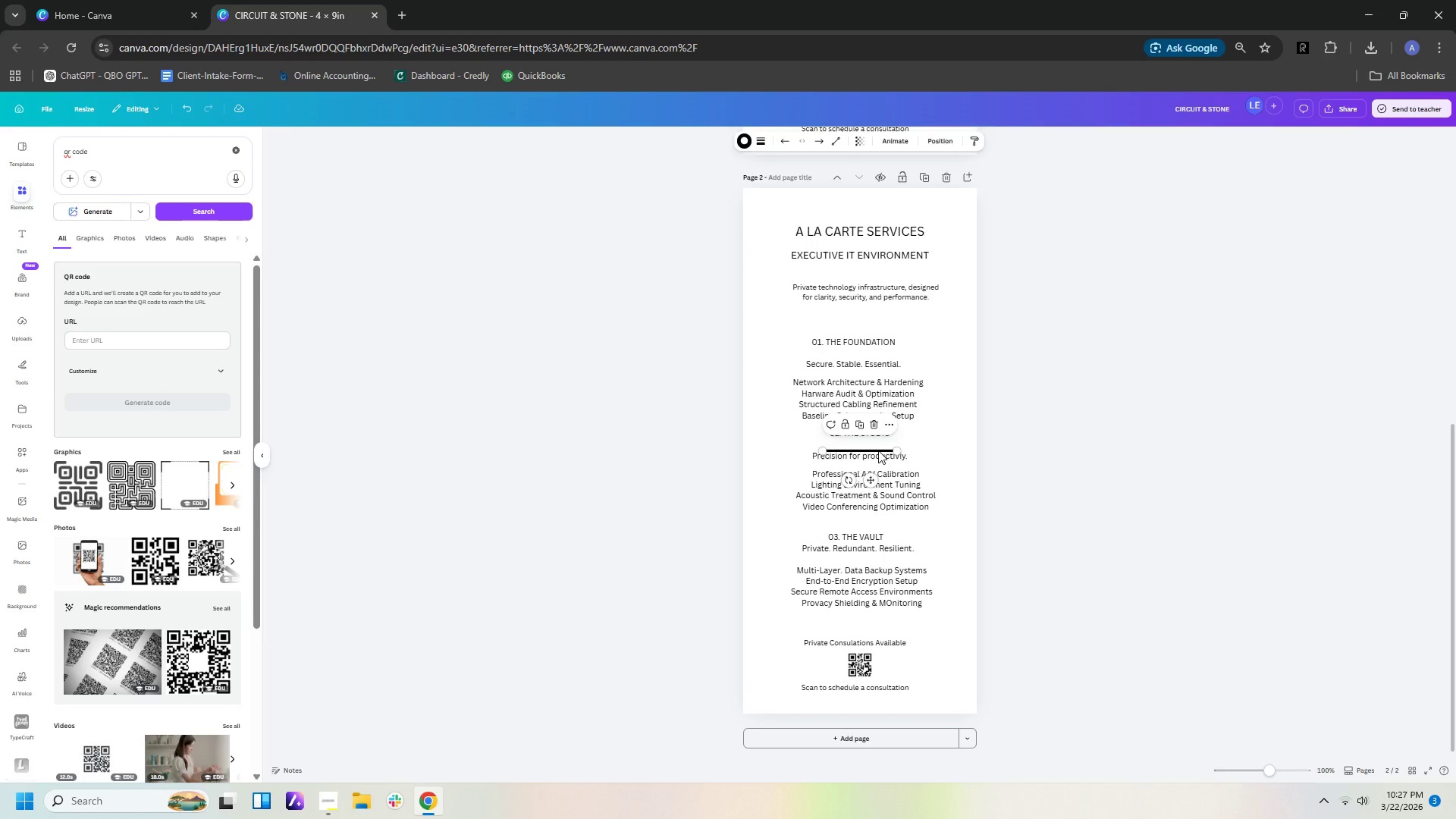 
key(Delete)
 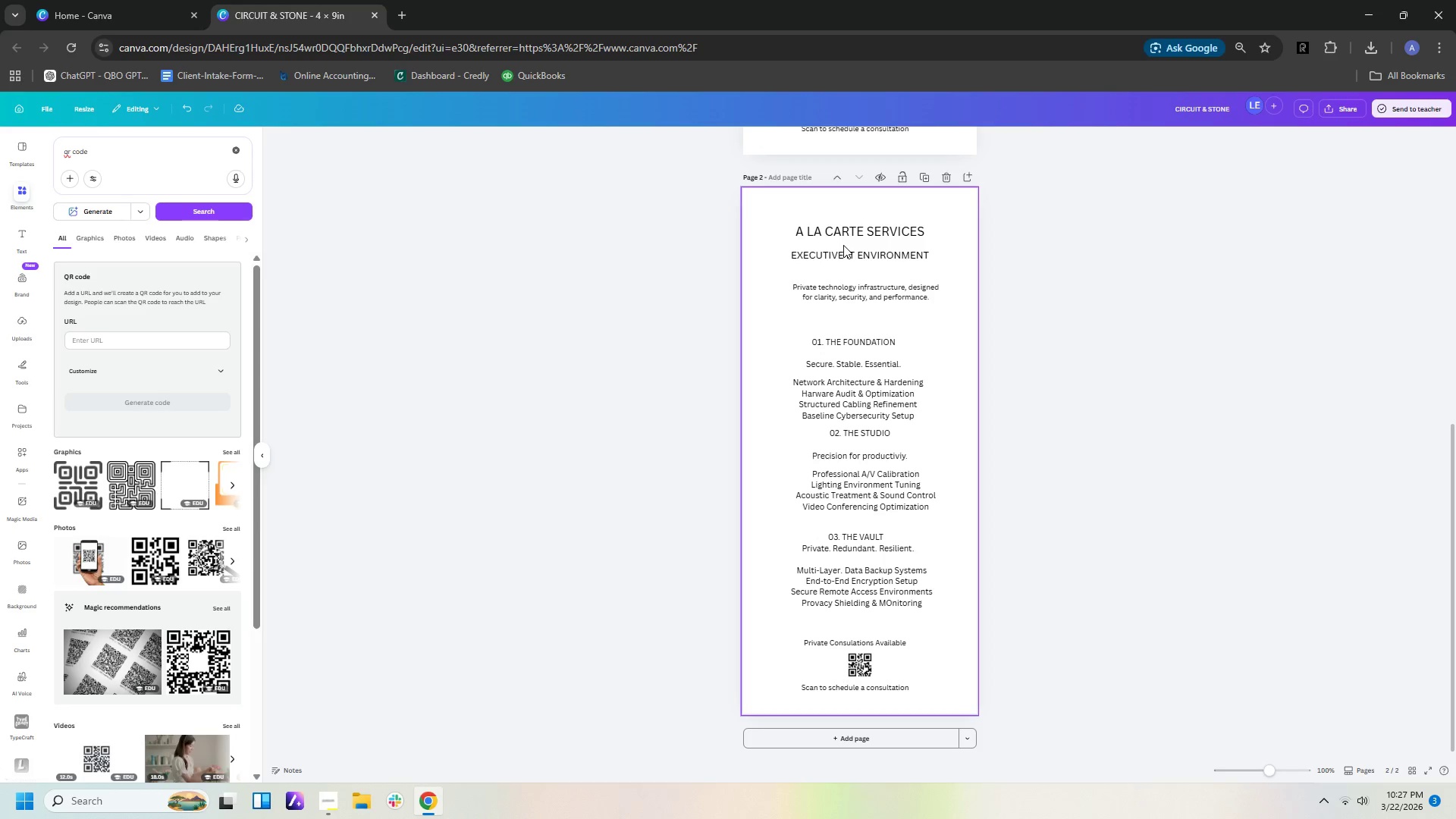 
double_click([843, 250])
 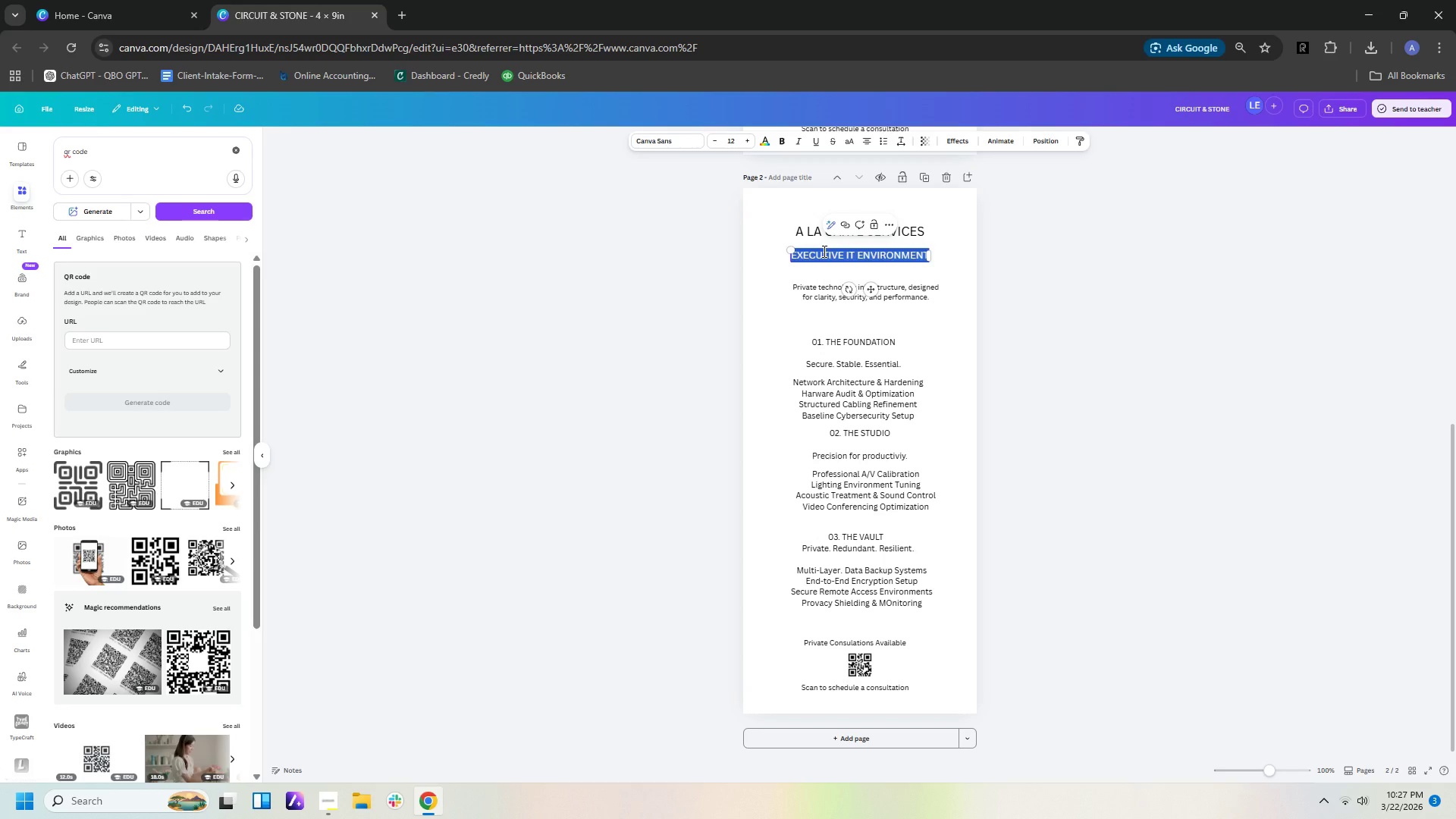 
type(Tailres)
key(Backspace)
key(Backspace)
key(Backspace)
type(p)
key(Backspace)
type(red)
key(Backspace)
key(Backspace)
key(Backspace)
type(p)
key(Backspace)
type(red )
key(Backspace)
key(Backspace)
key(Backspace)
key(Backspace)
type(ored snhancements )
 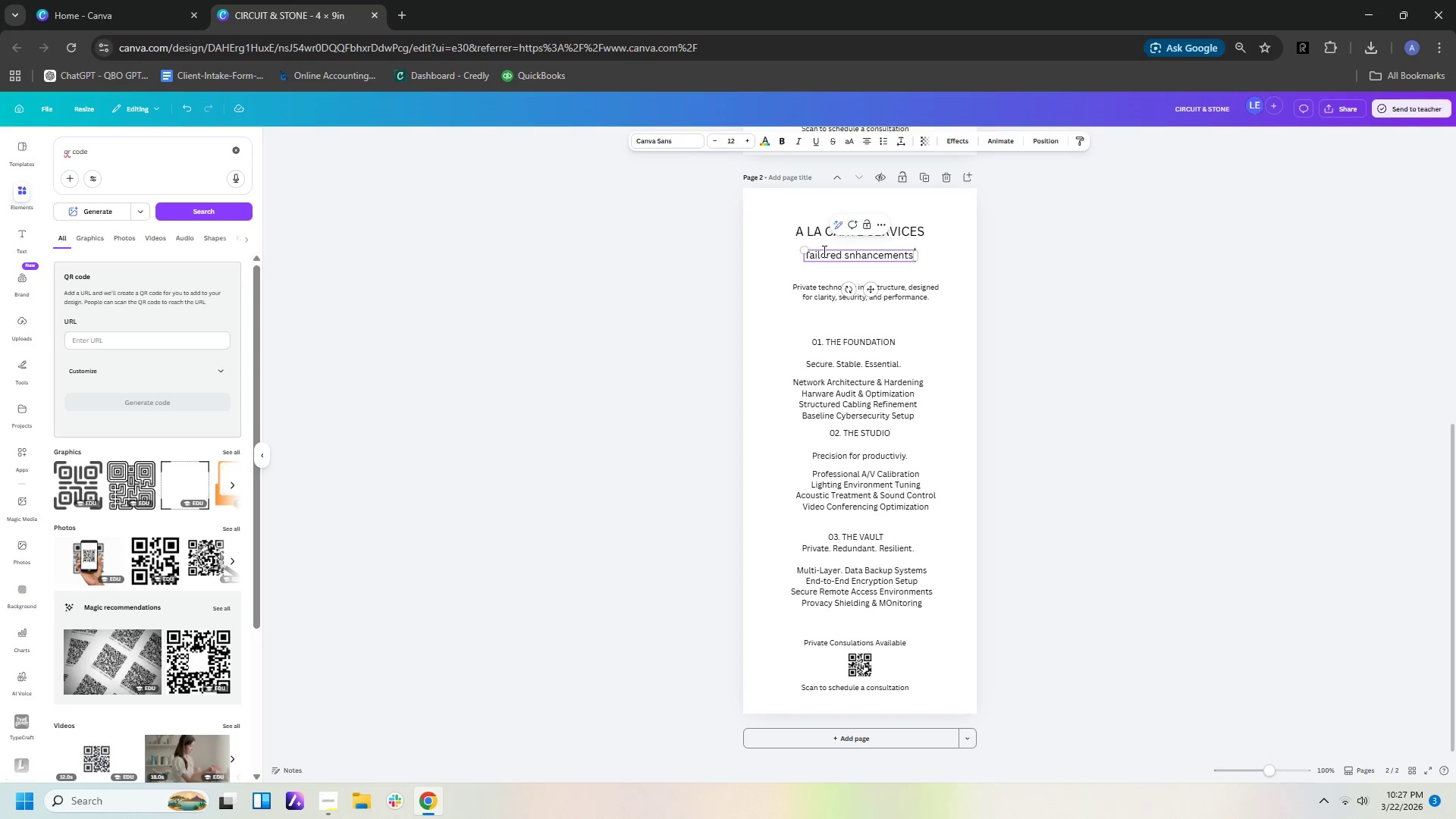 
hold_key(key=ArrowLeft, duration=0.92)
 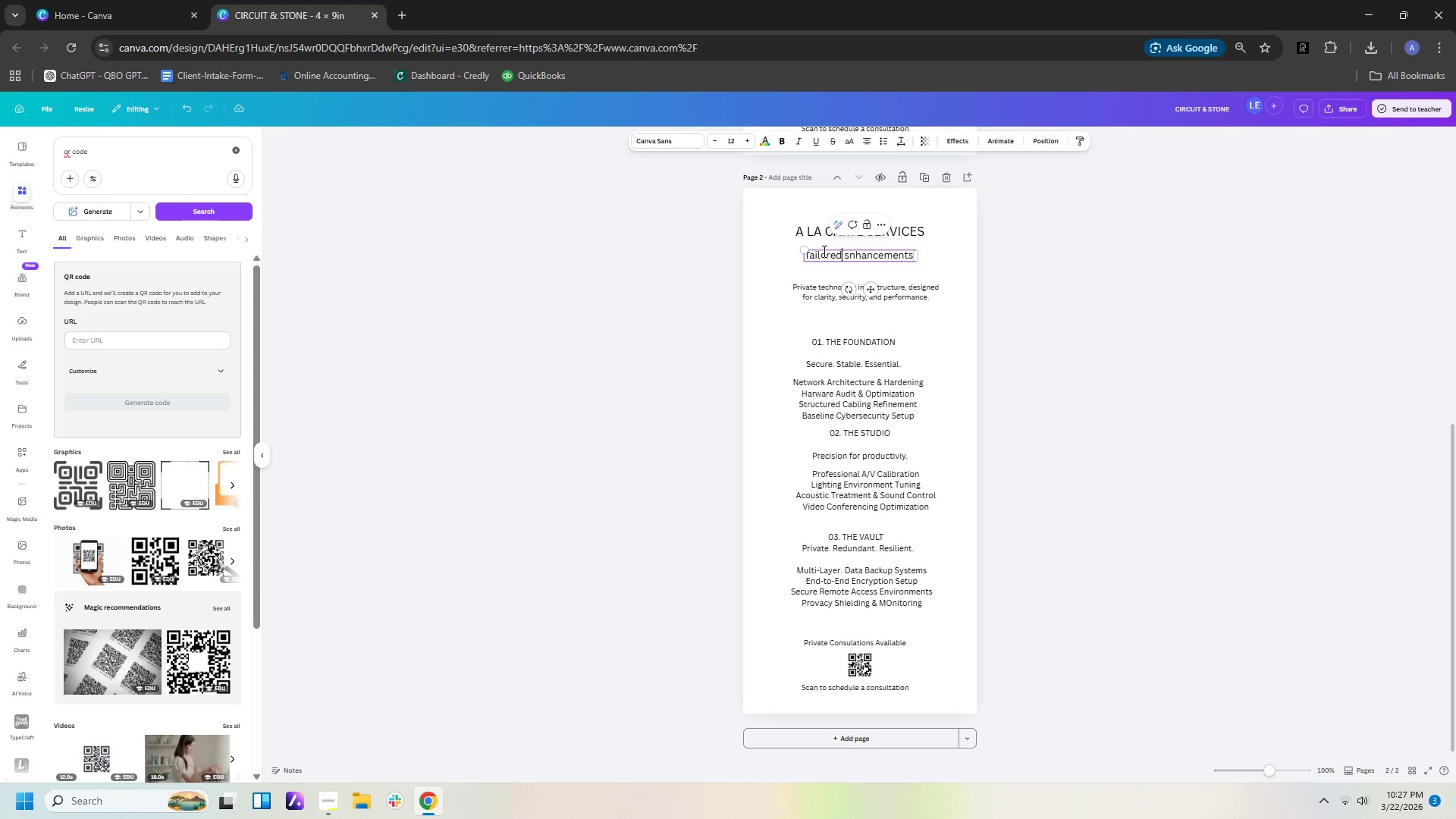 
key(ArrowRight)
 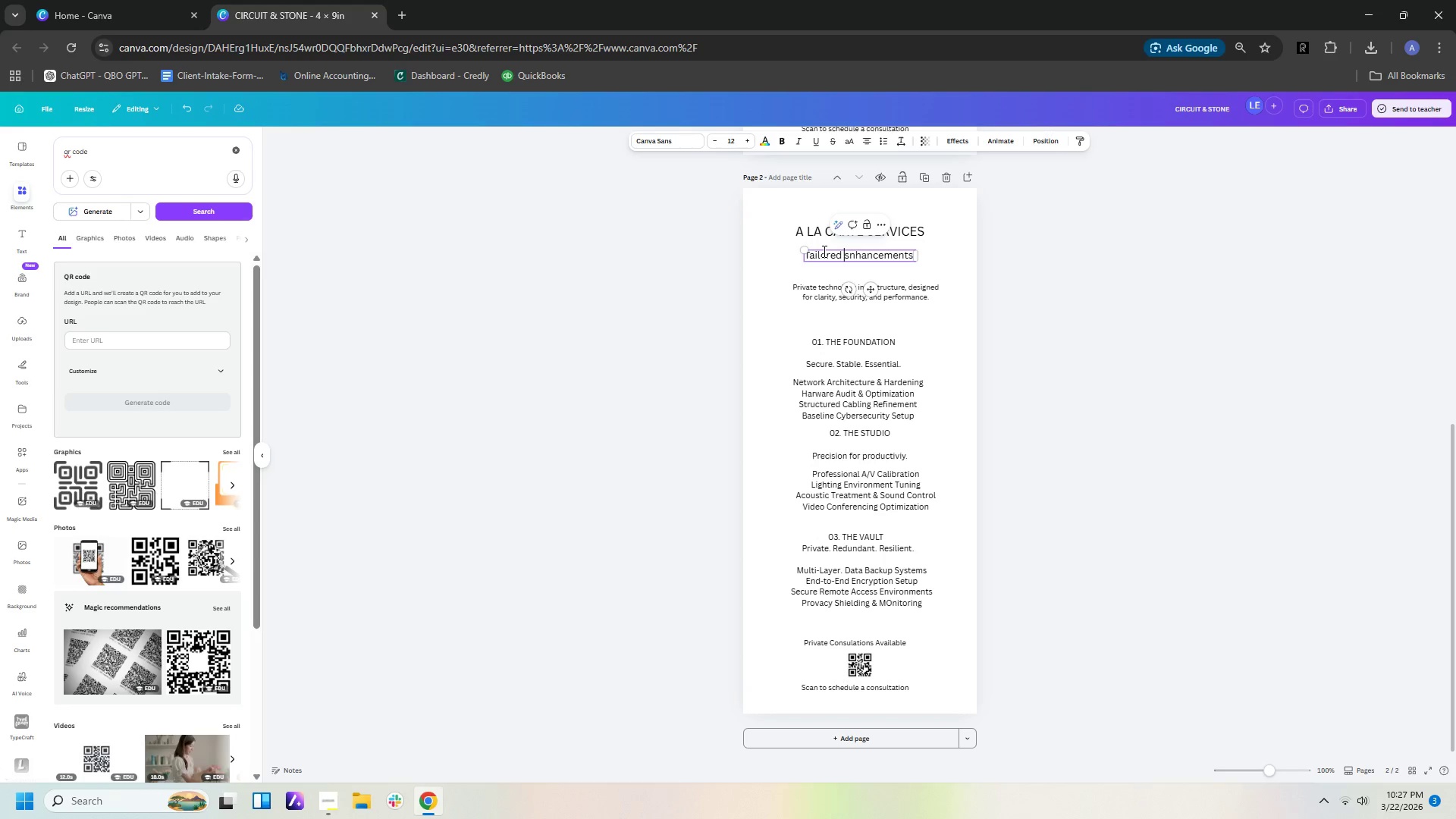 
key(ArrowRight)
 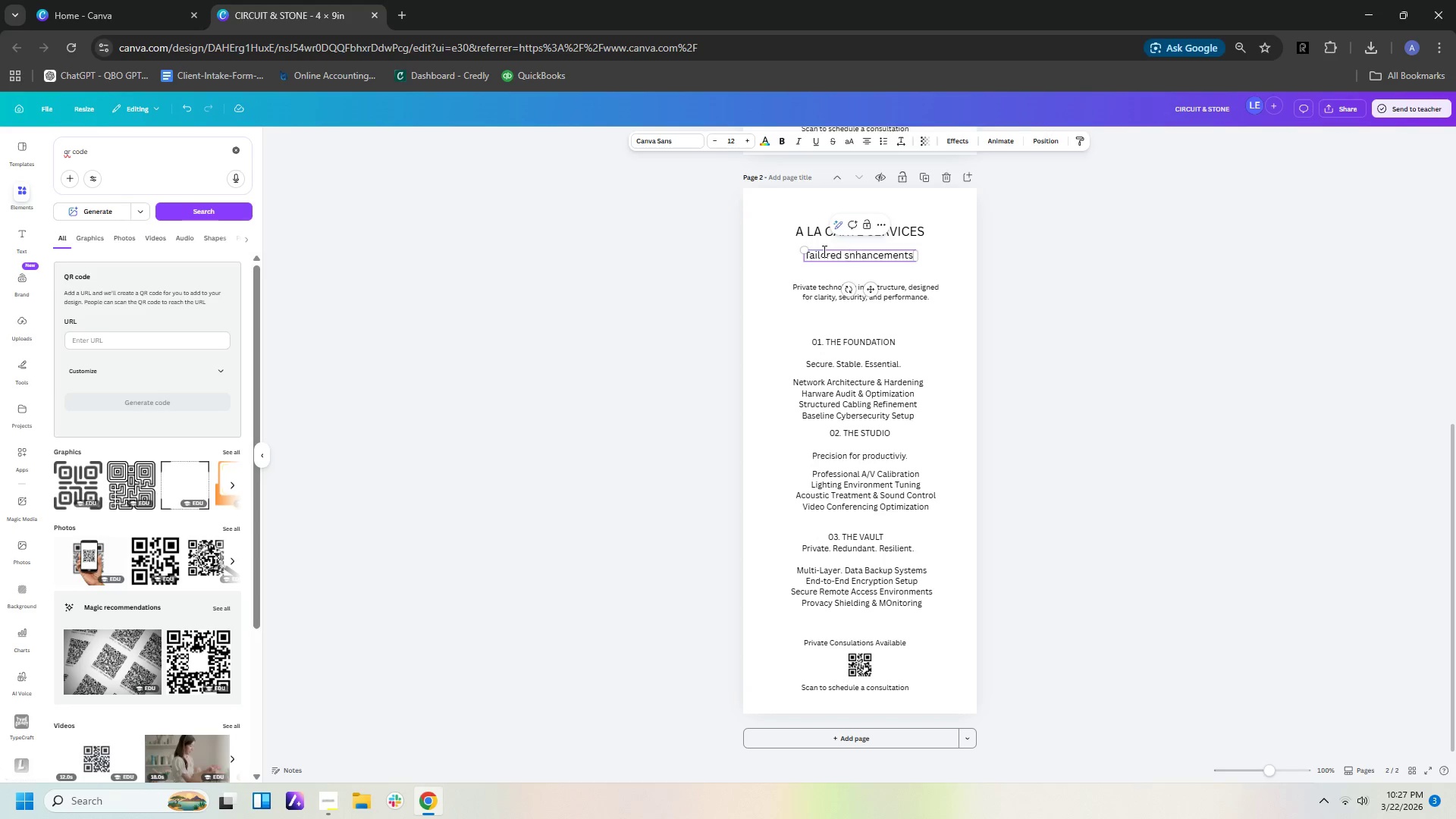 
key(Backspace)
 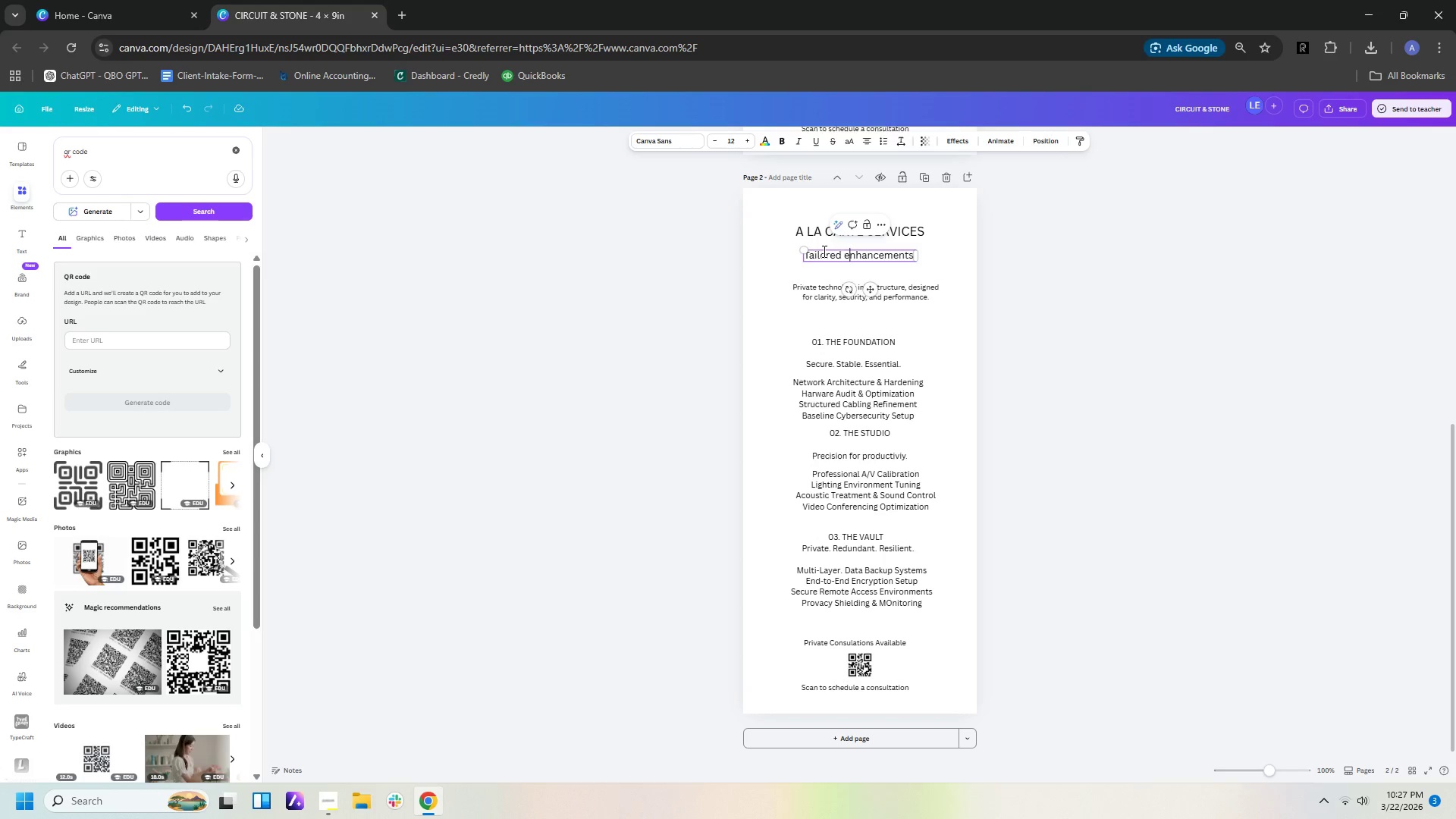 
key(E)
 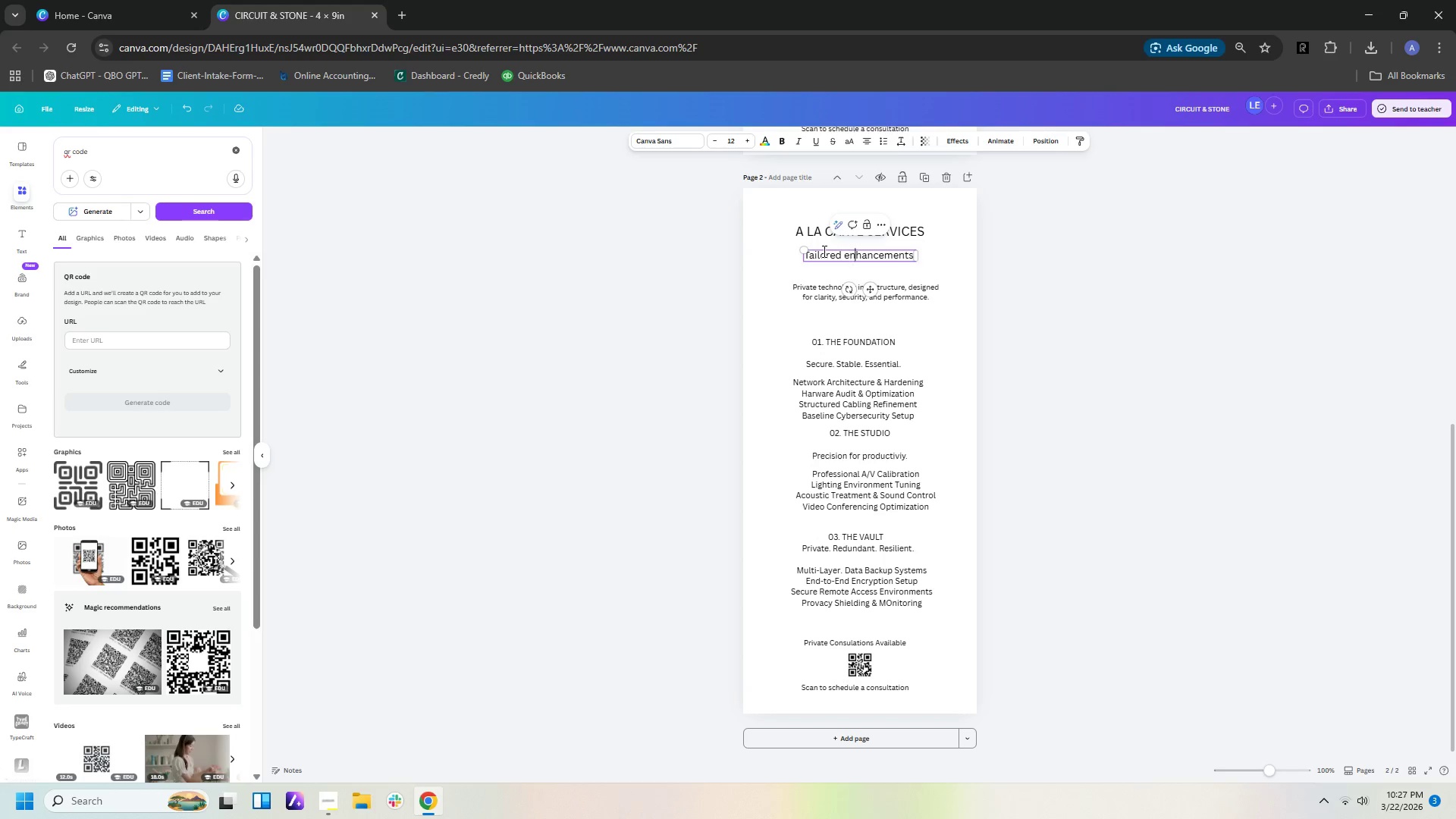 
hold_key(key=ArrowRight, duration=0.95)
 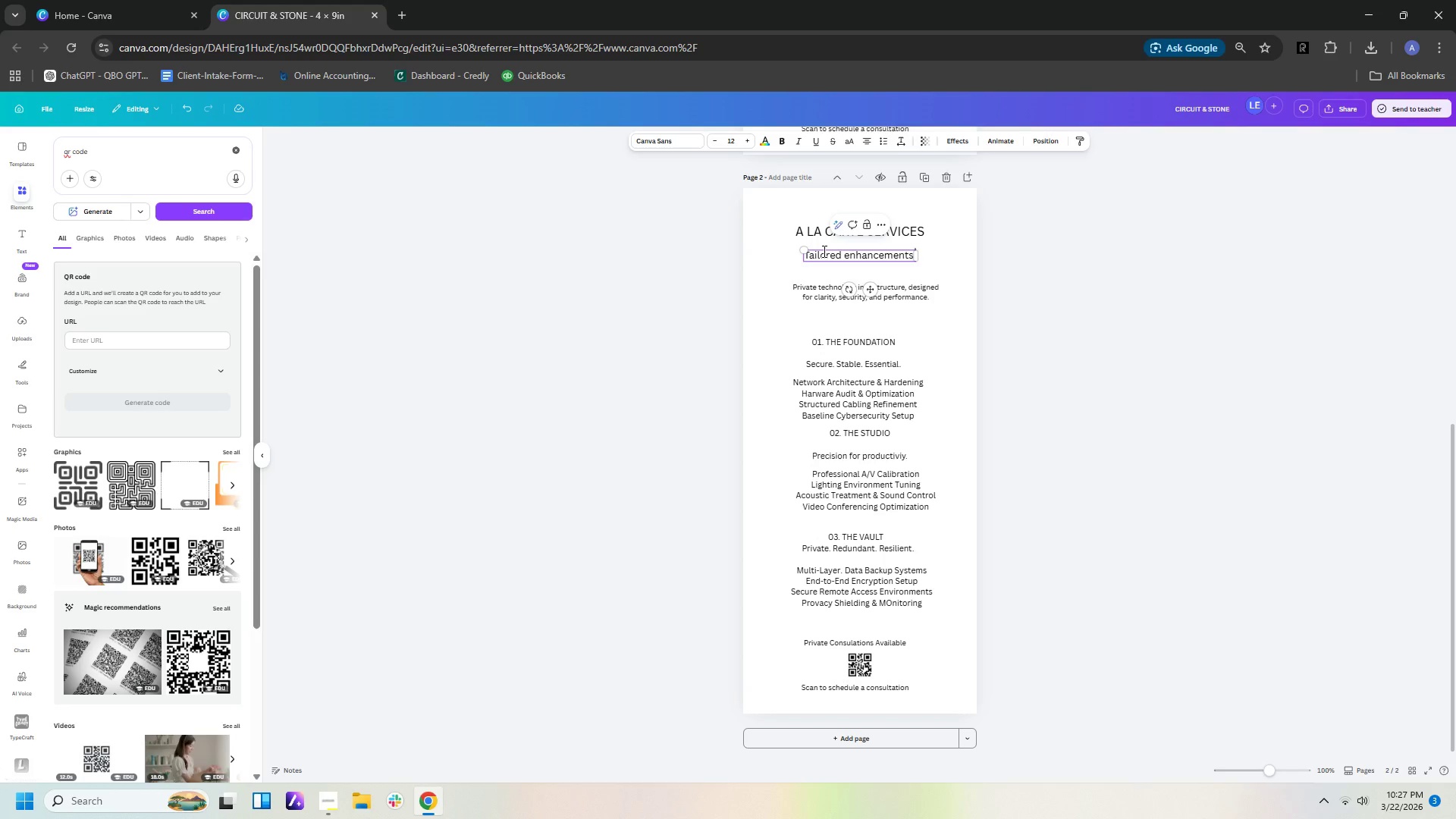 
type(for youe )
key(Backspace)
key(Backspace)
type( envieon)
key(Backspace)
key(Backspace)
type(ron)
key(Backspace)
key(Backspace)
key(Backspace)
key(Backspace)
type(ronmrnt)
key(Backspace)
key(Backspace)
key(Backspace)
type(ent)
 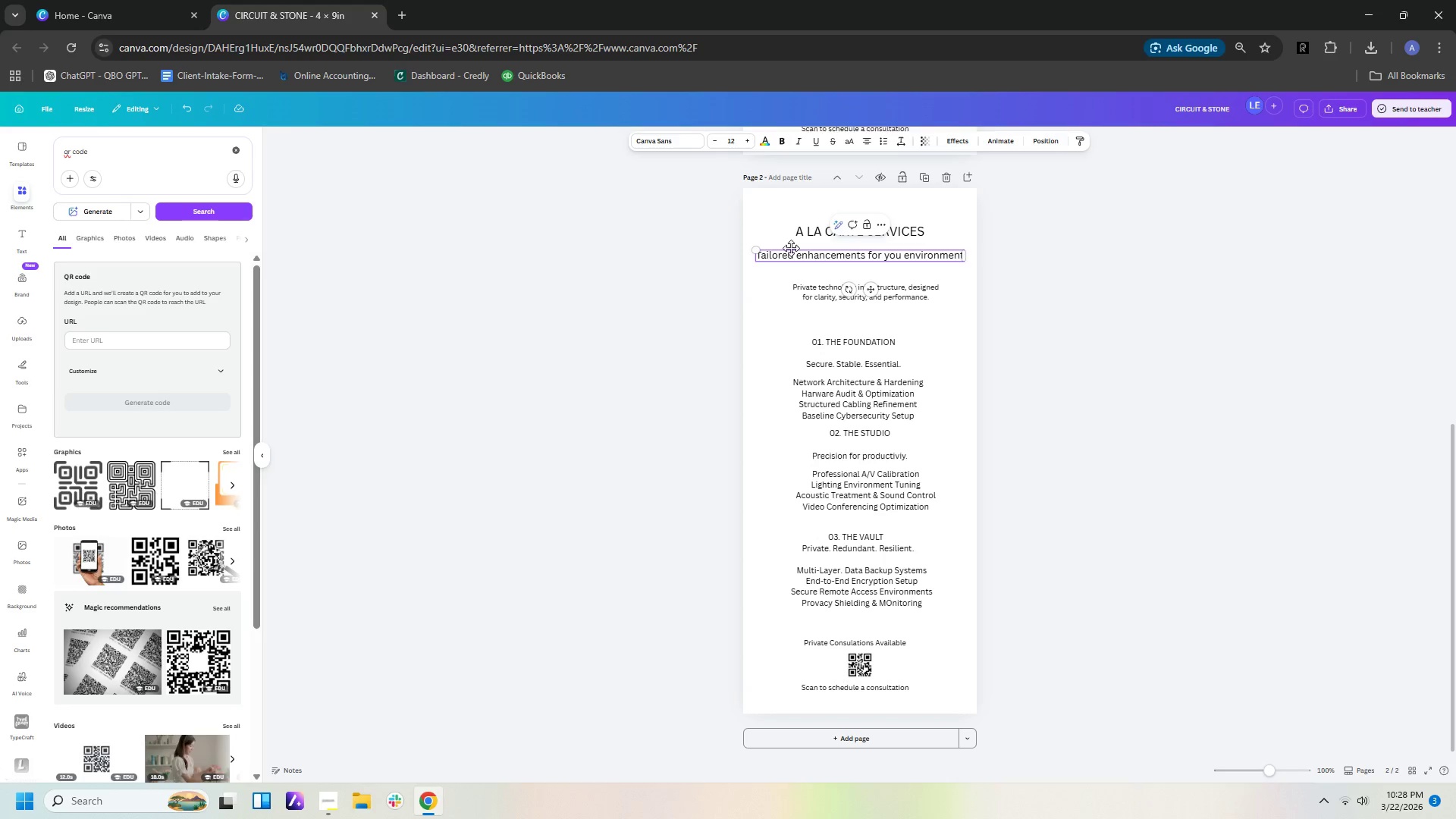 
left_click_drag(start_coordinate=[758, 249], to_coordinate=[794, 259])
 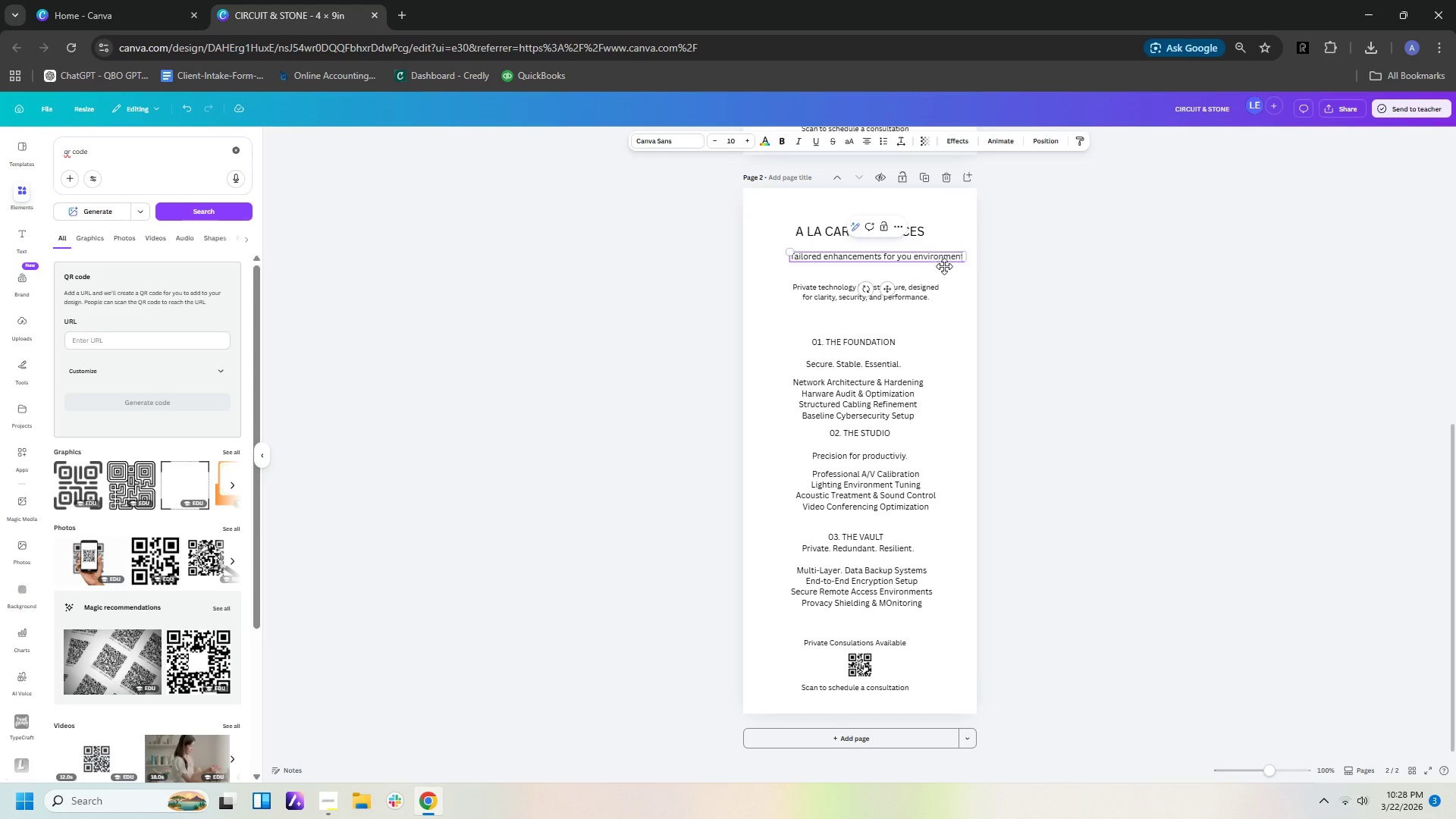 
left_click([973, 284])
 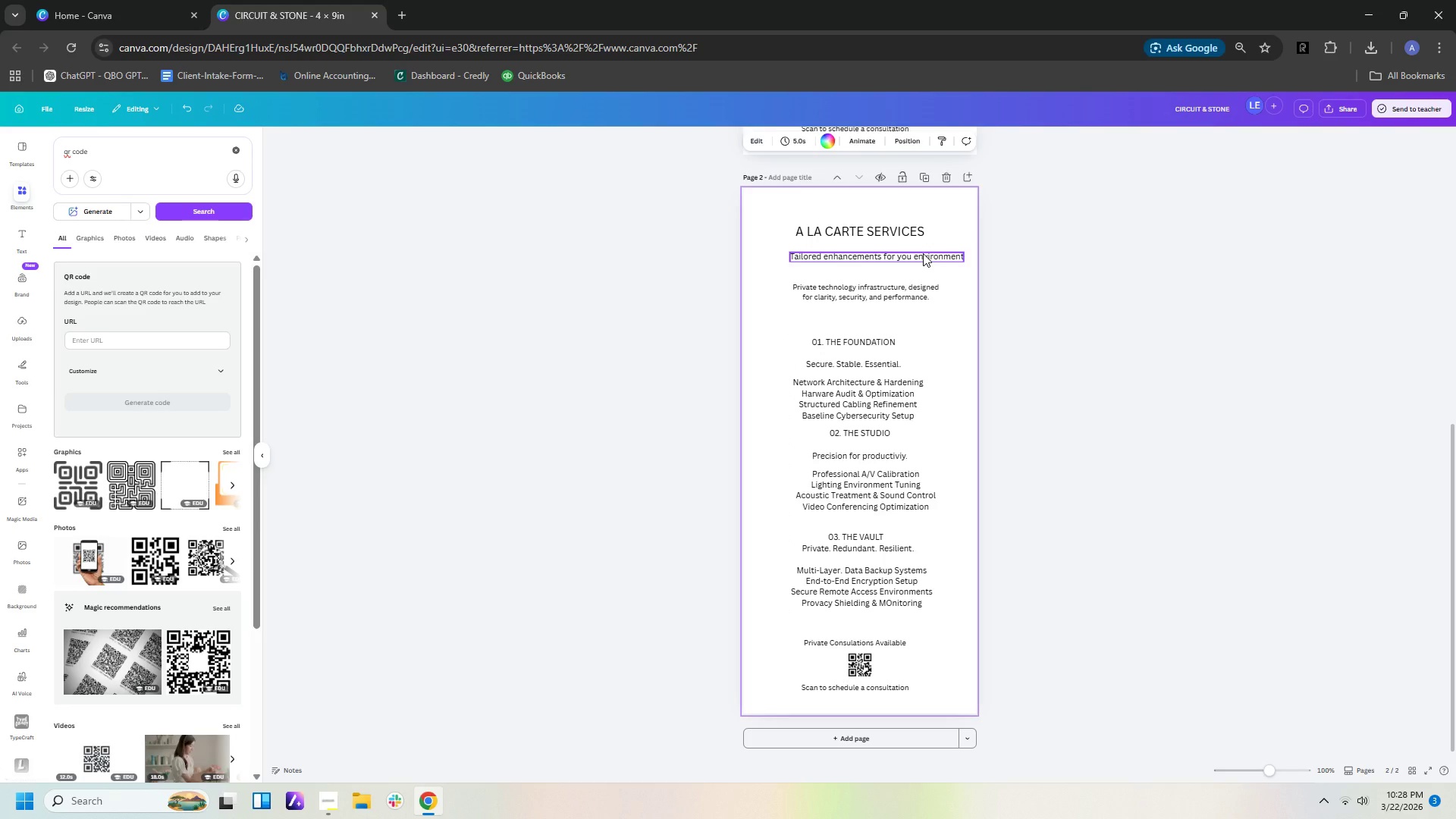 
left_click_drag(start_coordinate=[923, 253], to_coordinate=[913, 249])
 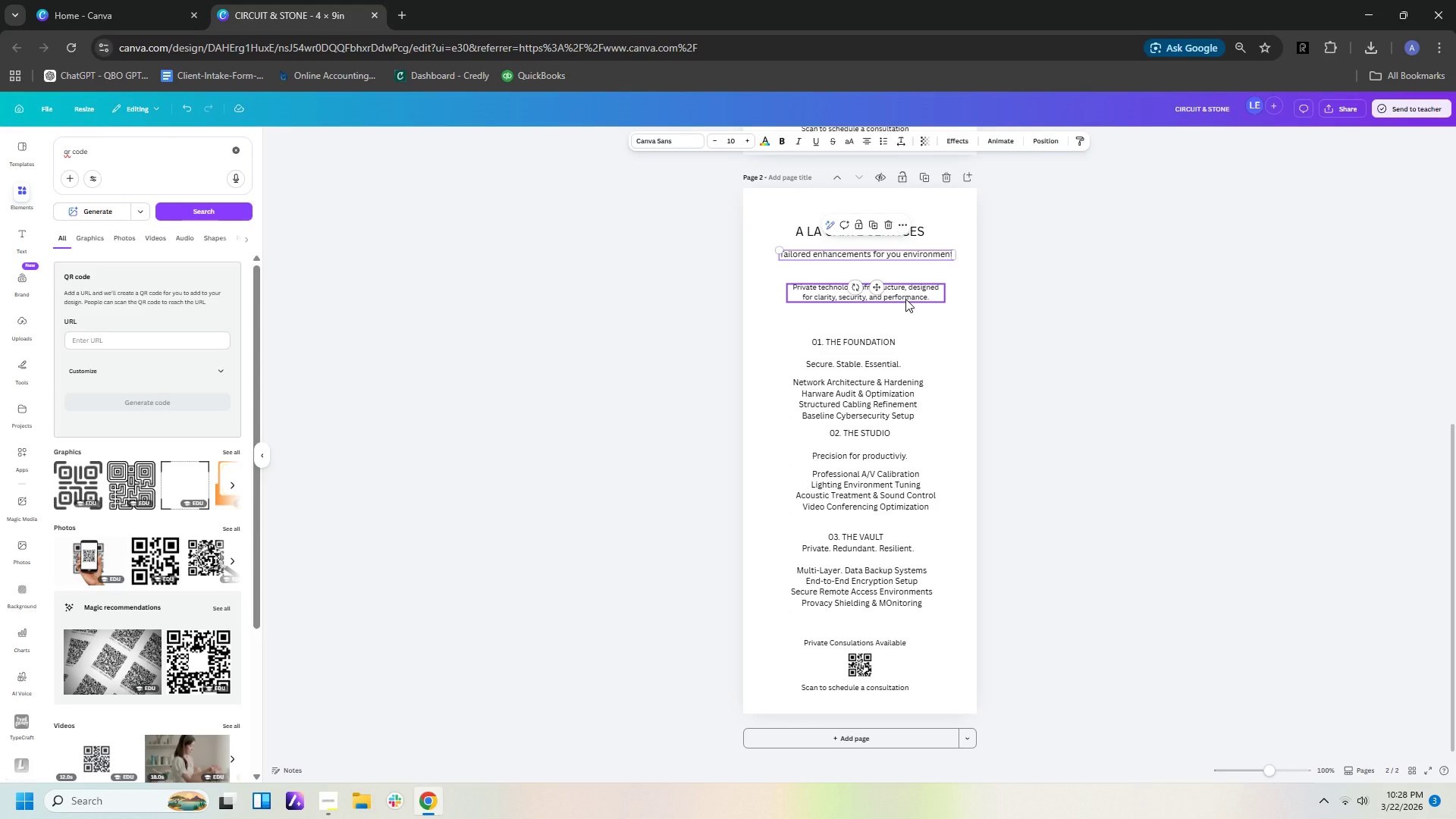 
left_click([905, 299])
 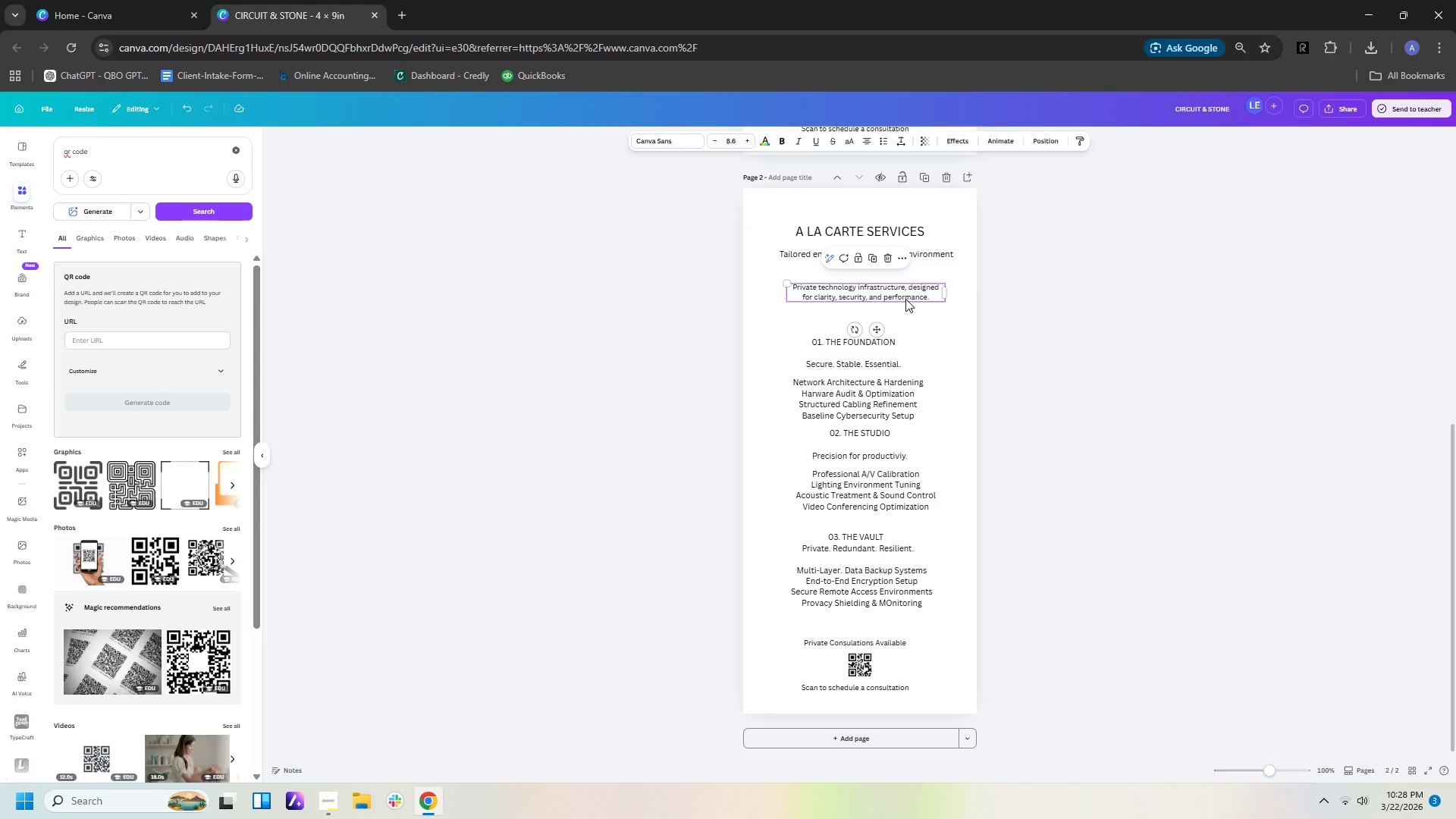 
key(Delete)
 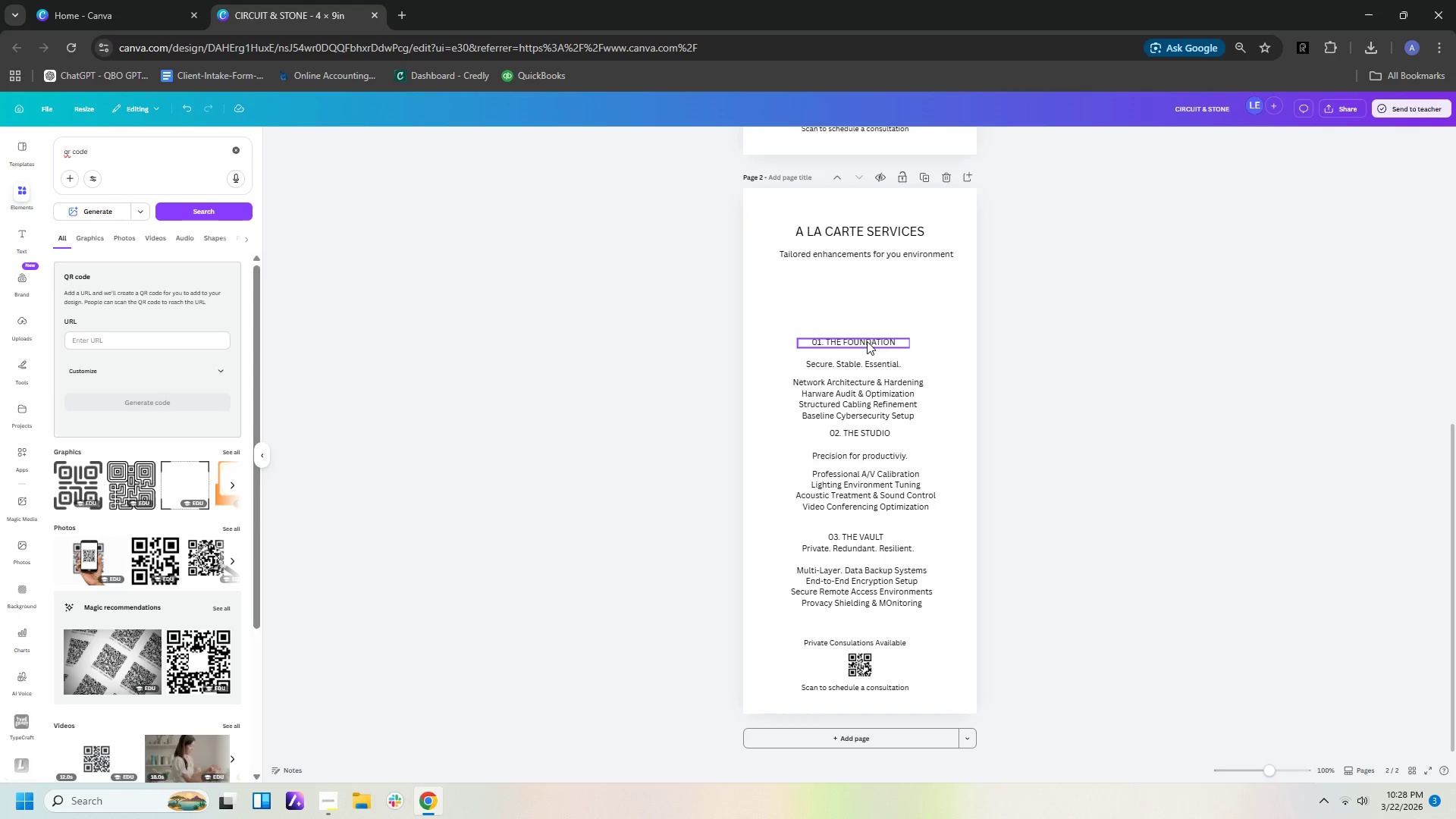 
left_click_drag(start_coordinate=[867, 341], to_coordinate=[875, 310])
 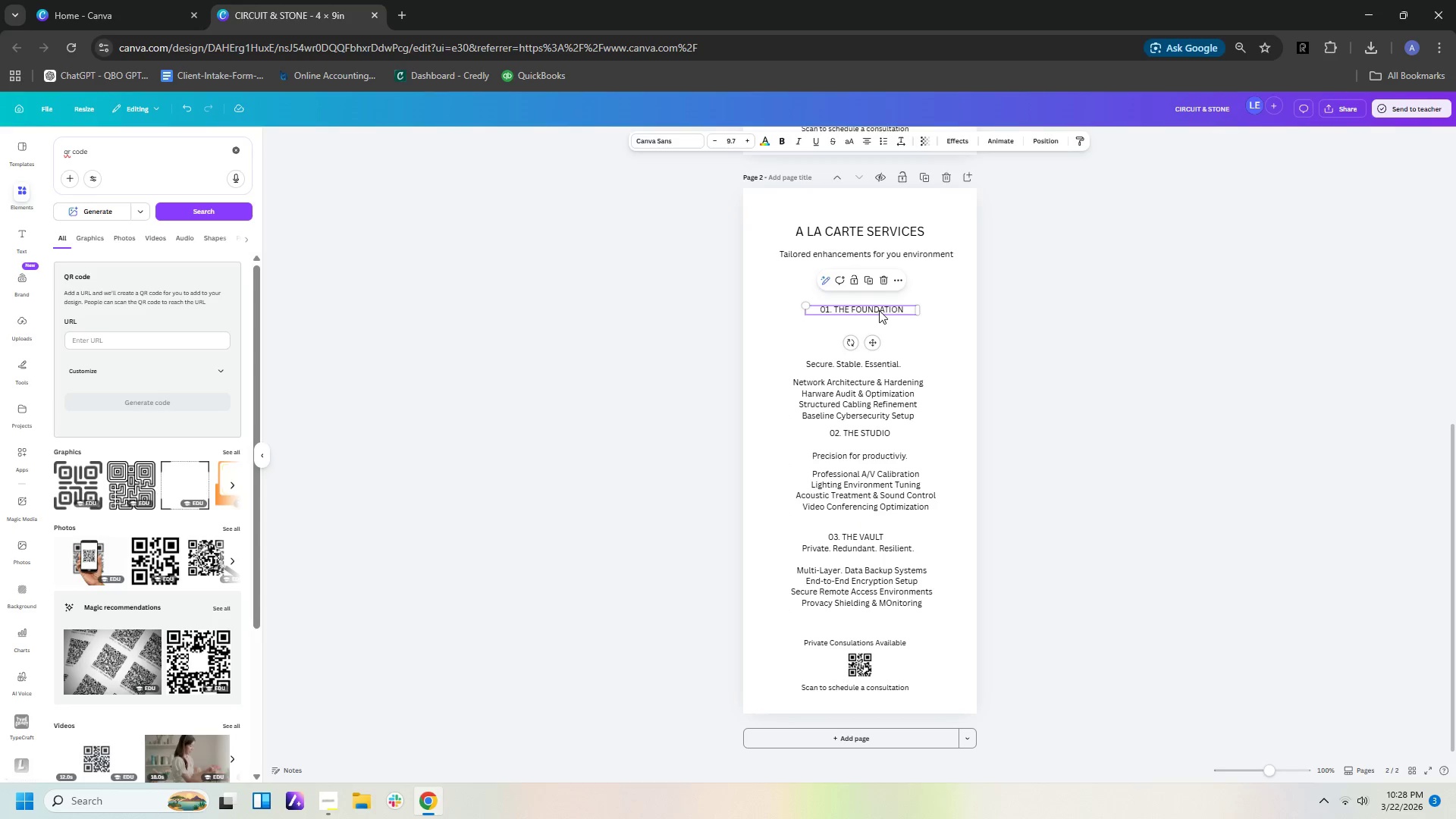 
double_click([879, 310])
 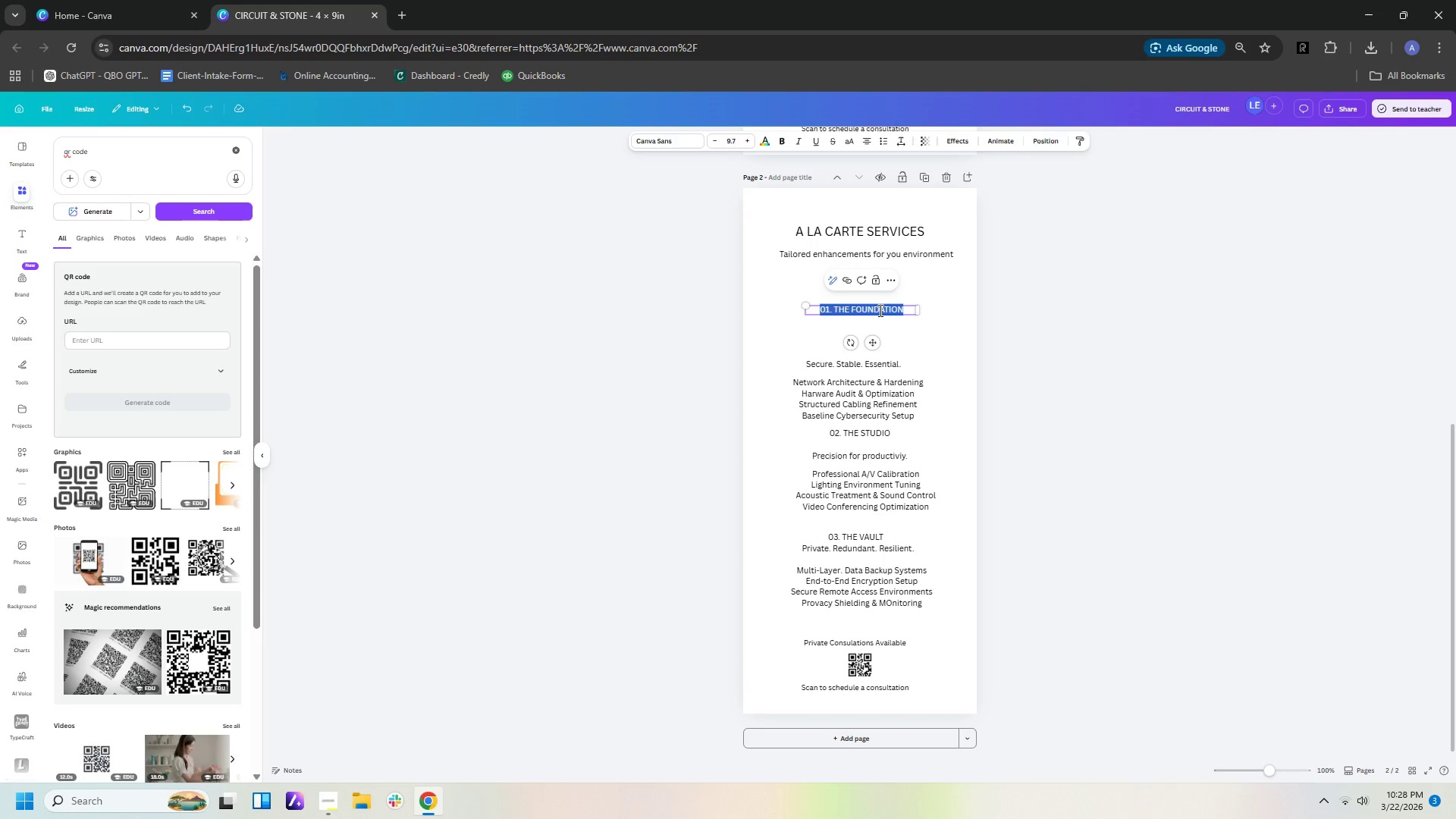 
type(Infrastructure)
 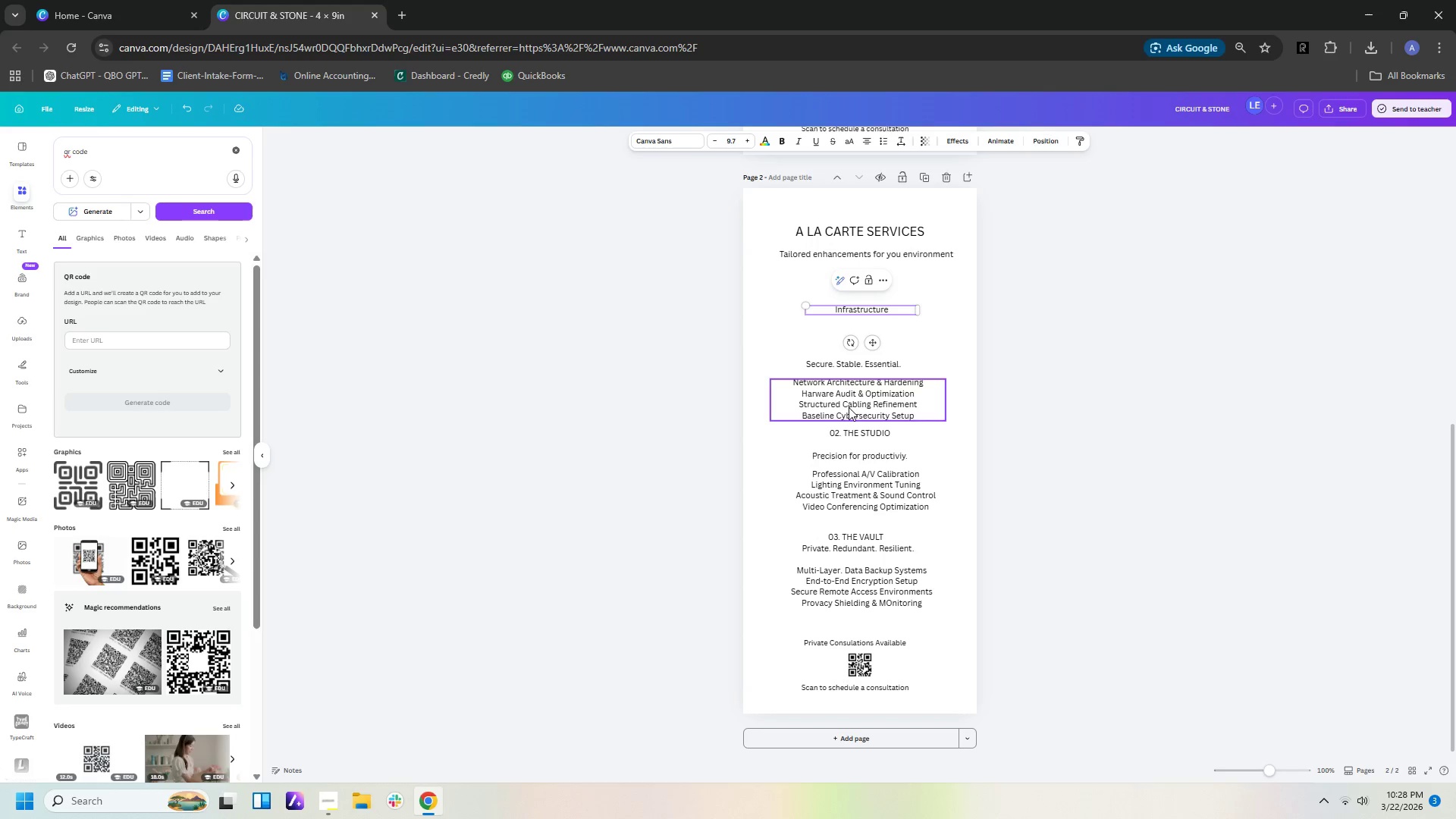 
left_click([852, 362])
 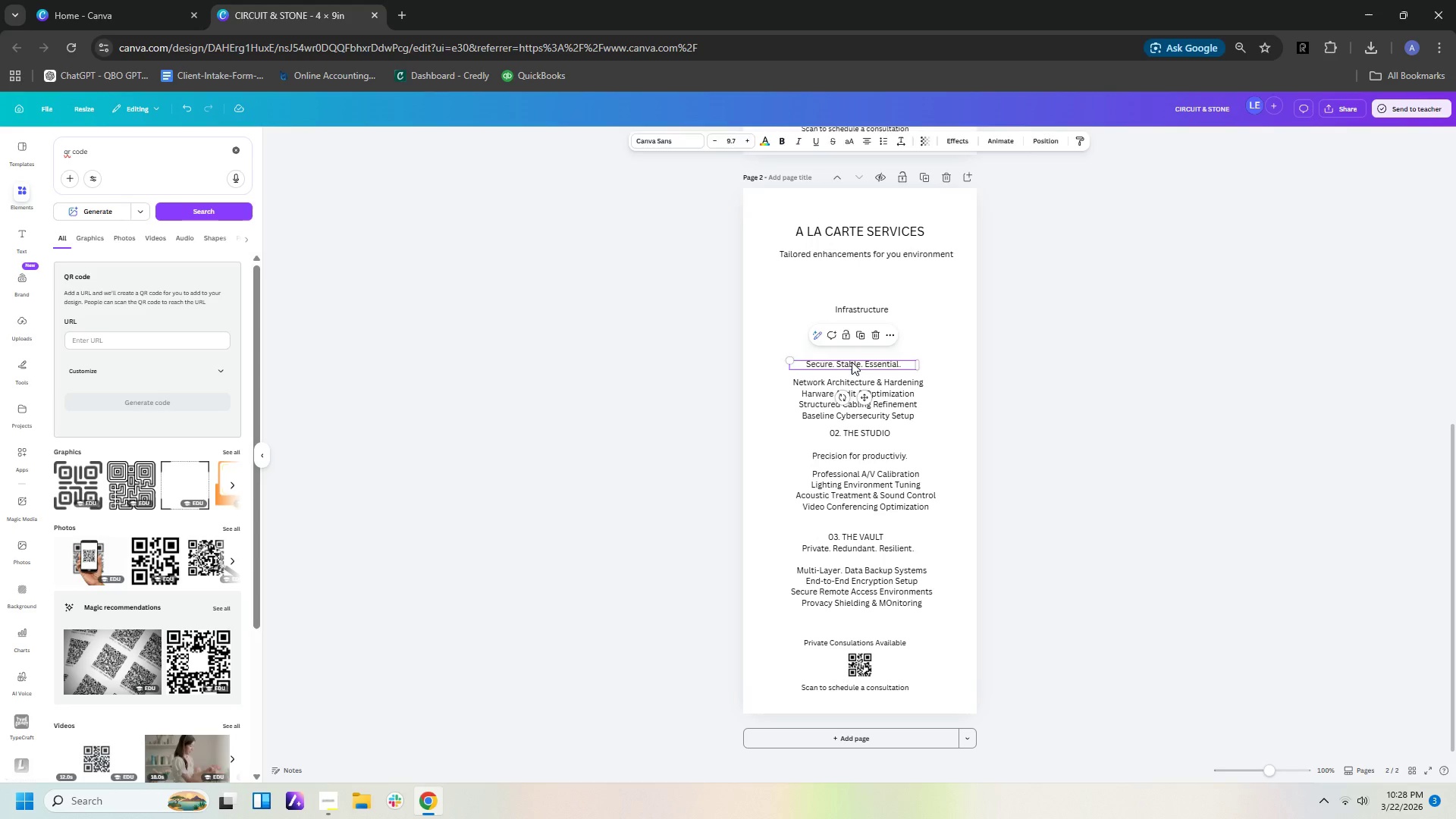 
key(Delete)
 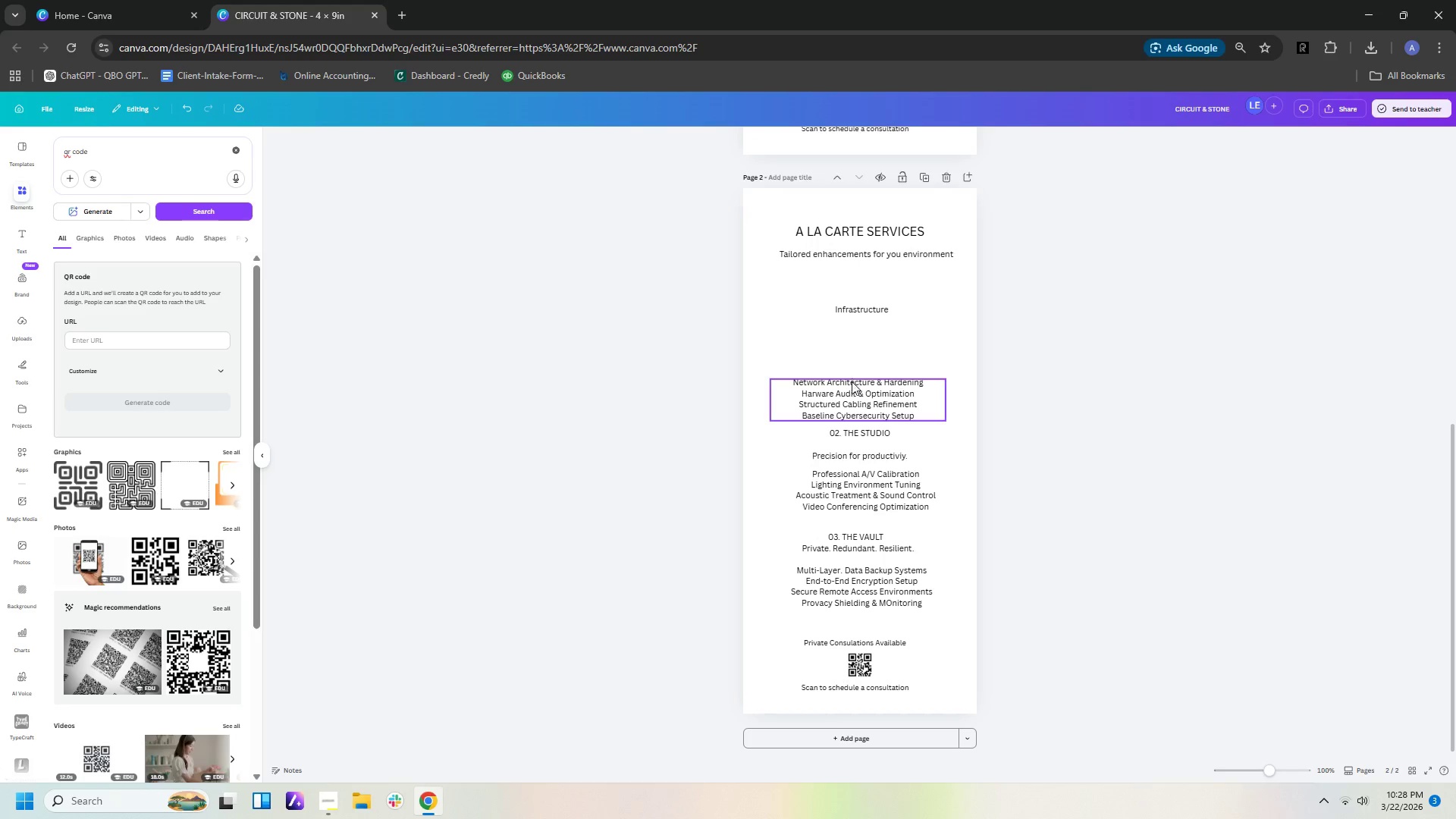 
left_click_drag(start_coordinate=[853, 385], to_coordinate=[858, 347])
 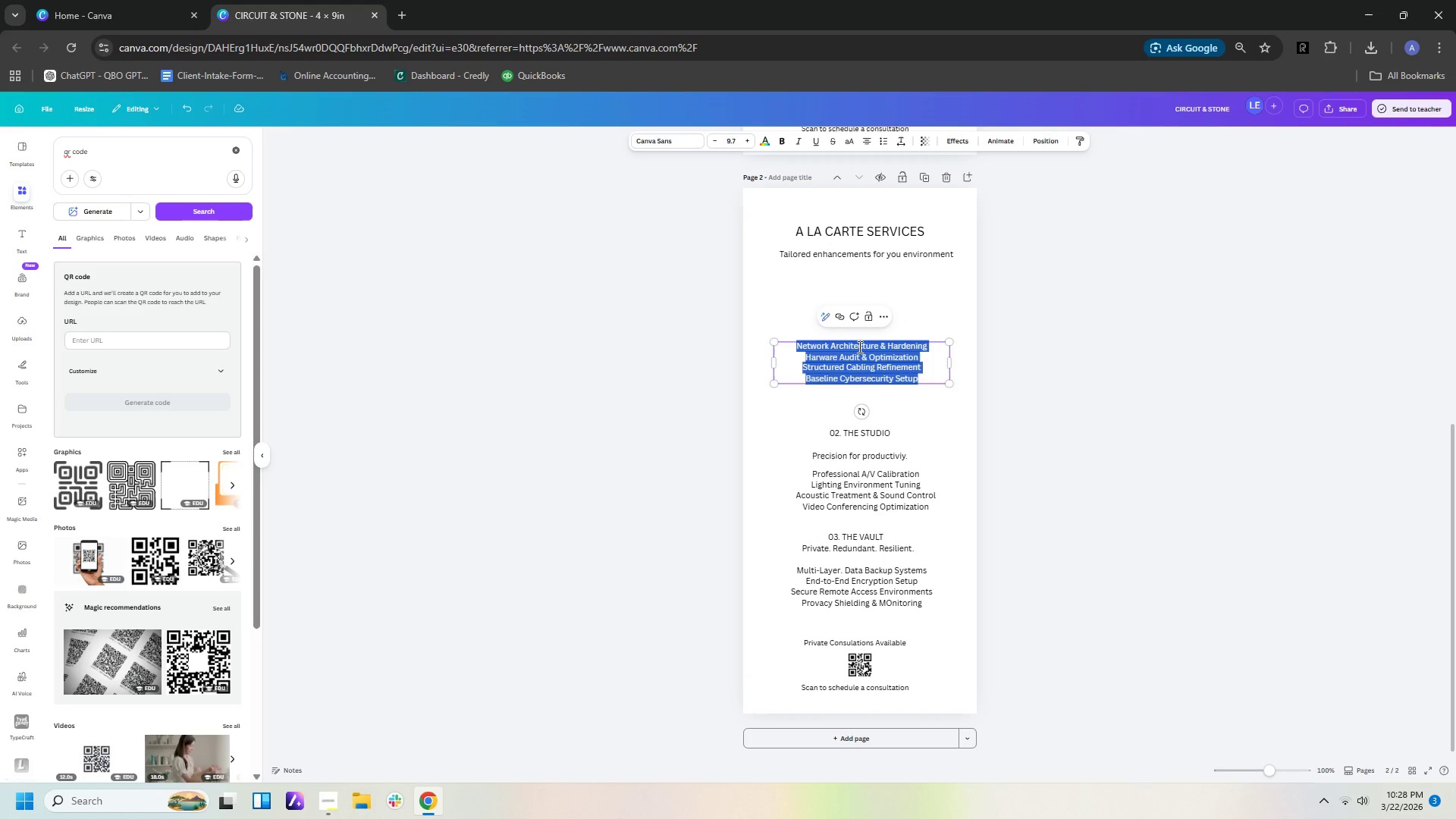 
double_click([858, 347])
 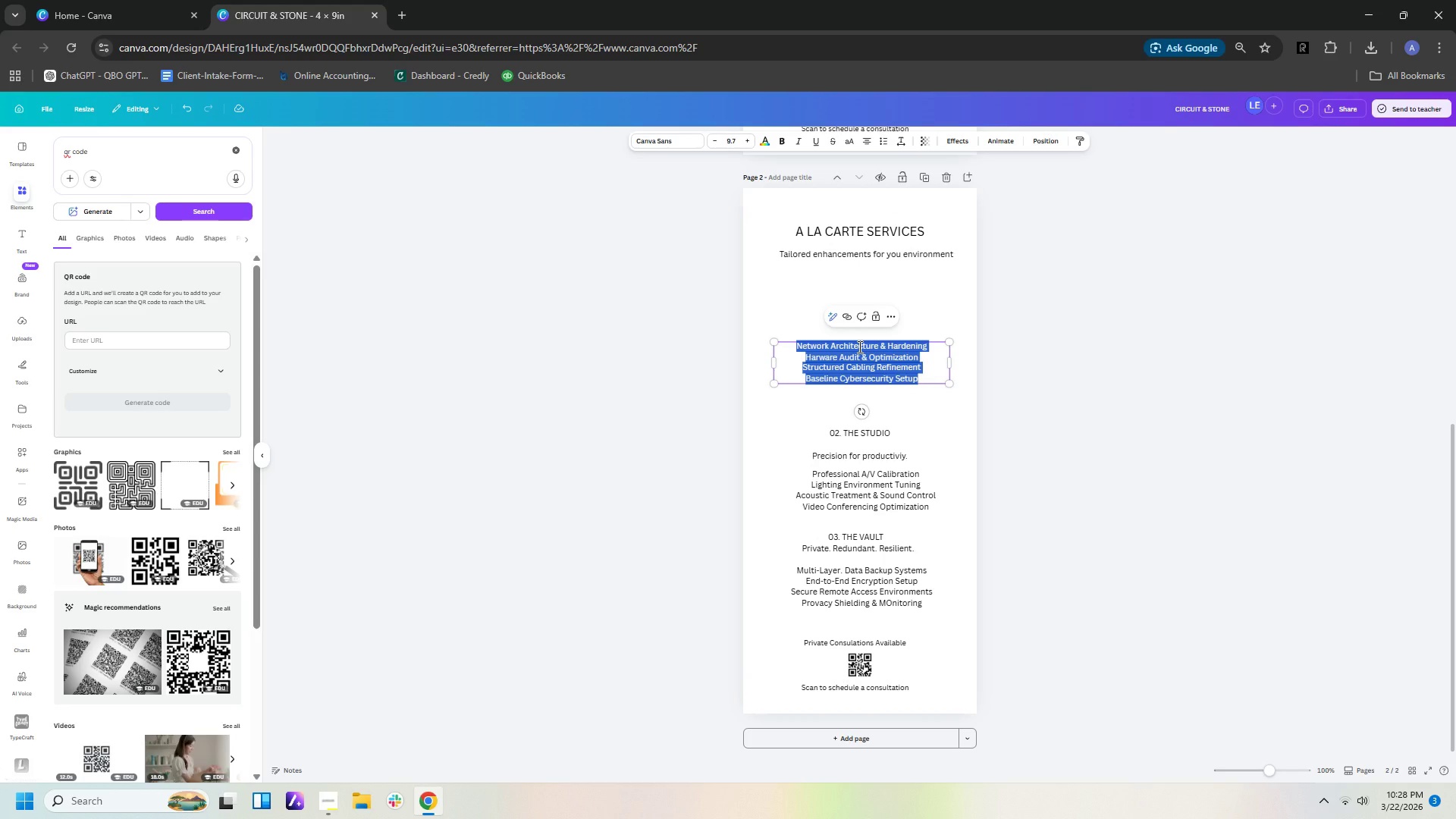 
type(Wi-Fi Meh R)
key(Backspace)
type(Expansion)
 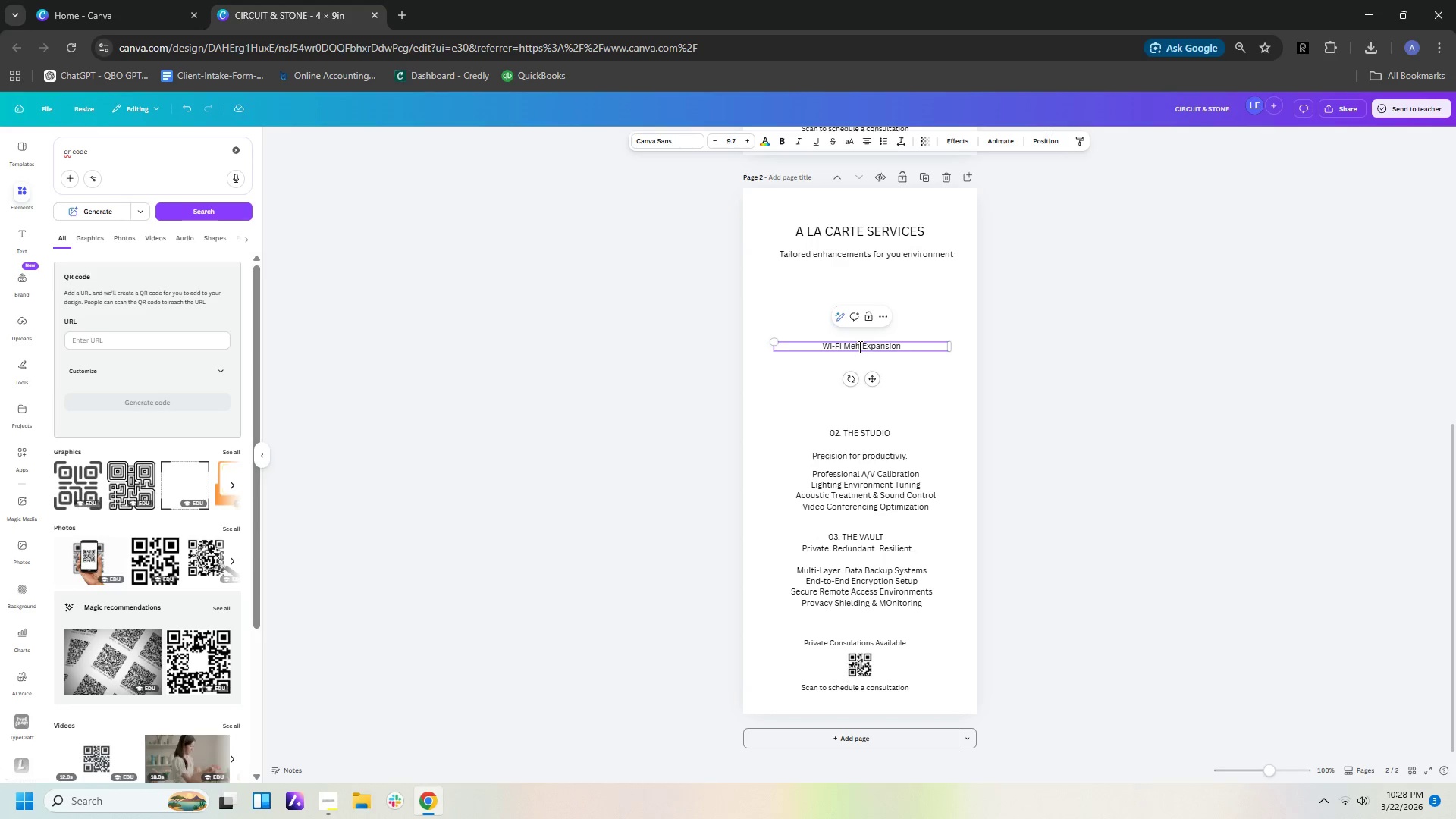 
key(ArrowLeft)
 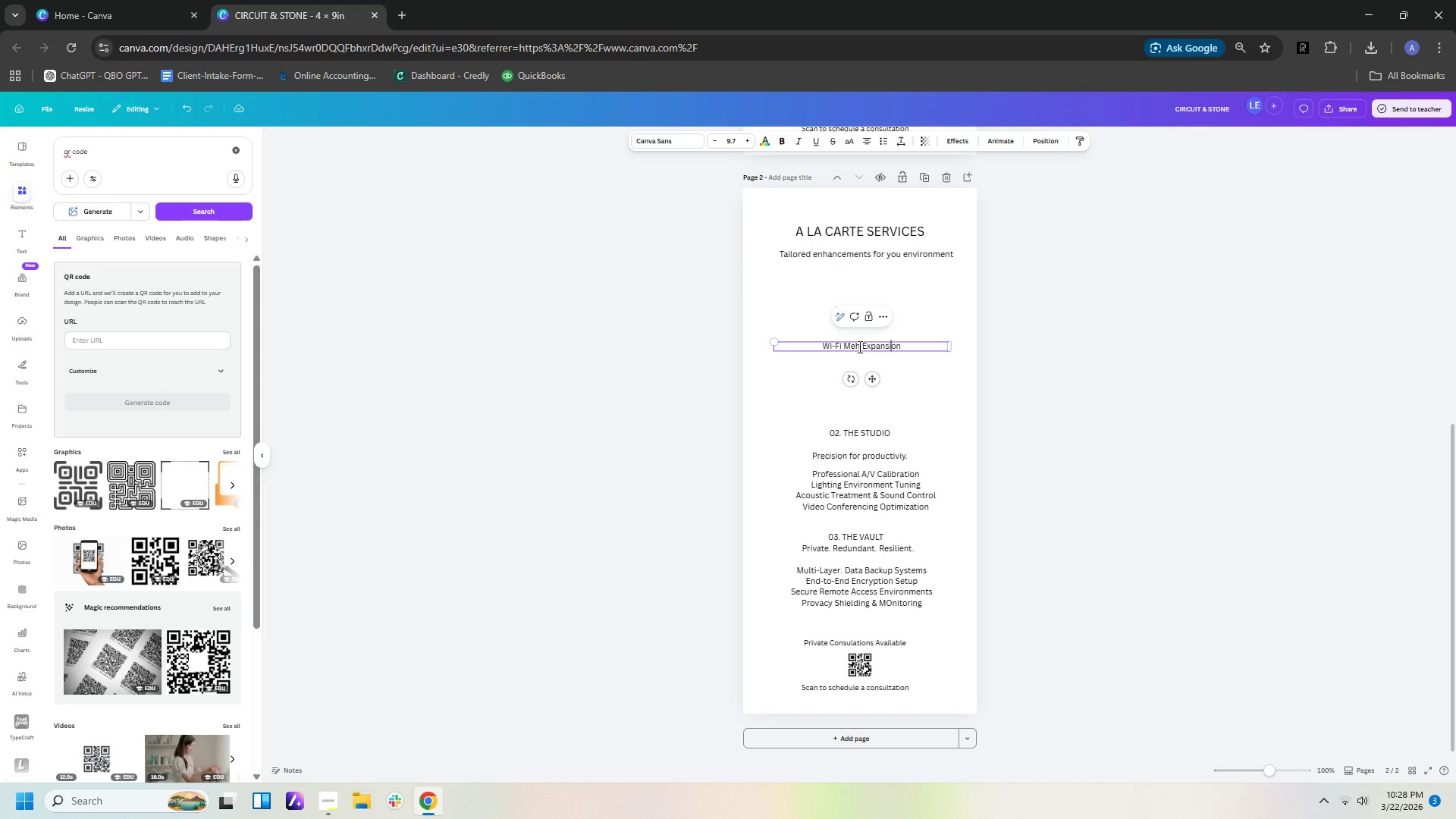 
key(ArrowLeft)
 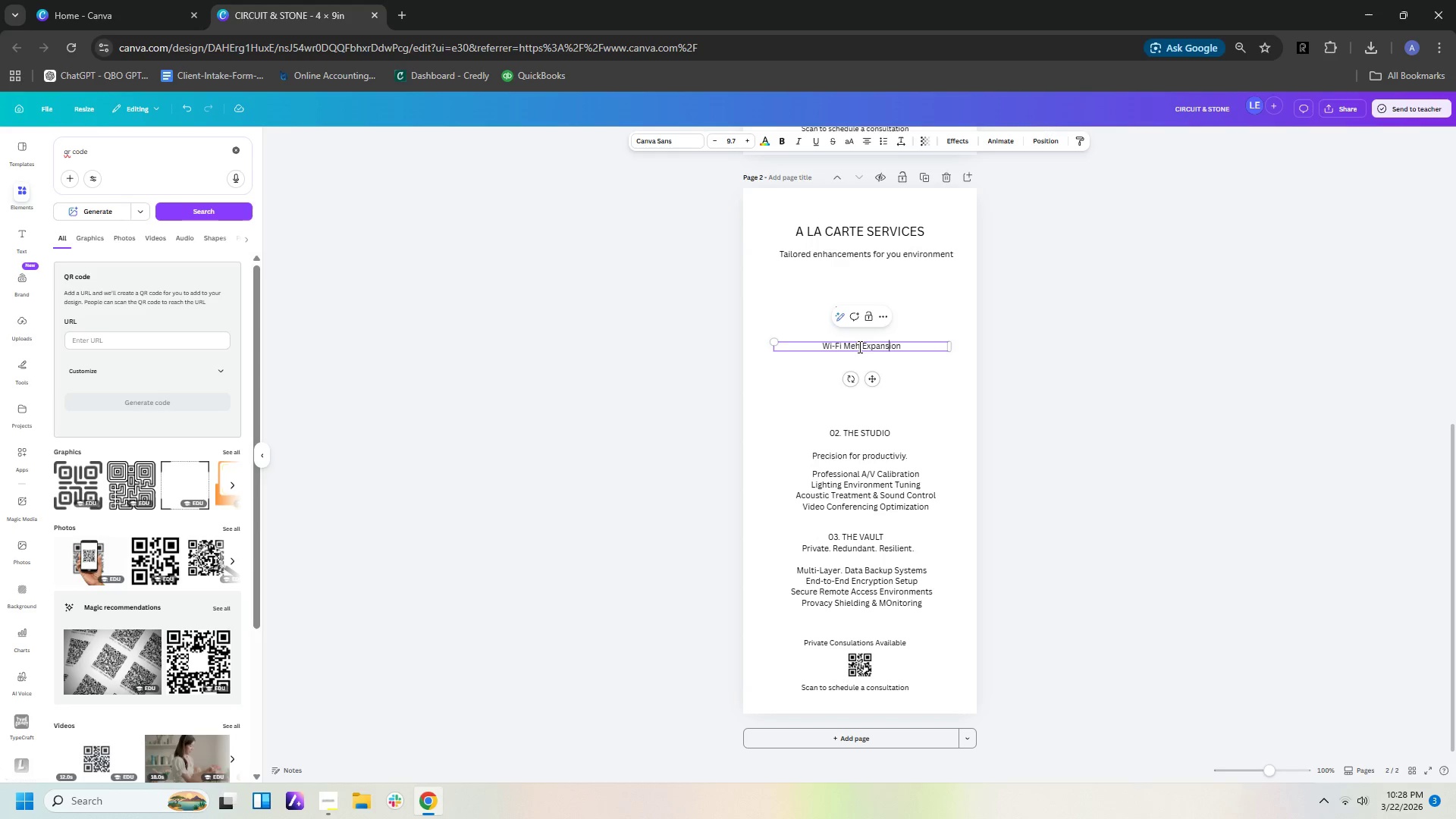 
hold_key(key=ArrowLeft, duration=0.72)
 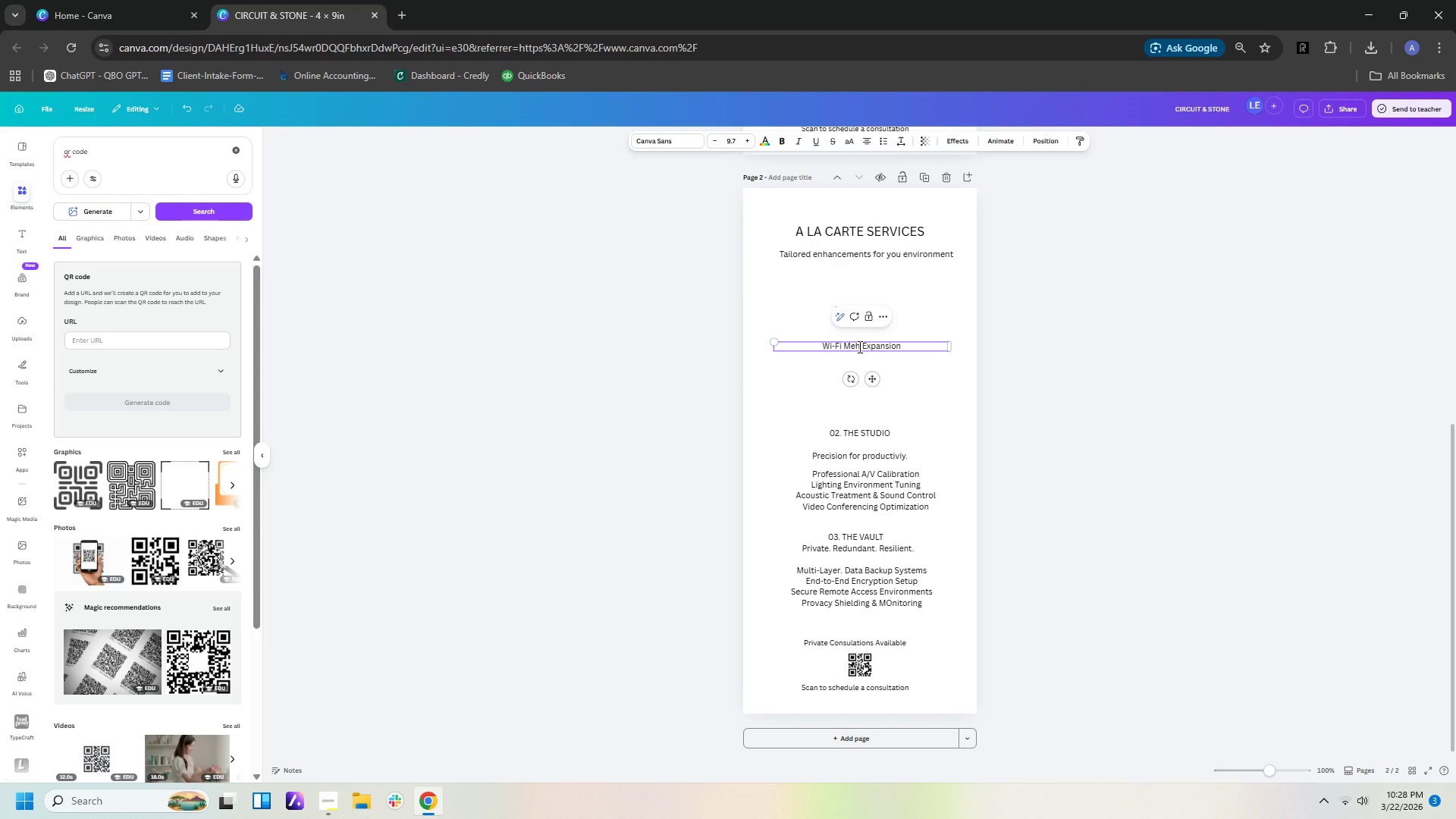 
key(ArrowLeft)
 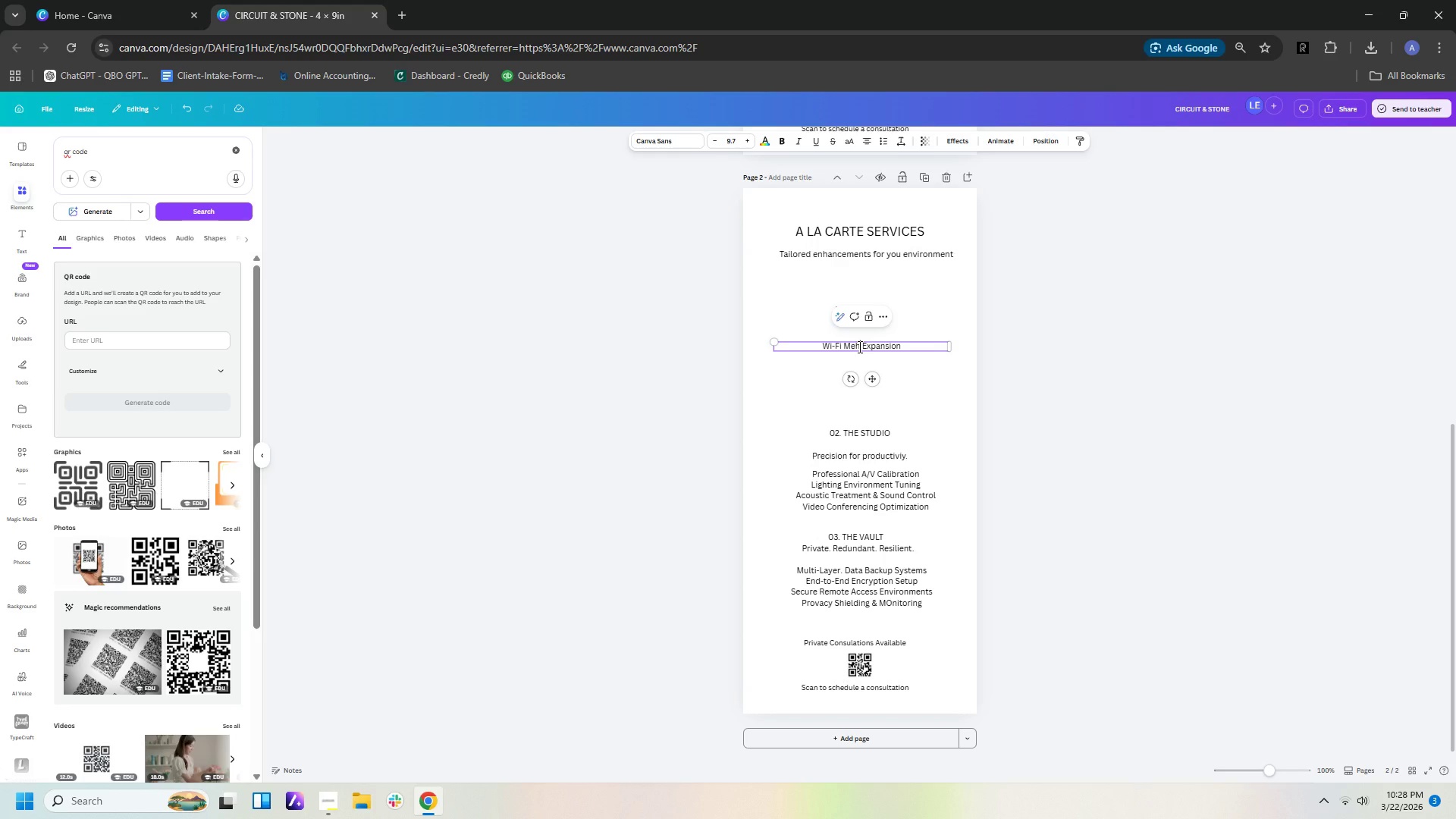 
key(ArrowLeft)
 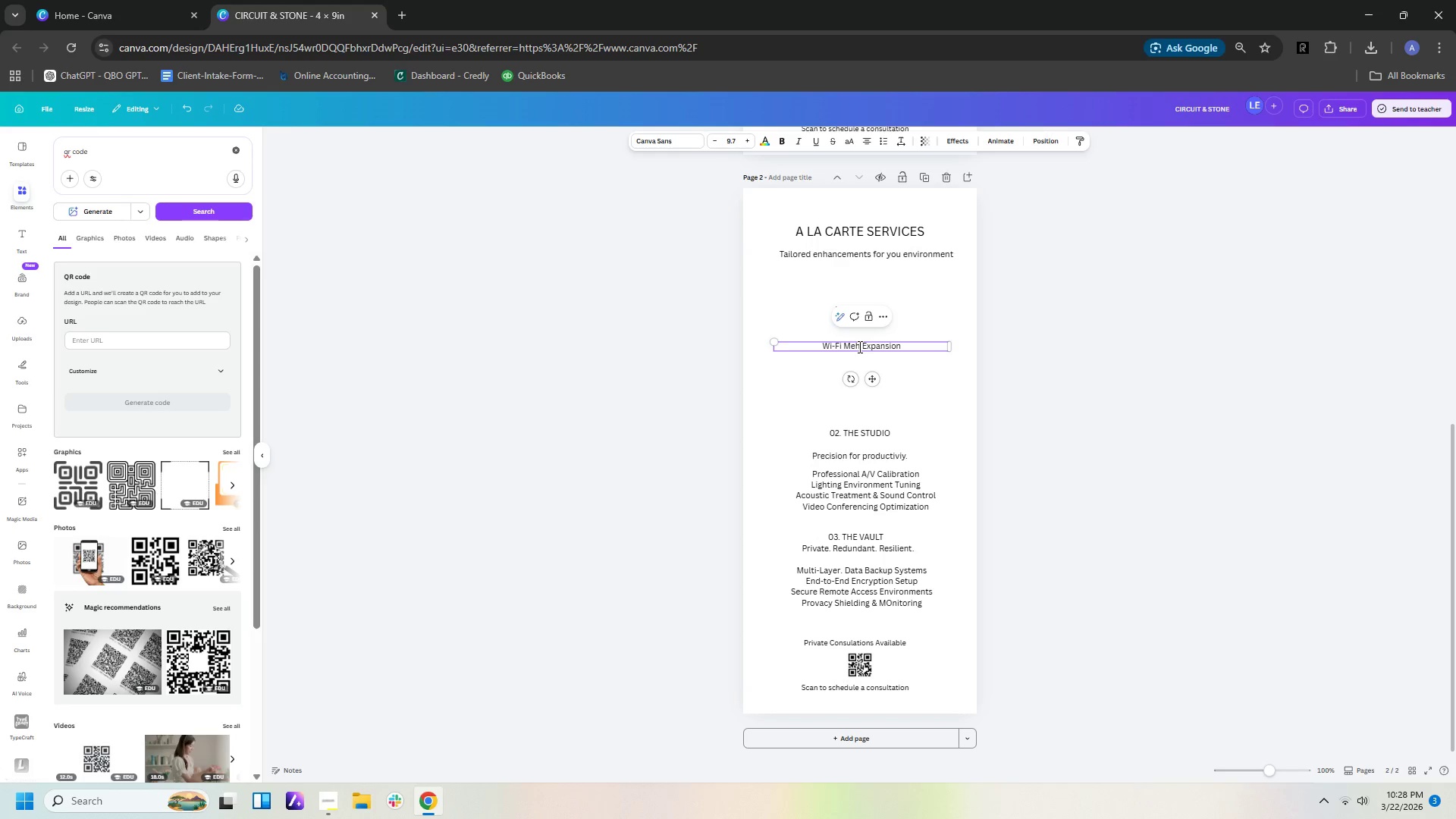 
key(S)
 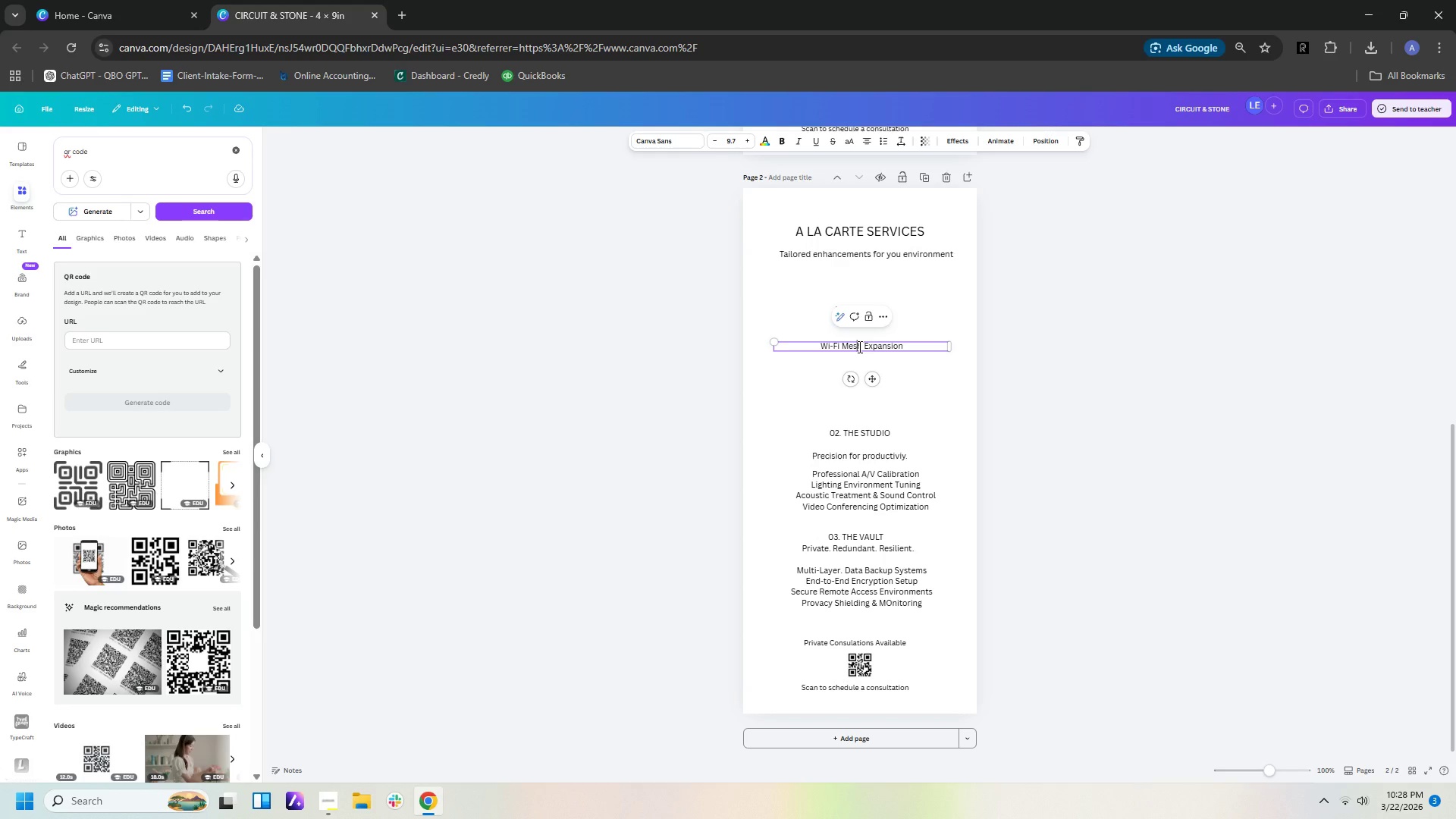 
key(ArrowRight)
 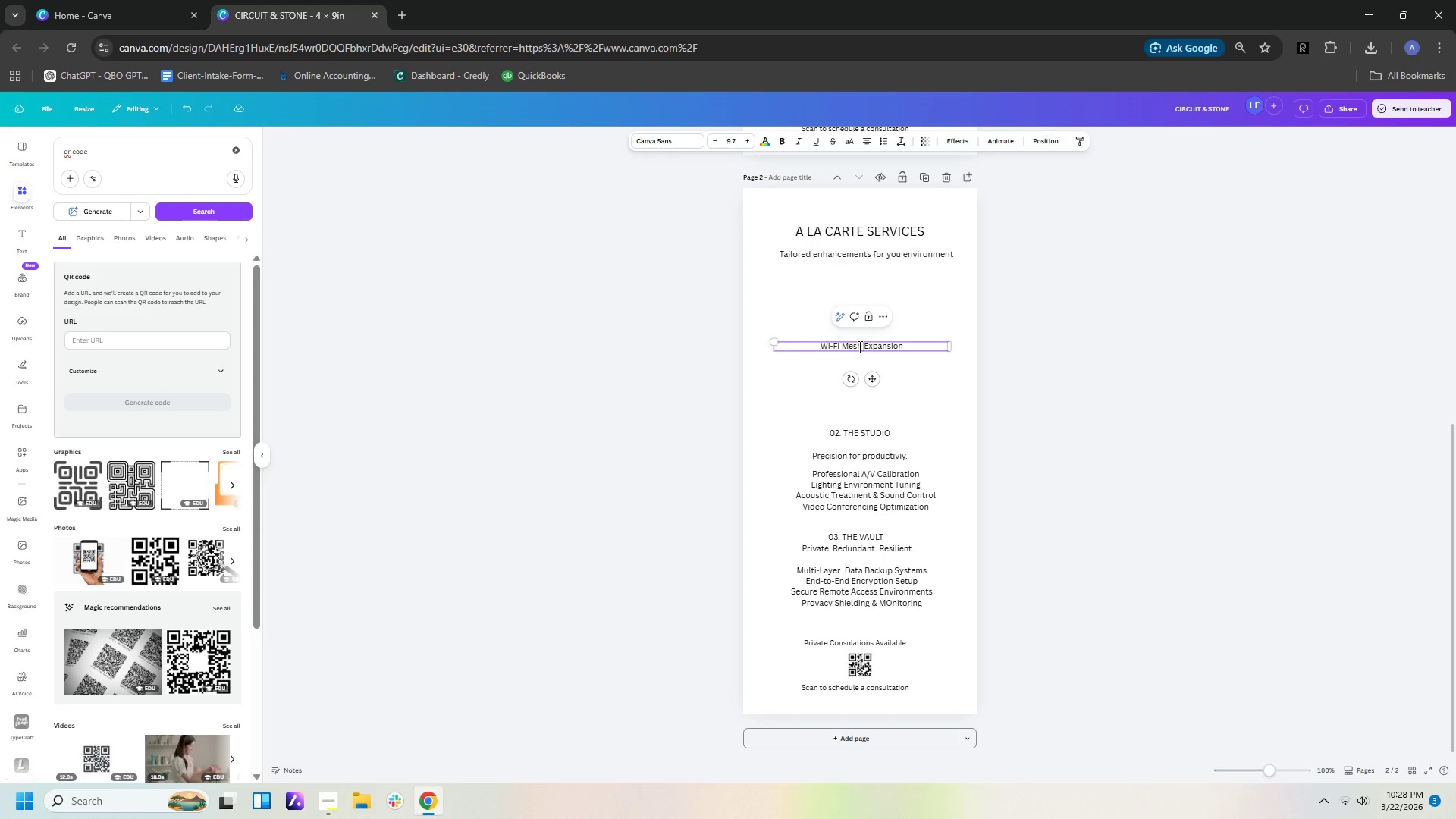 
key(ArrowRight)
 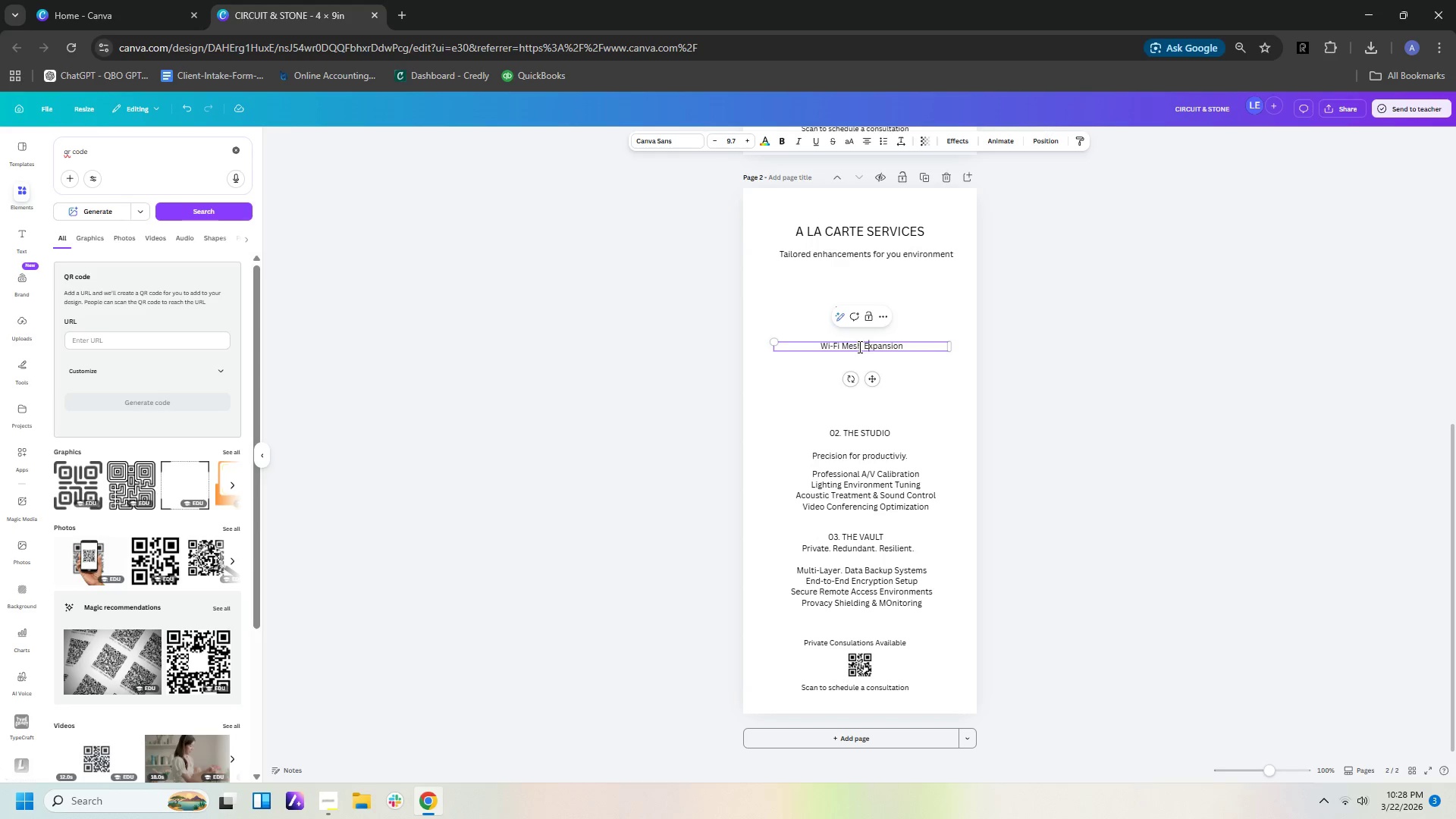 
hold_key(key=ArrowRight, duration=0.8)
 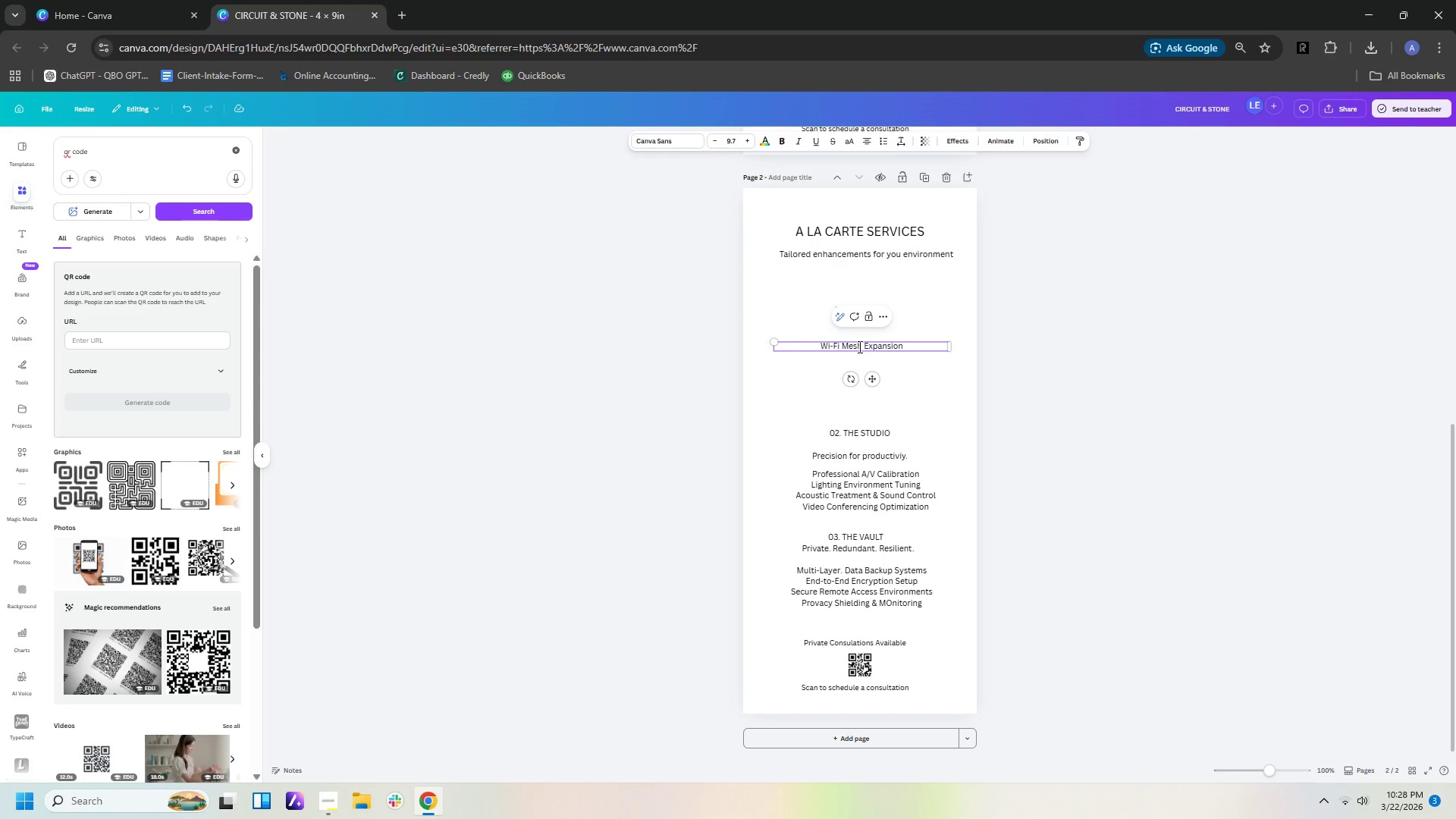 
key(ArrowDown)
 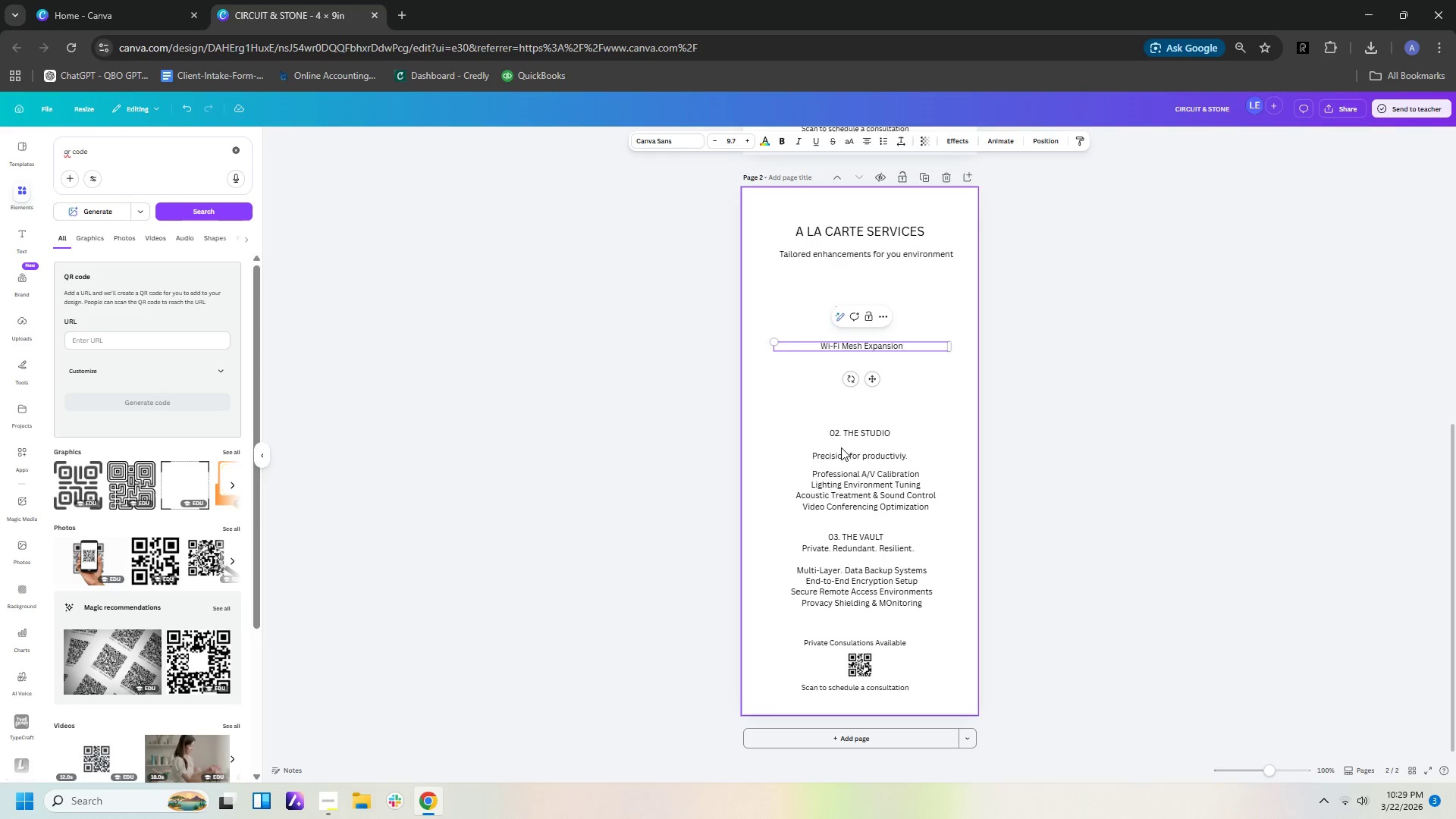 
wait(7.8)
 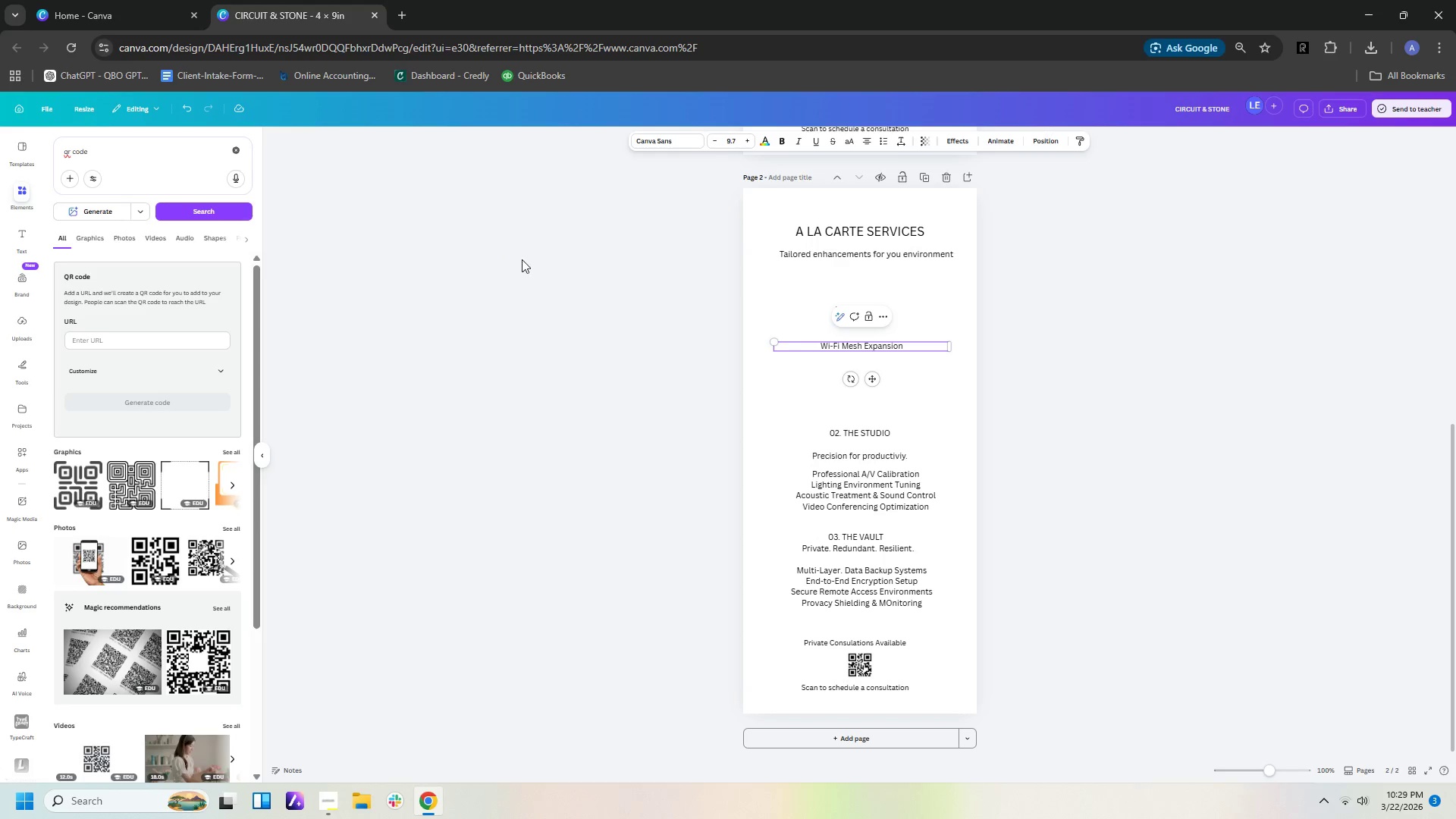 
left_click([925, 346])
 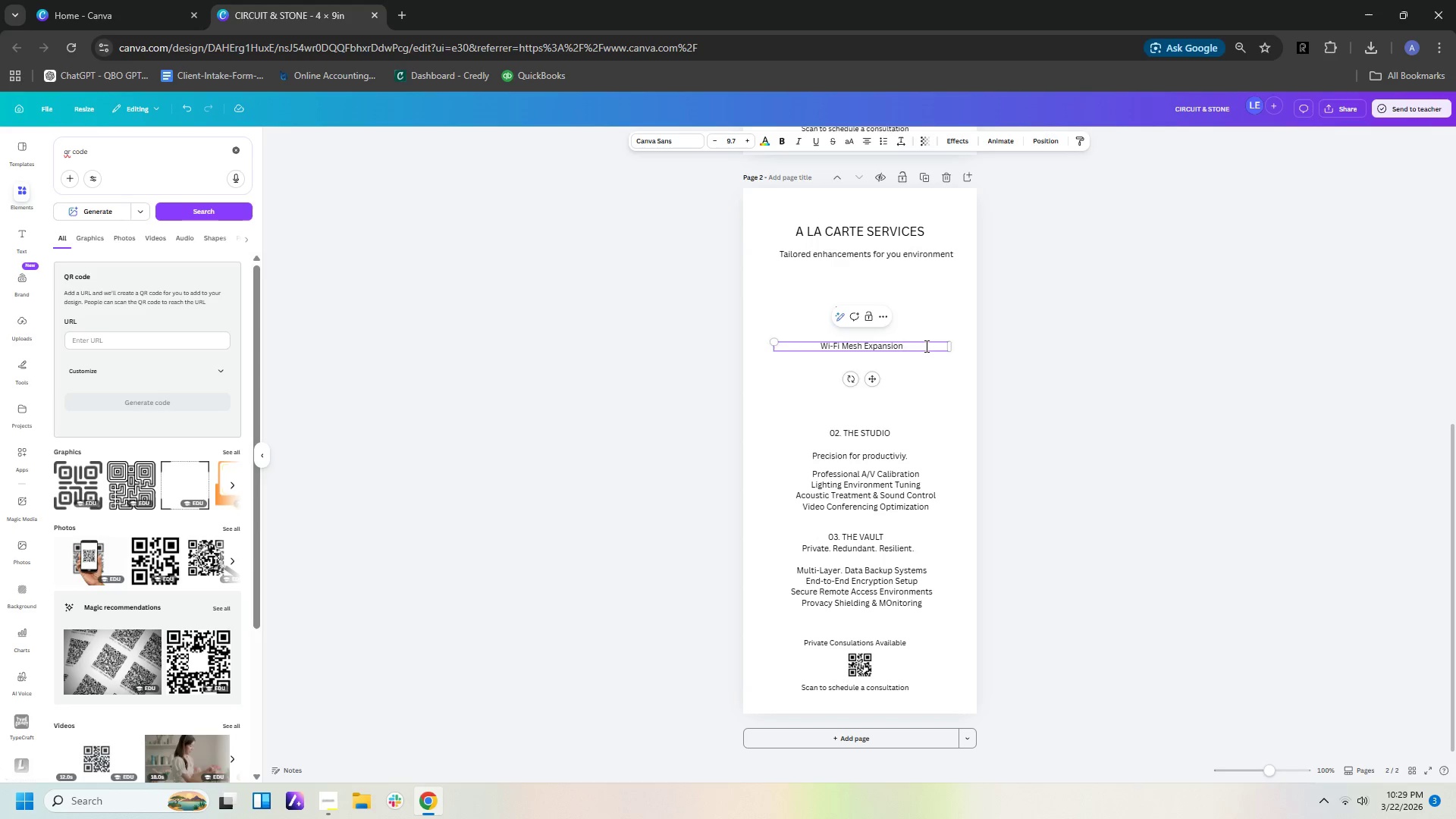 
key(Enter)
 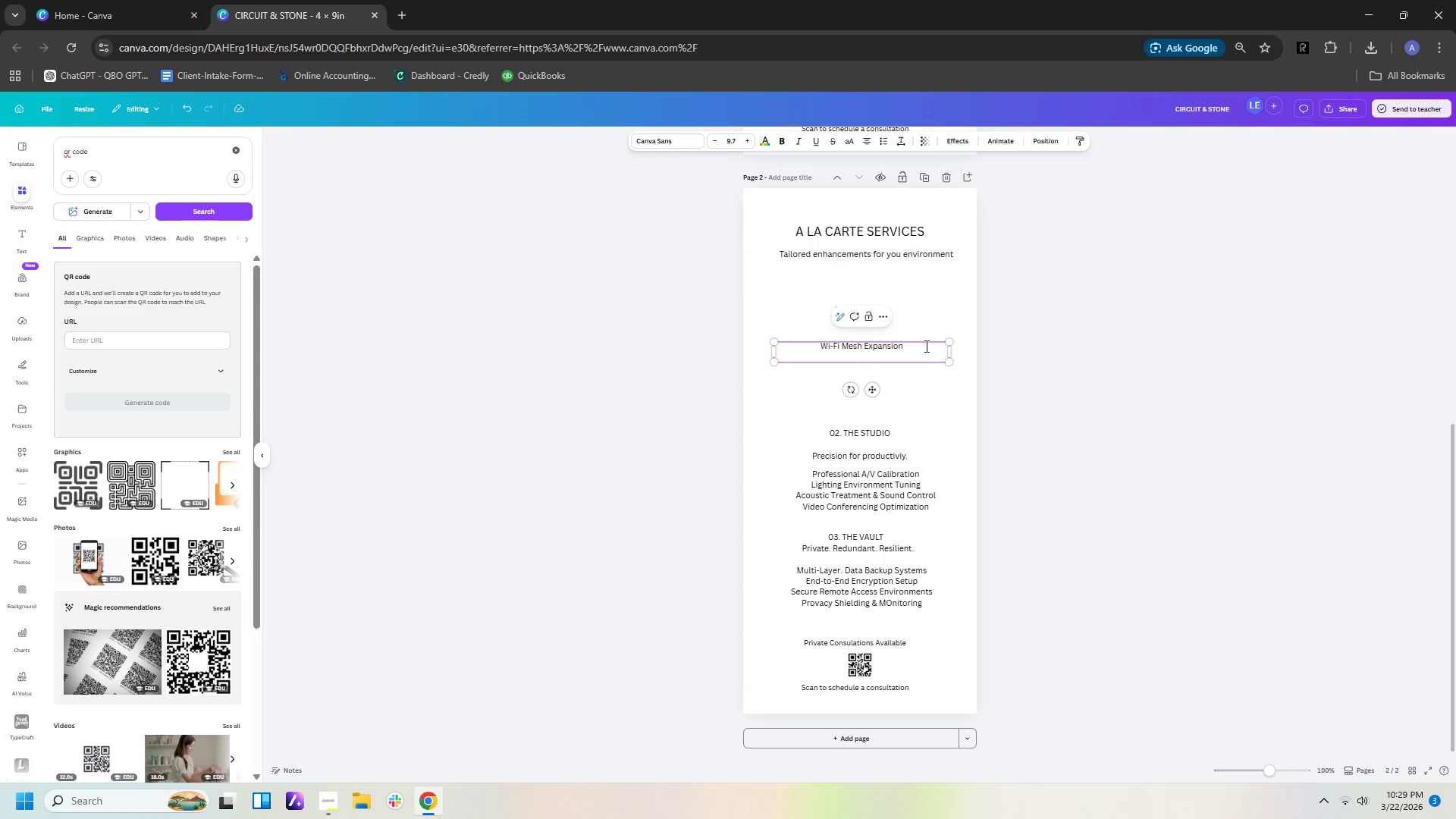 
type(Network Recognition)
 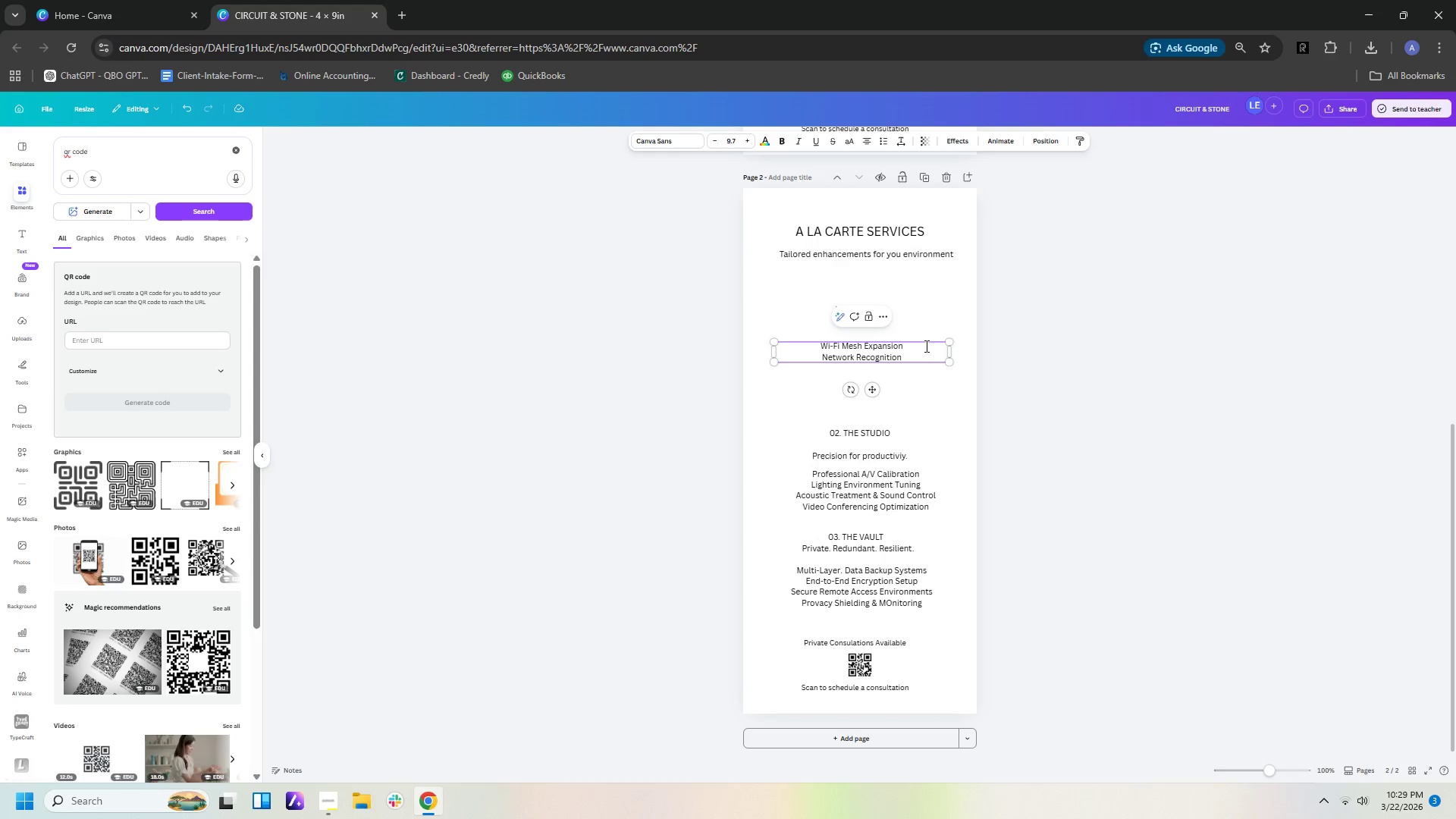 
wait(7.89)
 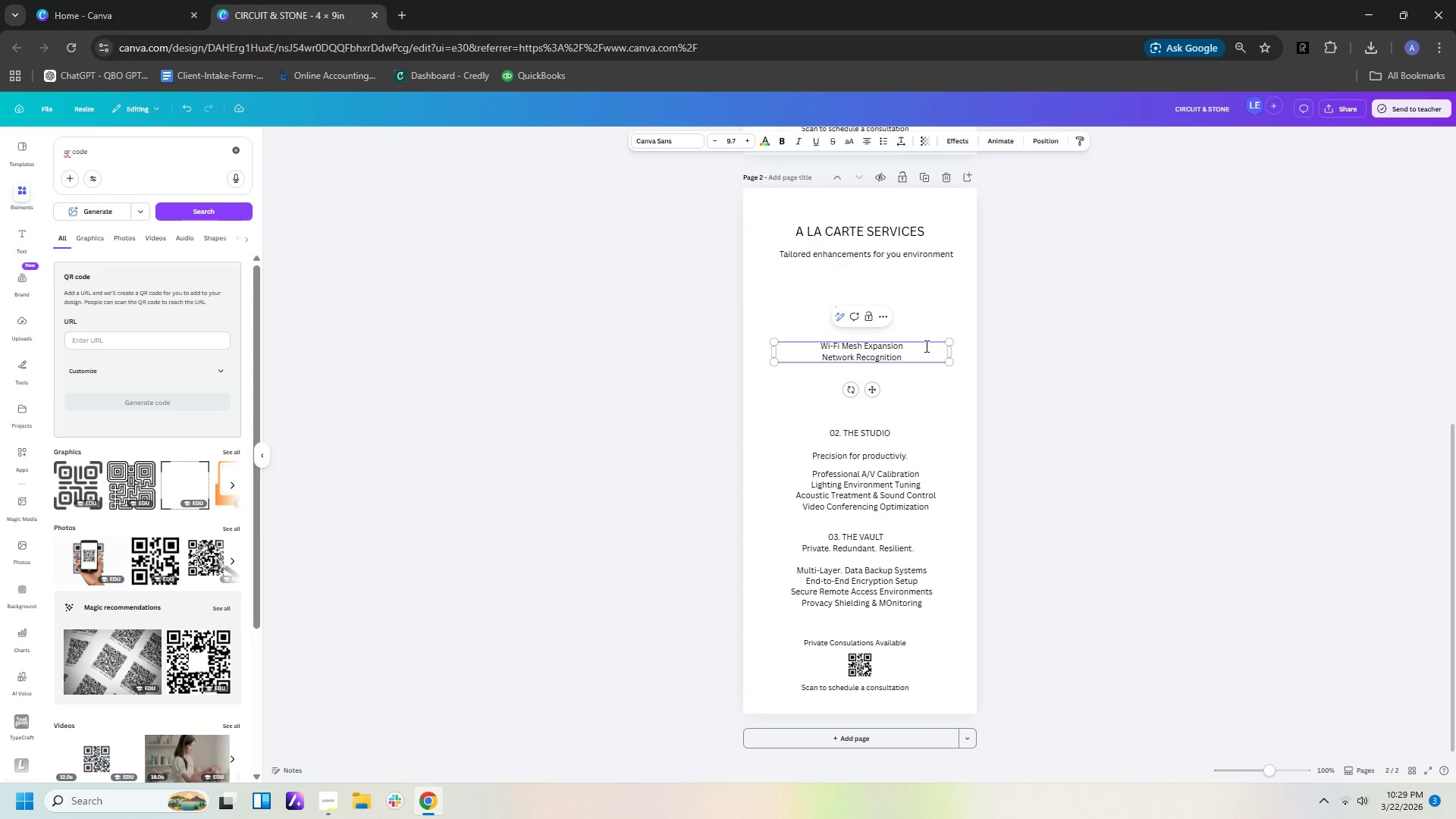 
key(Backspace)
key(Backspace)
key(Backspace)
key(Backspace)
key(Backspace)
key(Backspace)
key(Backspace)
type(niguration)
 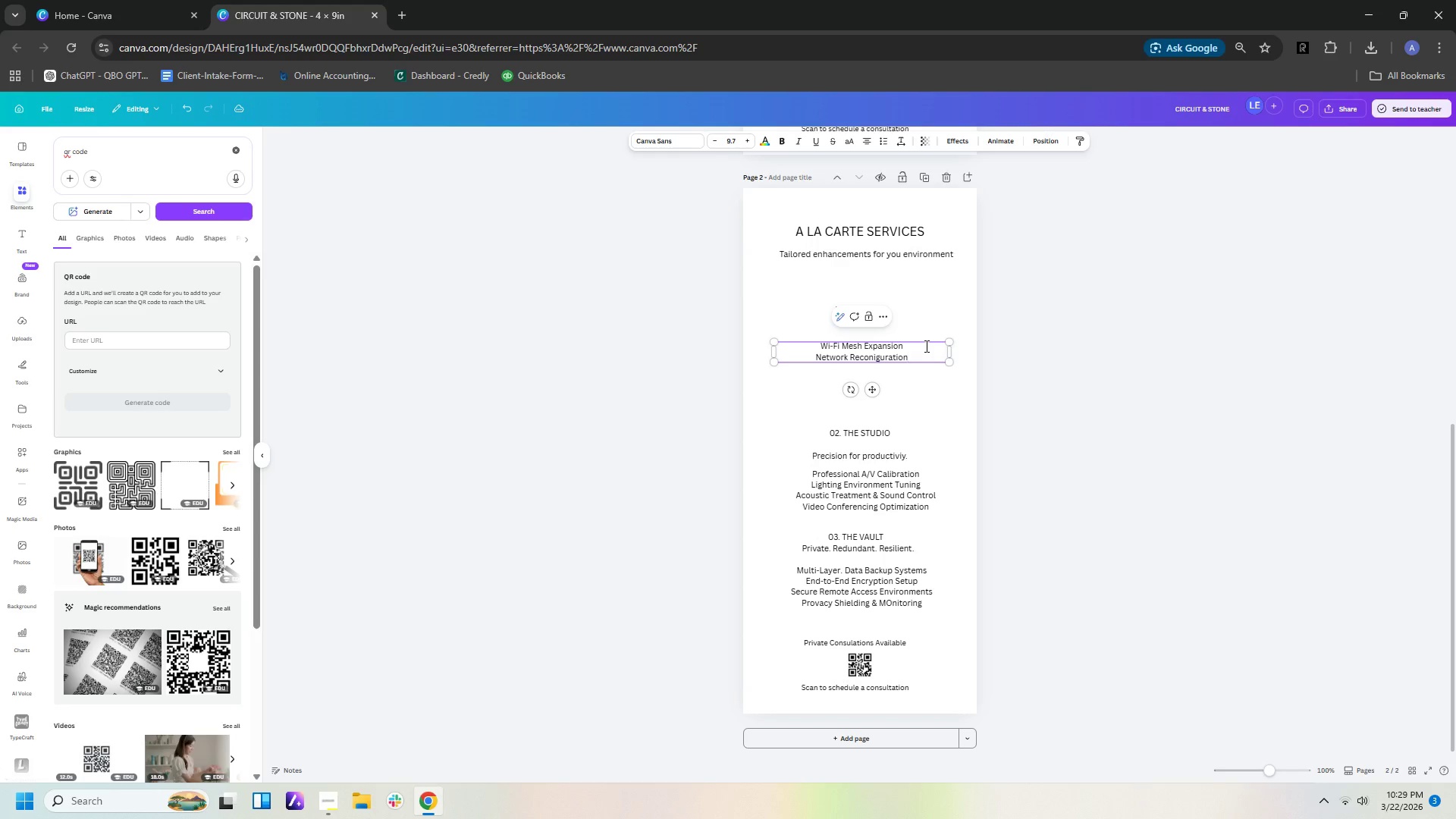 
key(Enter)
 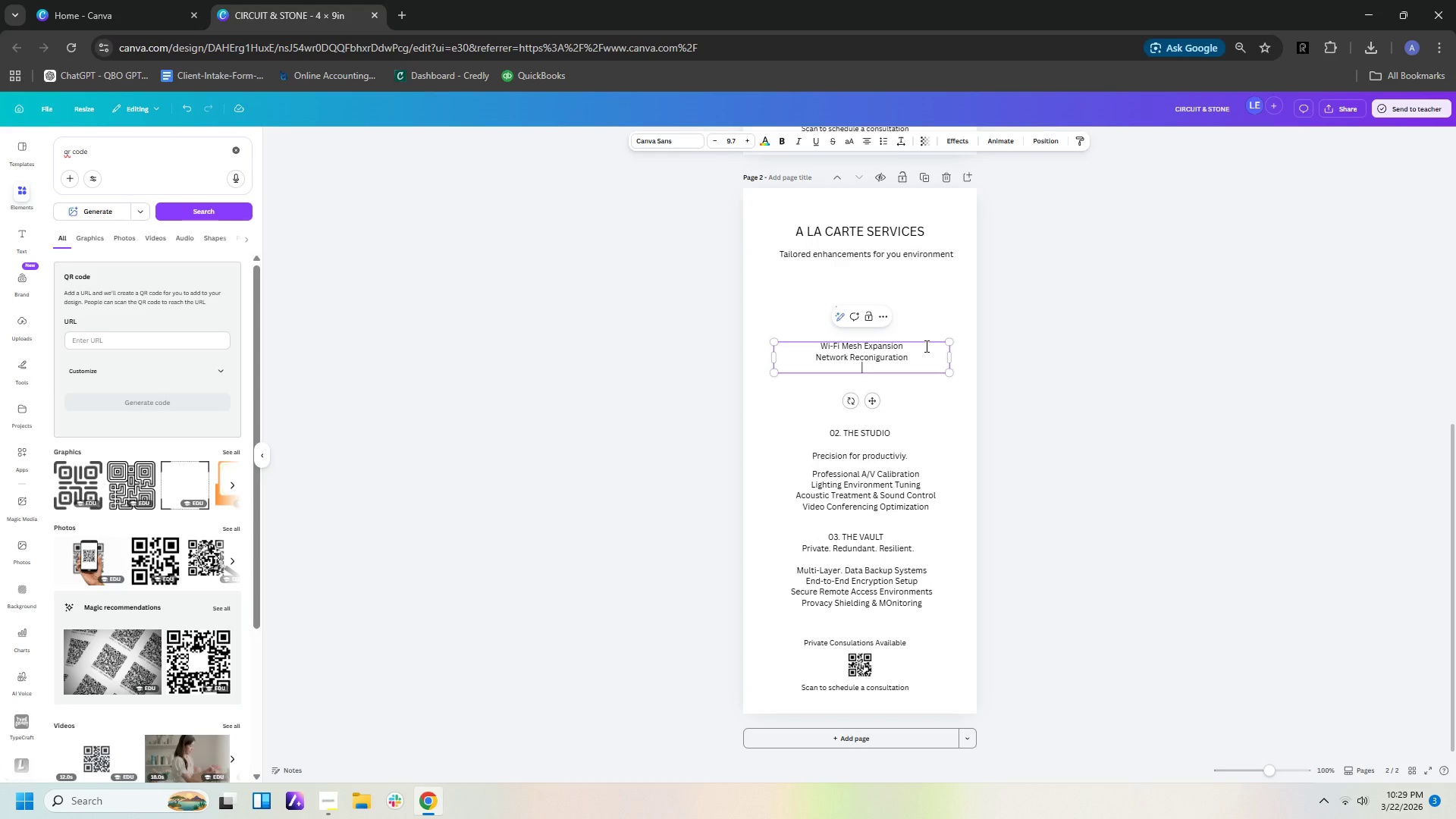 
type(Cable Management)
 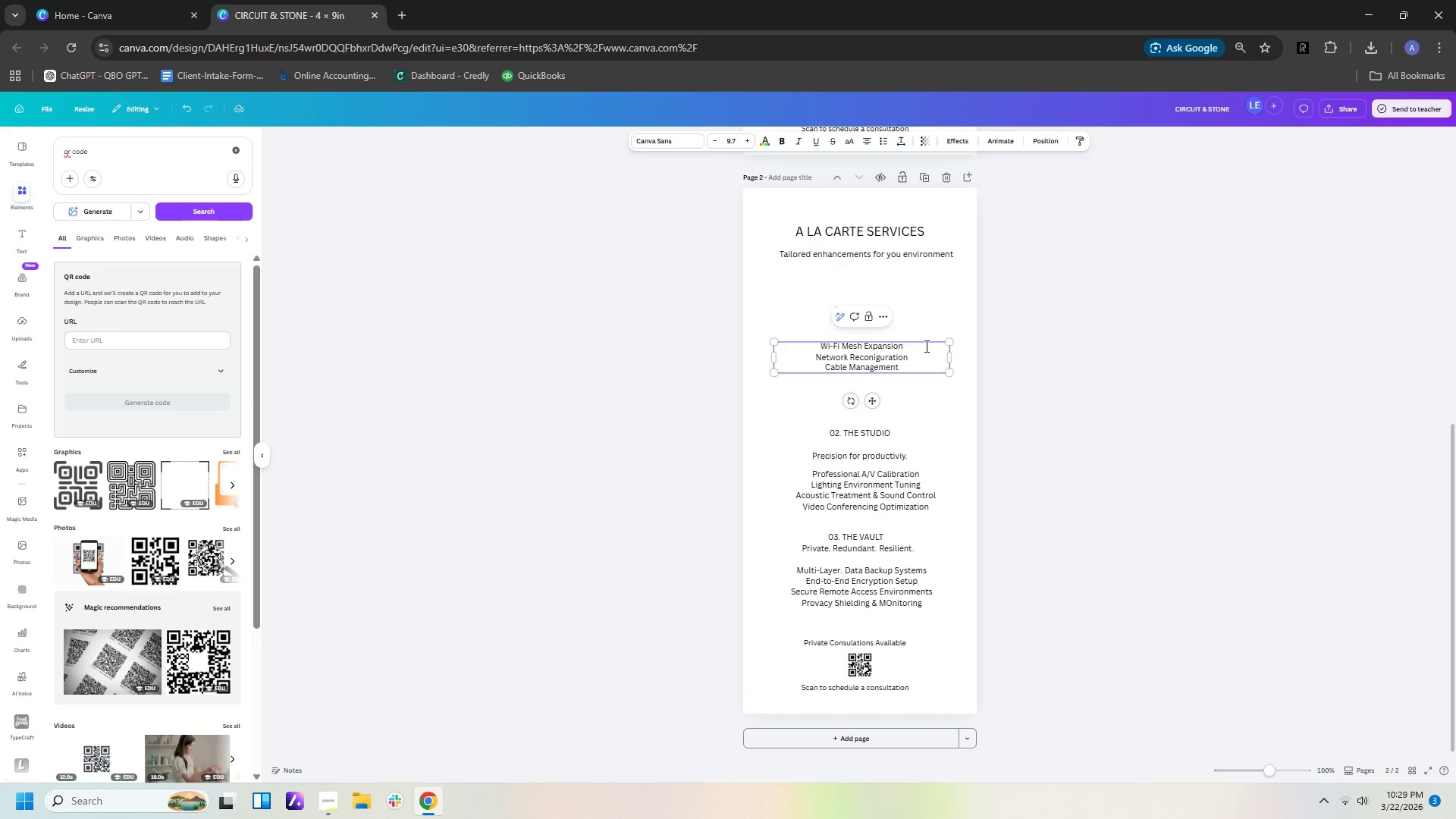 
type( F)
key(Backspace)
type(Refinement)
 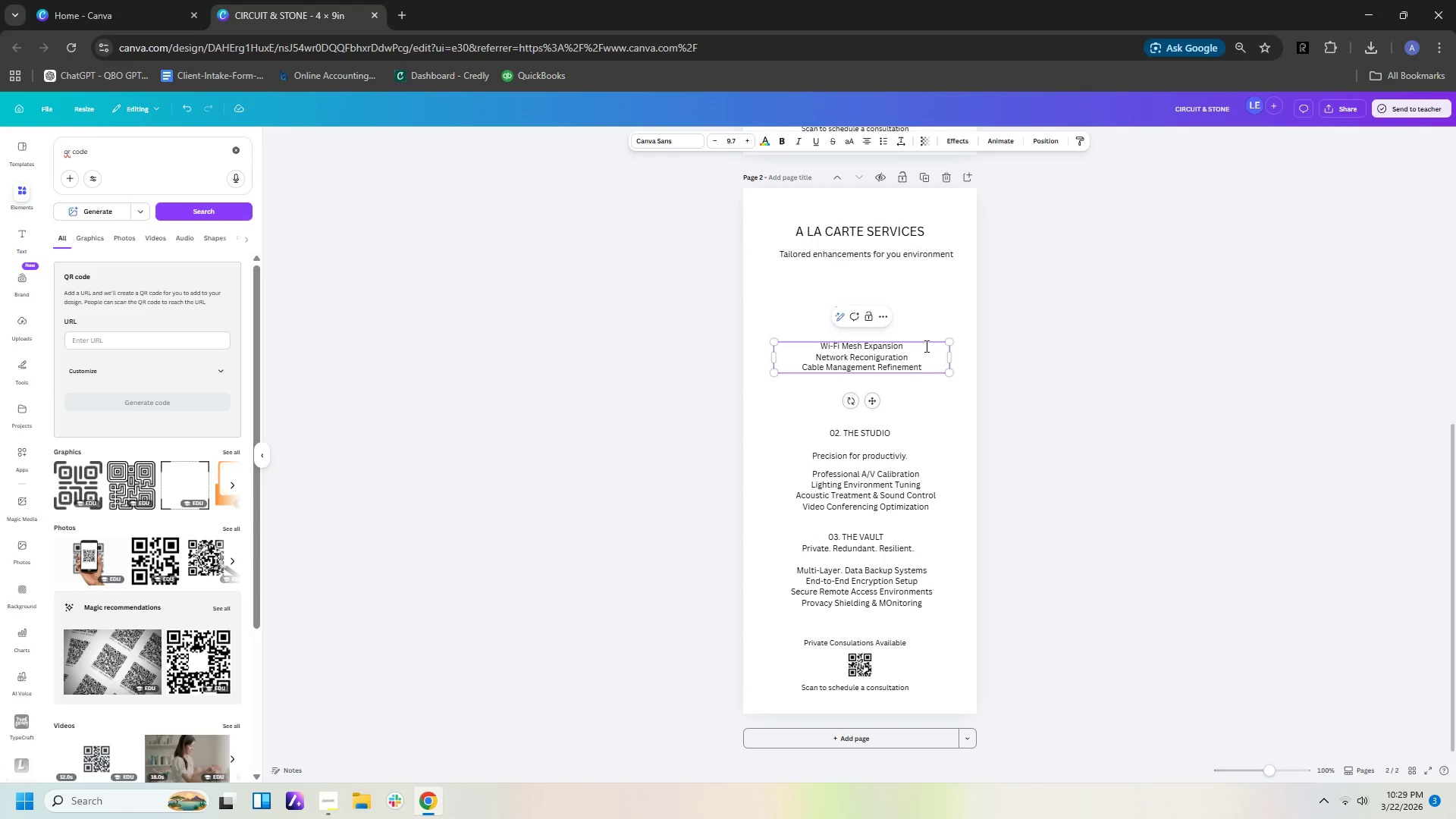 
wait(5.47)
 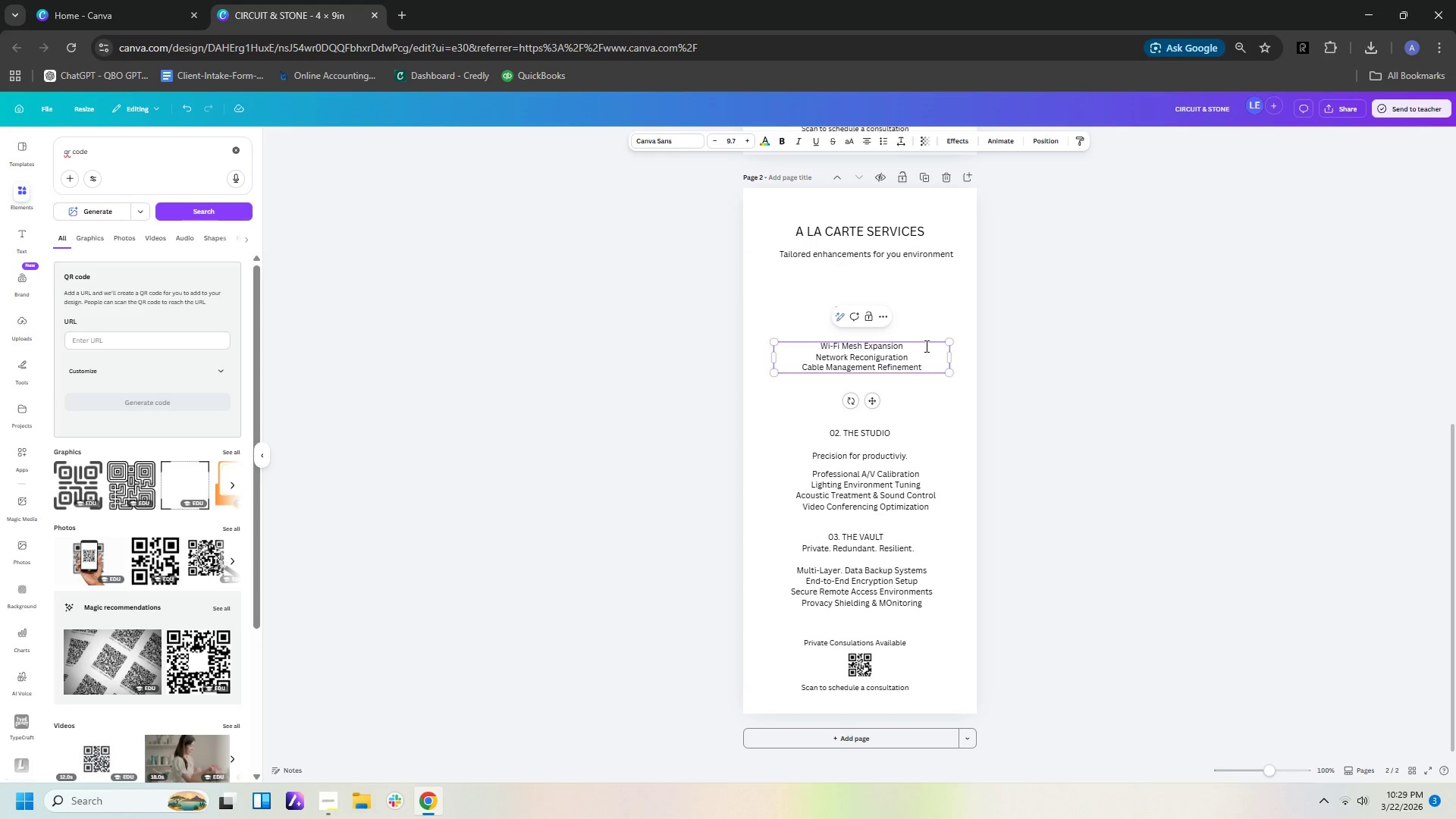 
double_click([874, 433])
 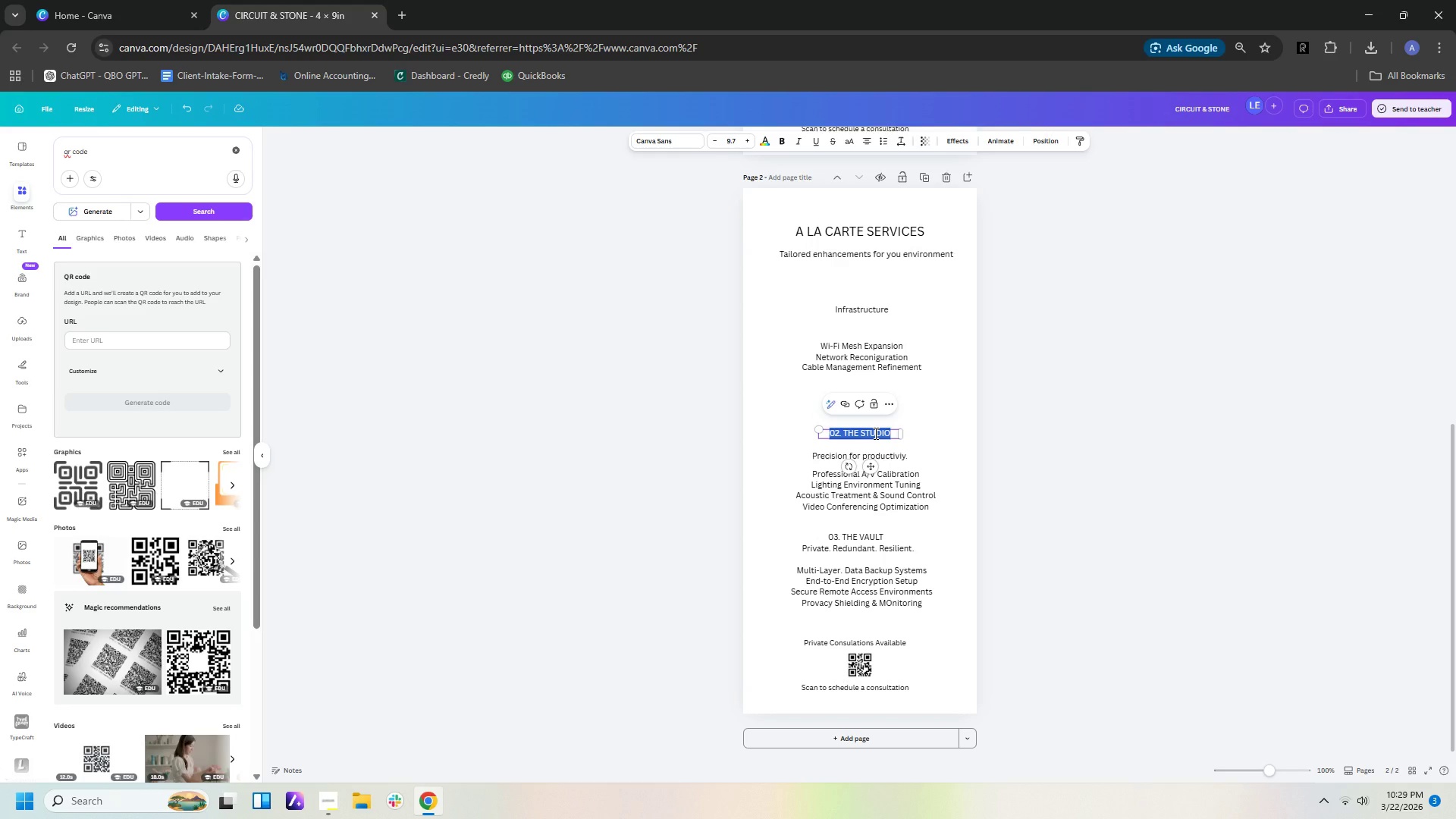 
type(Environment)
 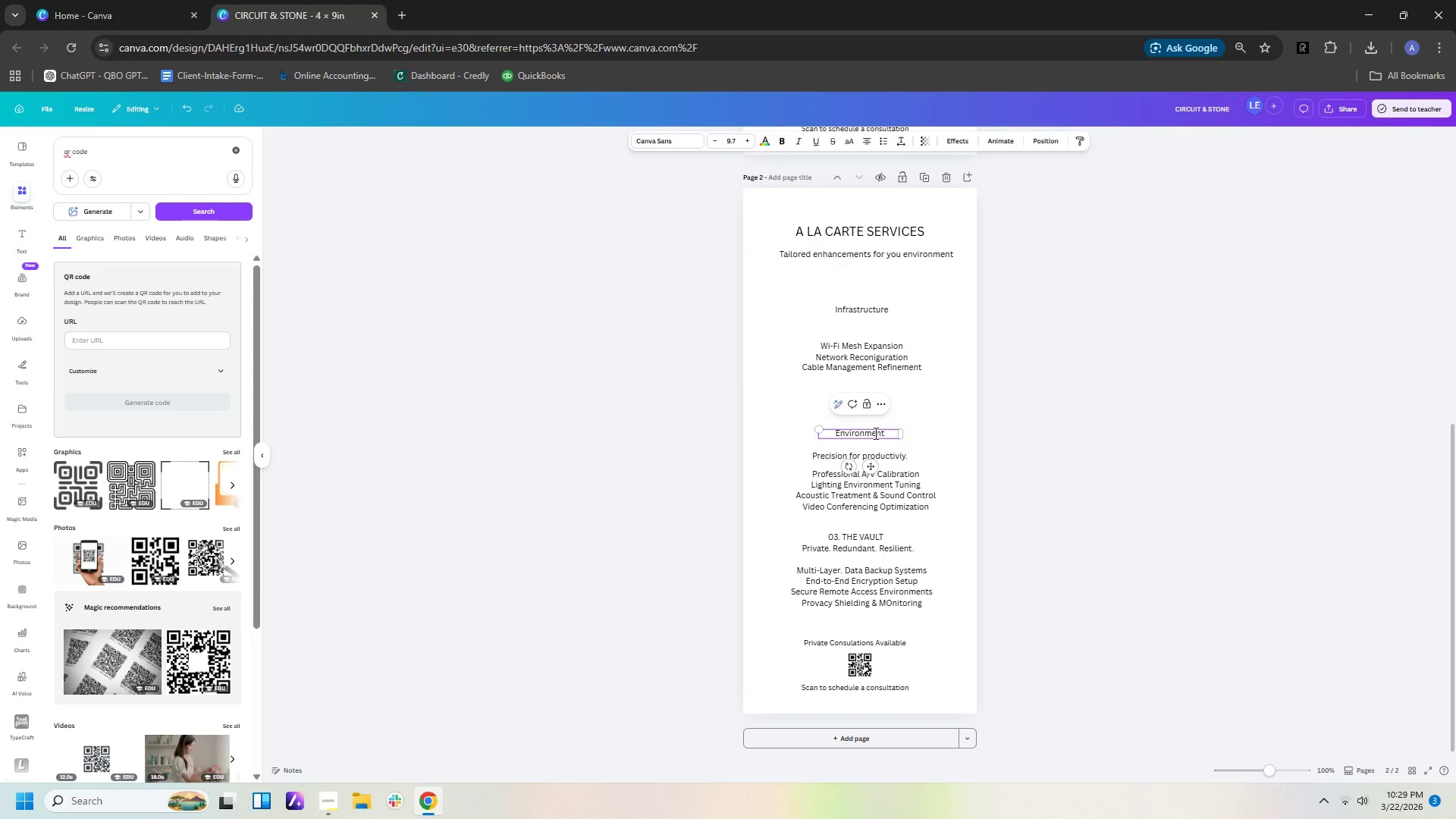 
double_click([836, 494])
 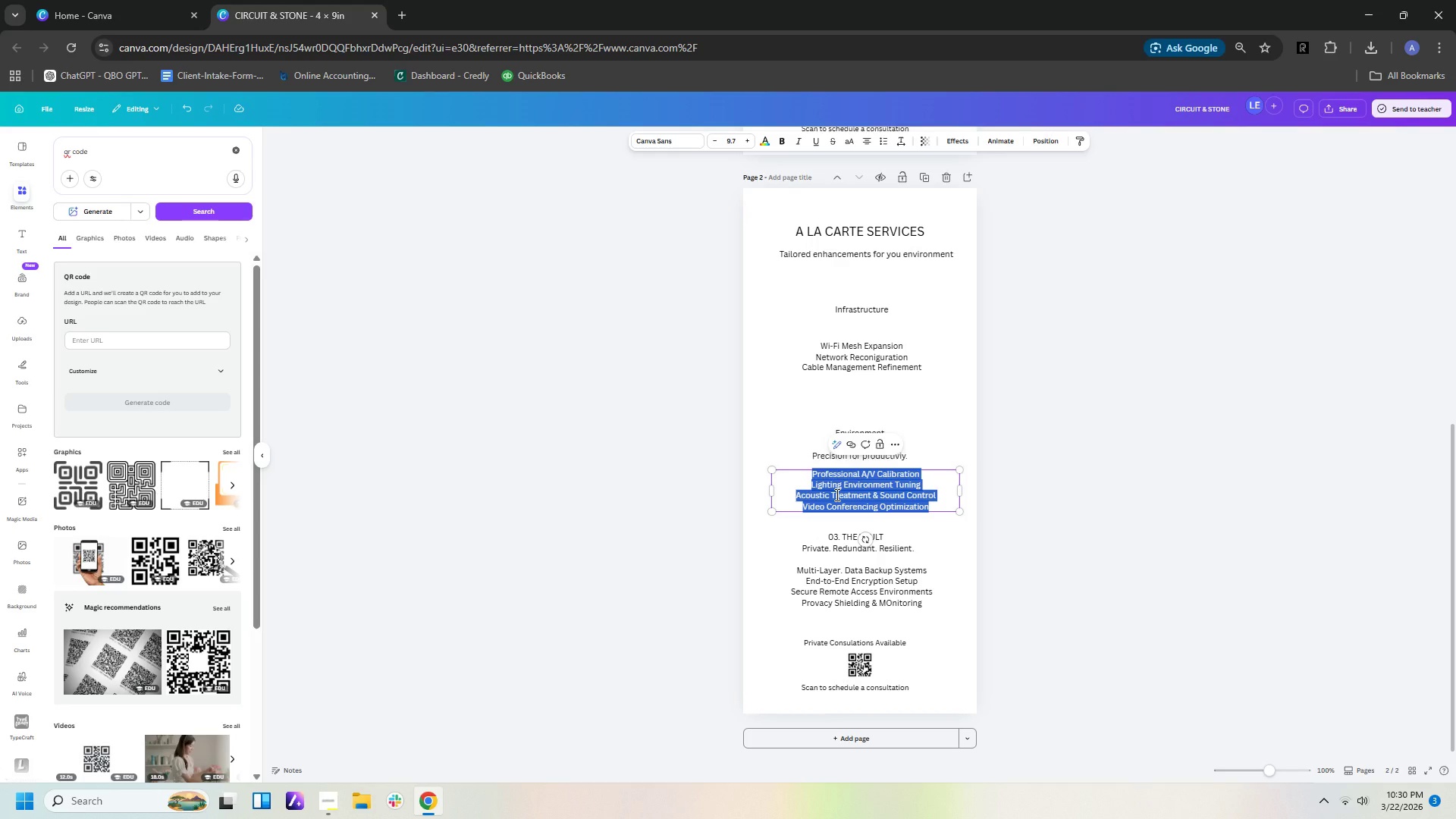 
type(Smart Home Integration)
 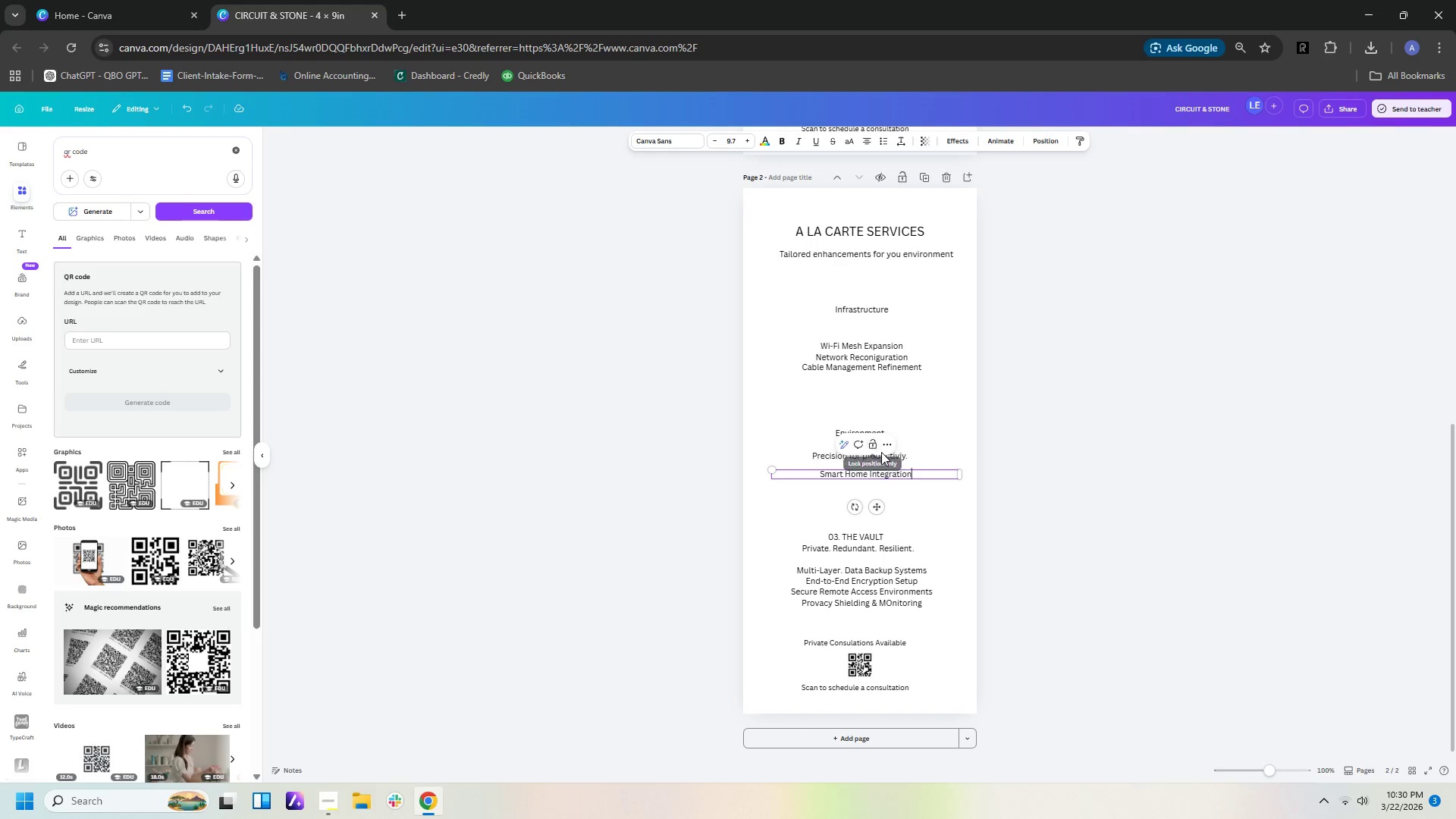 
left_click([904, 460])
 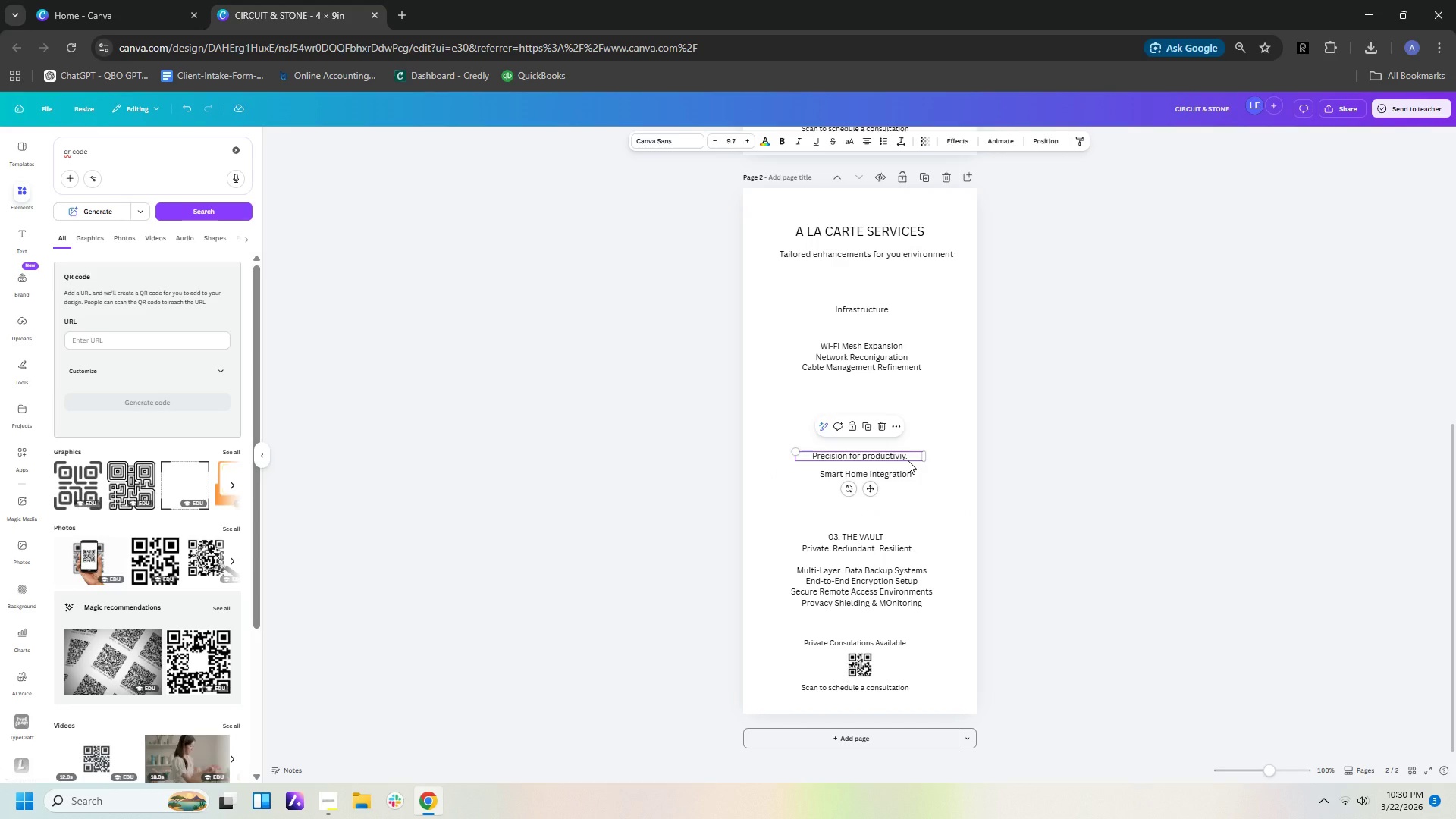 
key(Delete)
 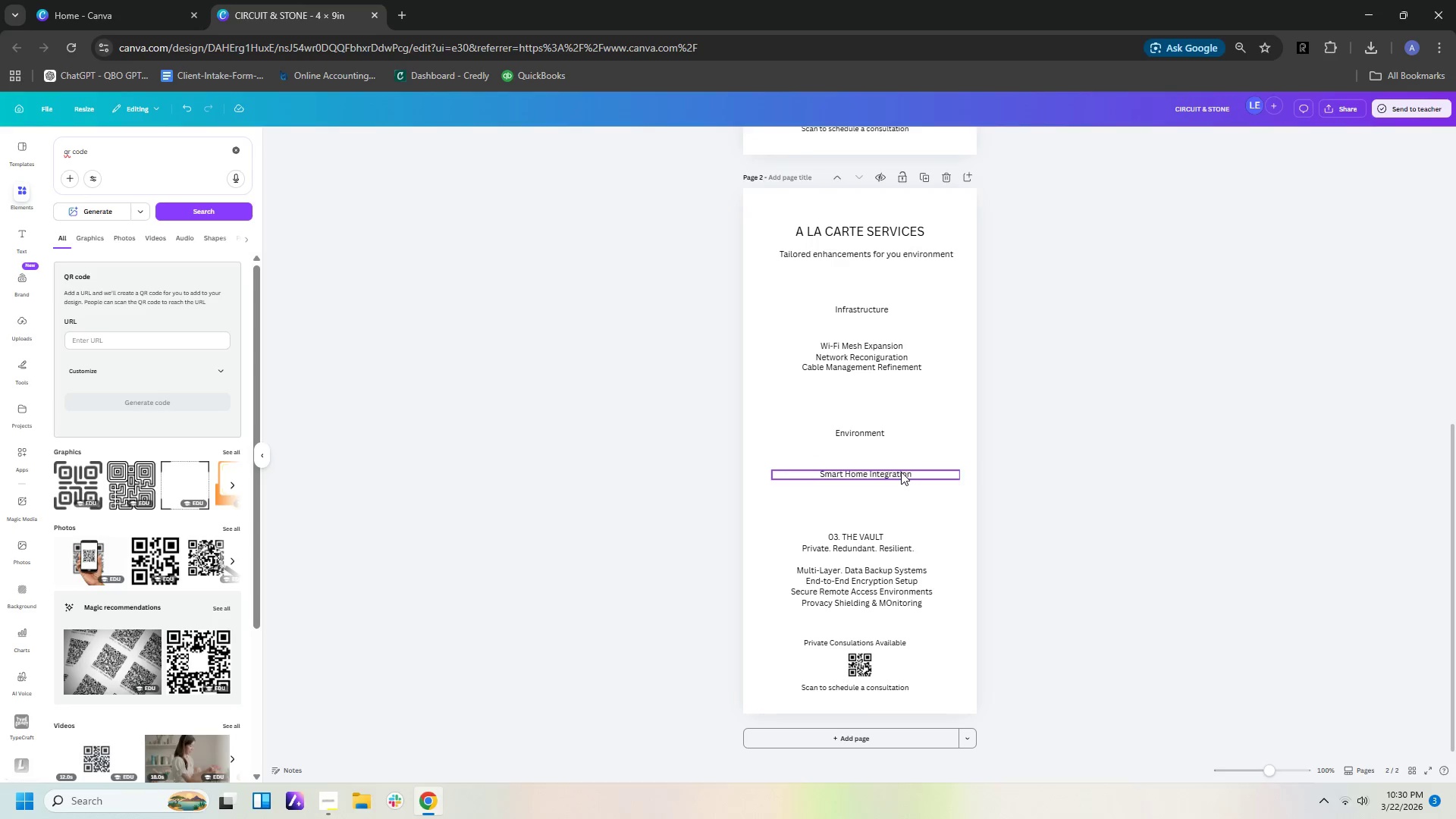 
left_click_drag(start_coordinate=[901, 473], to_coordinate=[897, 457])
 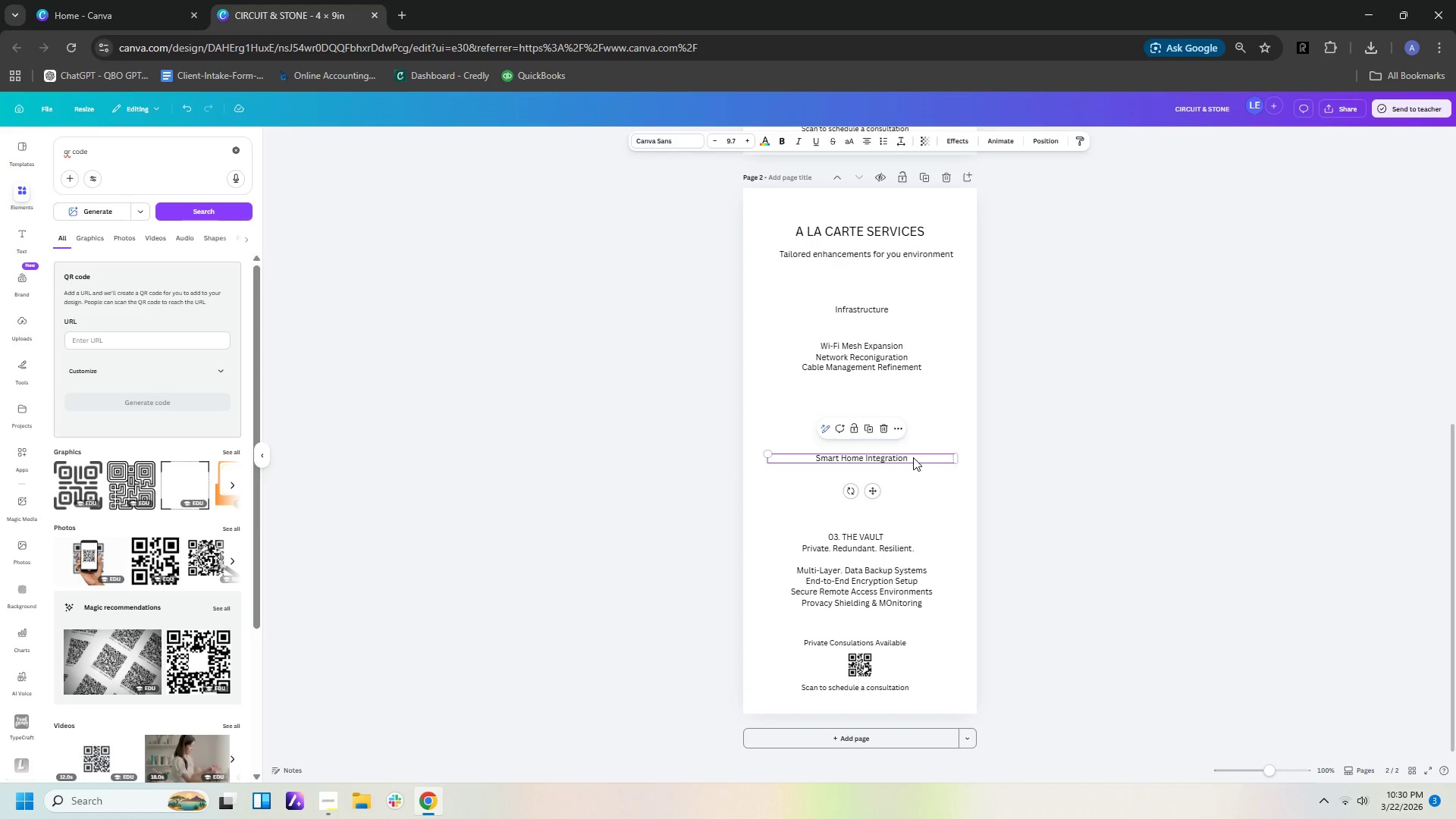 
double_click([913, 457])
 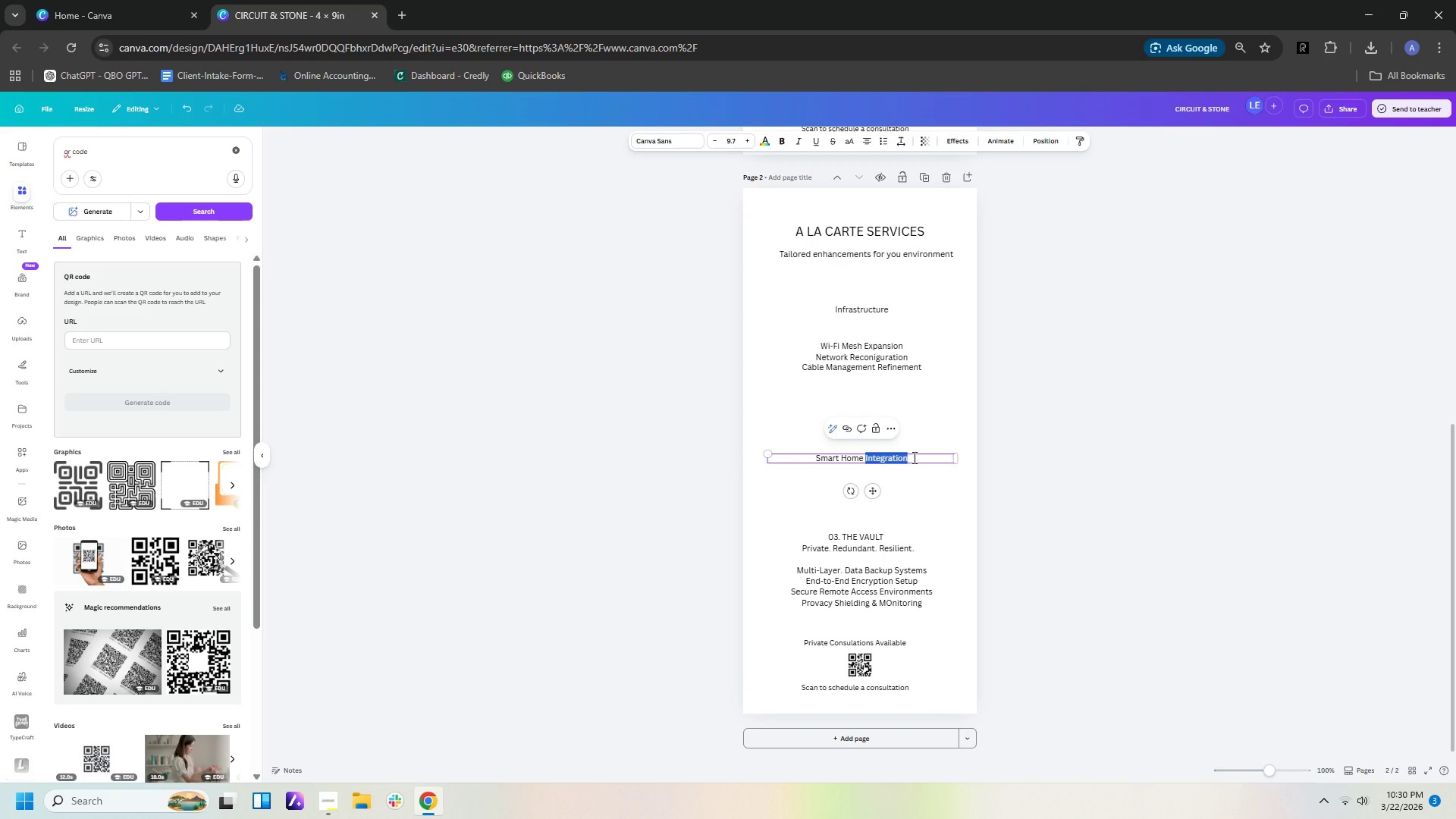 
left_click([913, 457])
 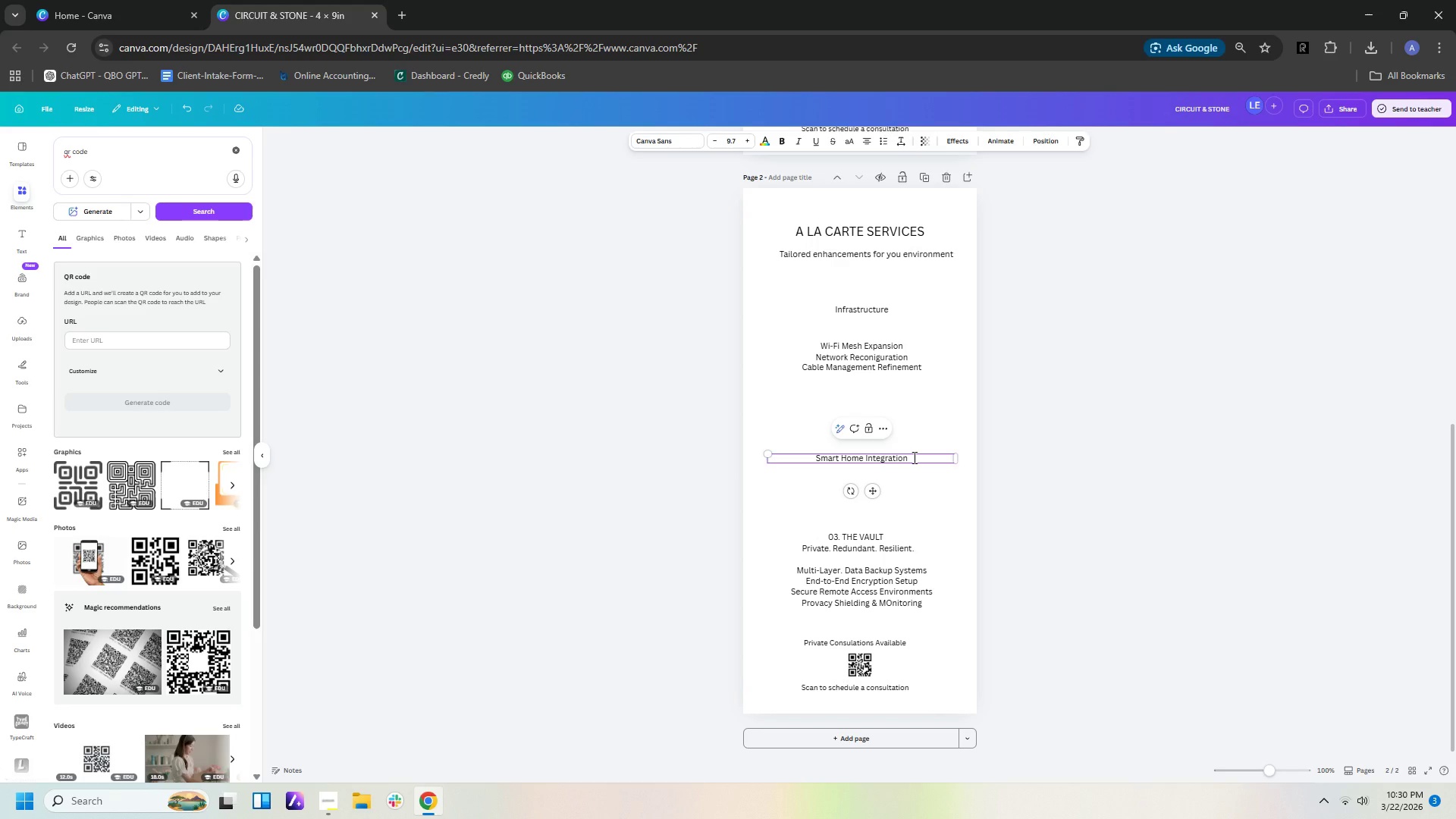 
key(Enter)
 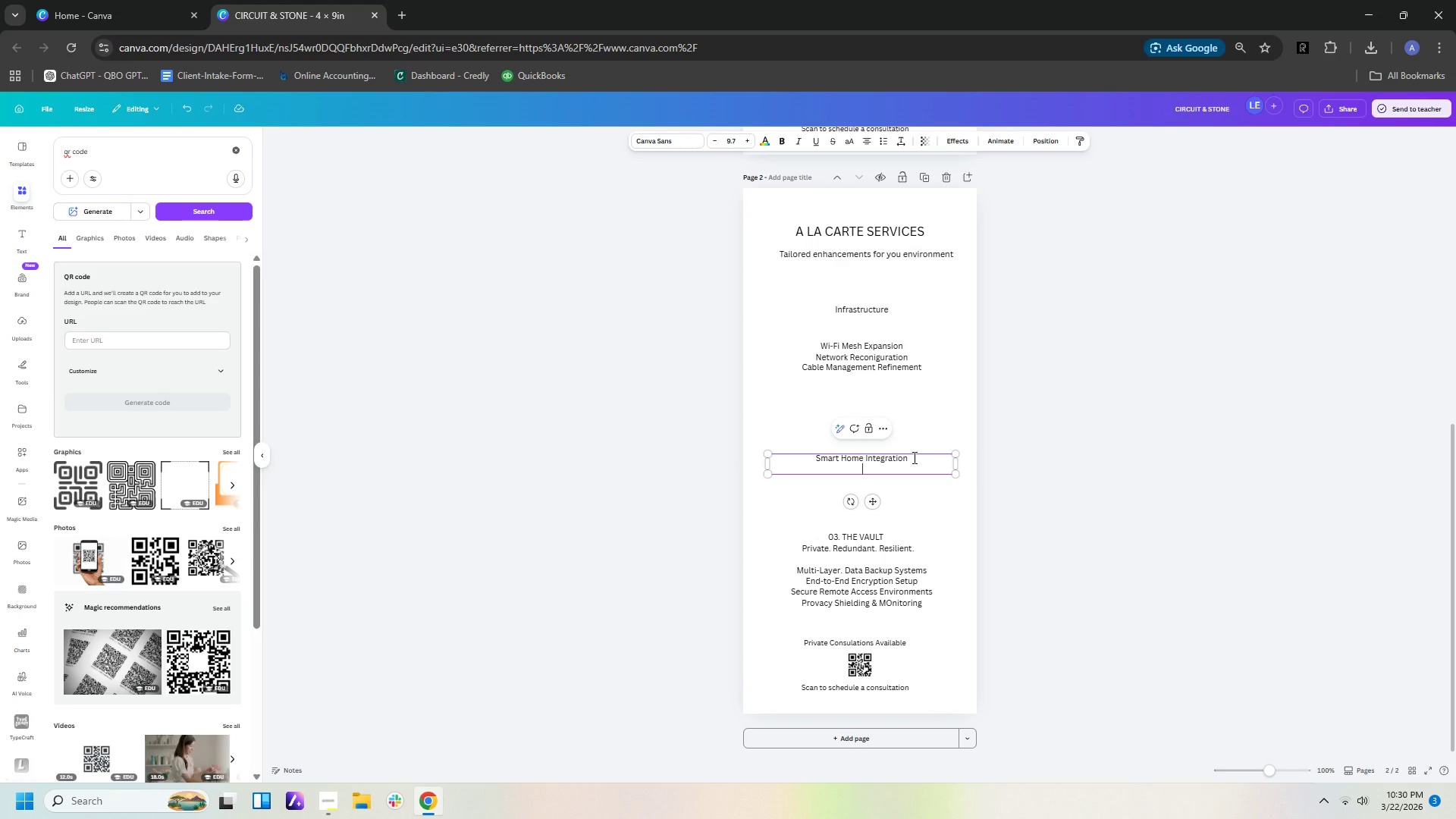 
type(Workspace l)
key(Backspace)
type(Lighting Calibration)
 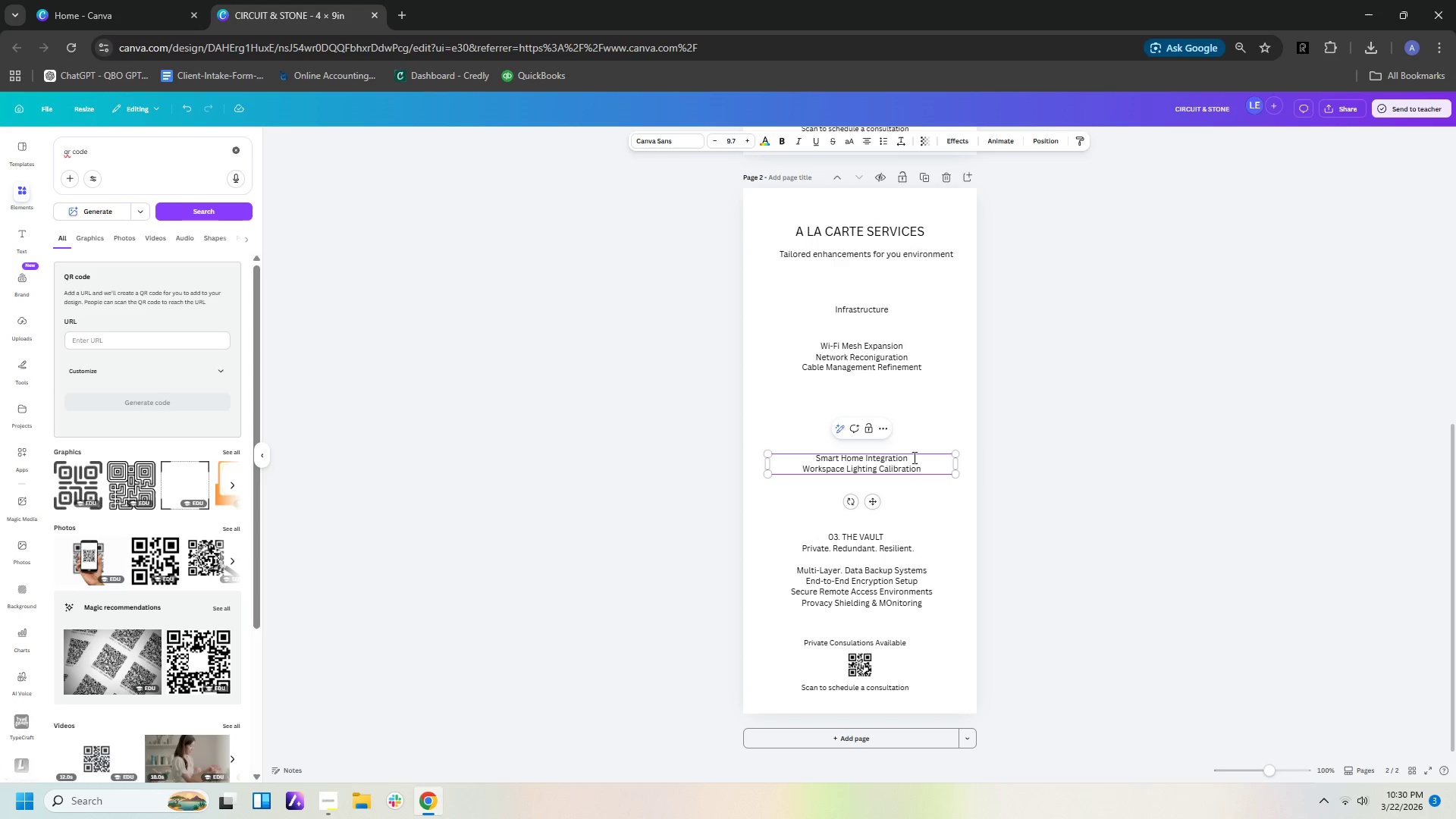 
key(Enter)
 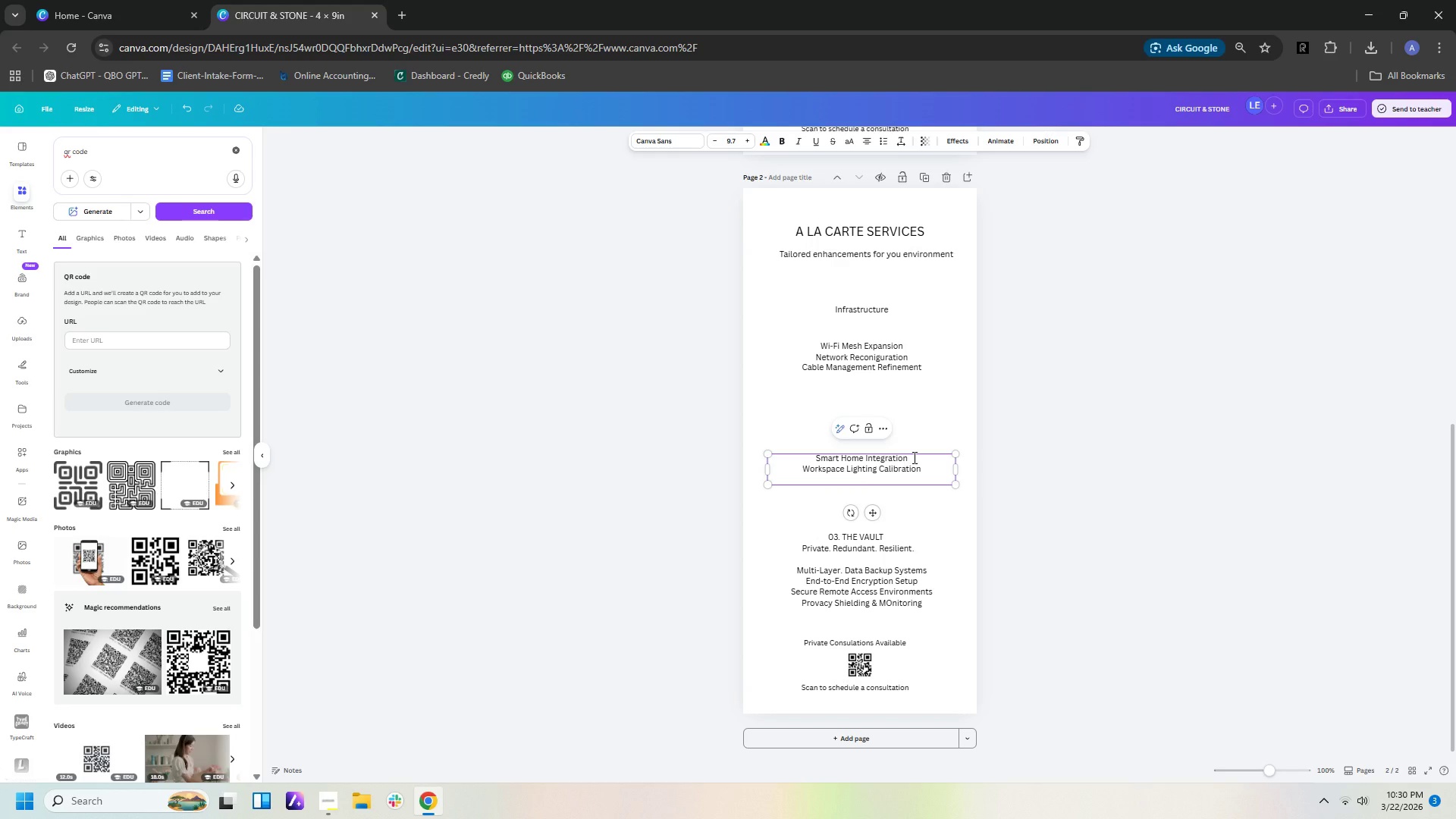 
type(Acoustic Adjustmne)
key(Backspace)
key(Backspace)
type(ents)
 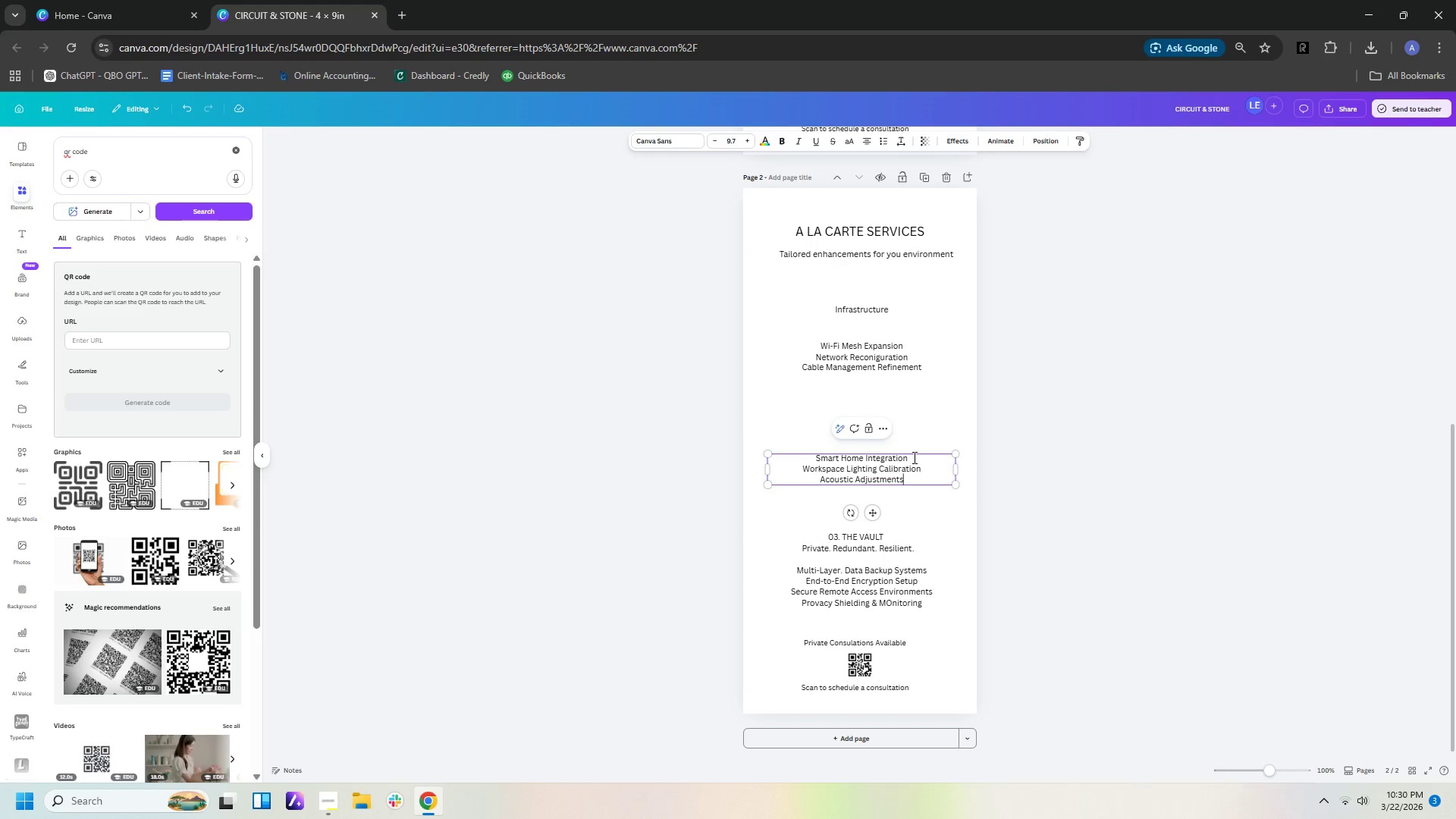 
left_click_drag(start_coordinate=[1047, 462], to_coordinate=[1056, 462])
 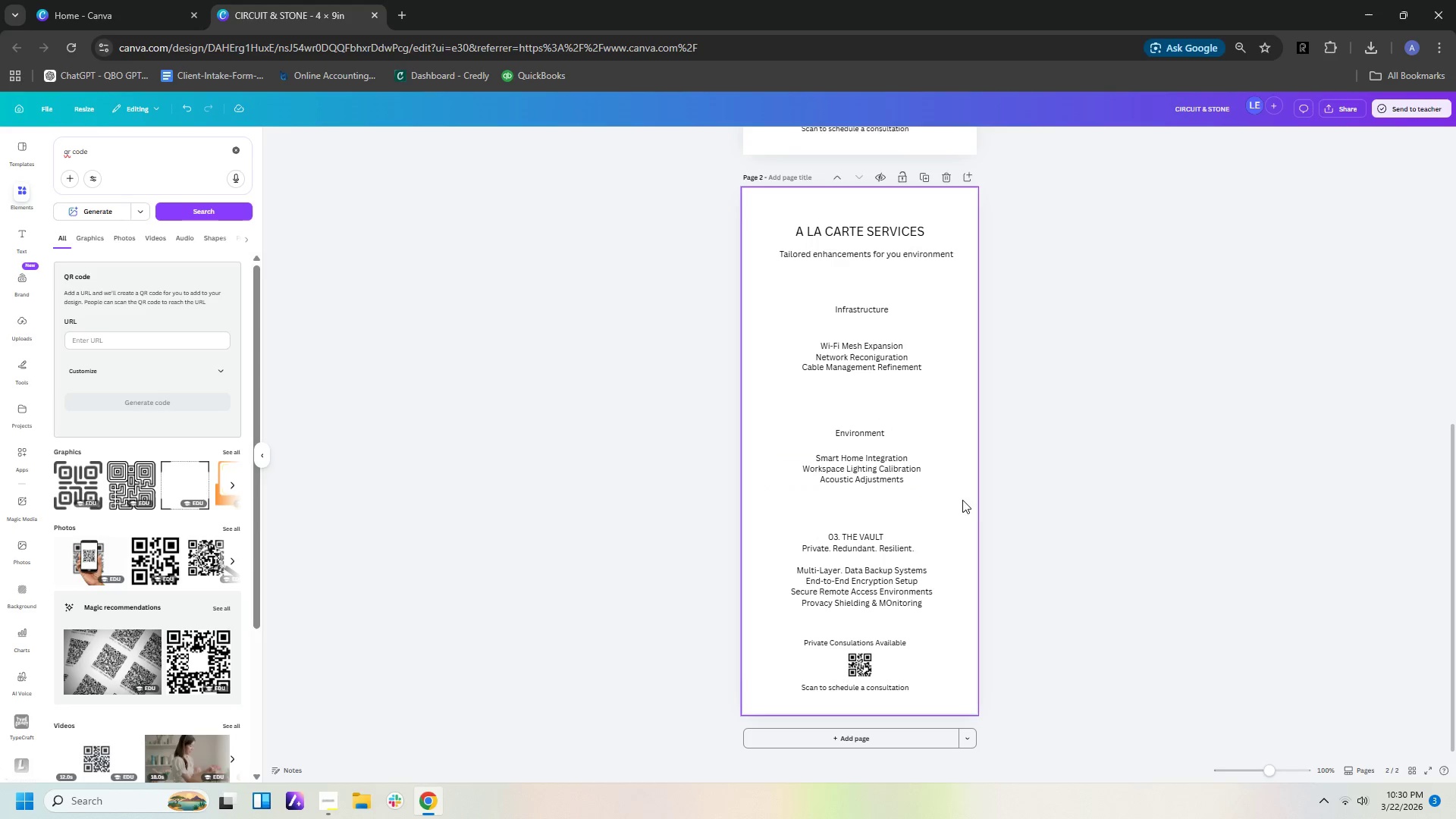 
left_click_drag(start_coordinate=[962, 512], to_coordinate=[755, 400])
 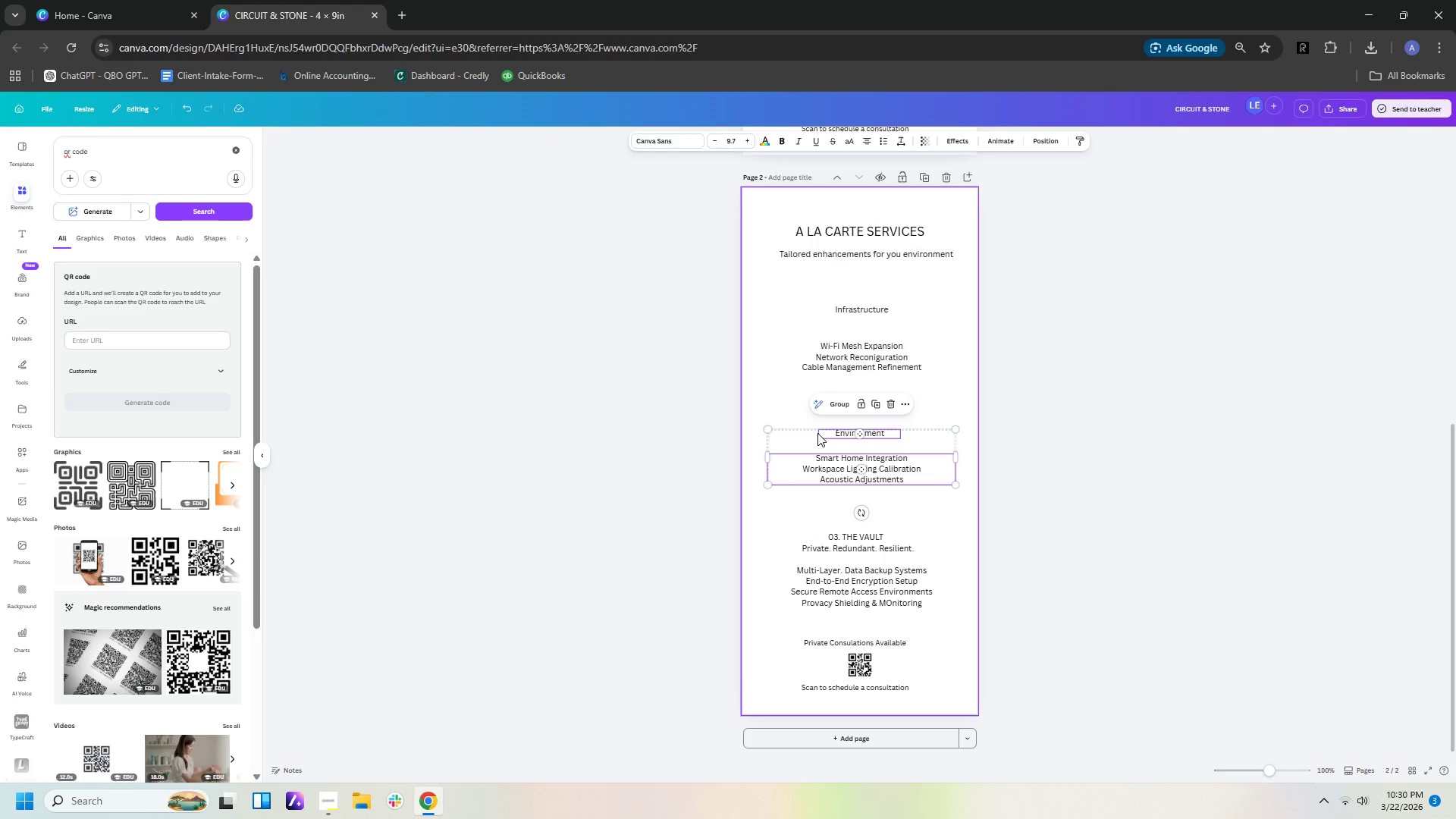 
left_click_drag(start_coordinate=[817, 433], to_coordinate=[818, 391])
 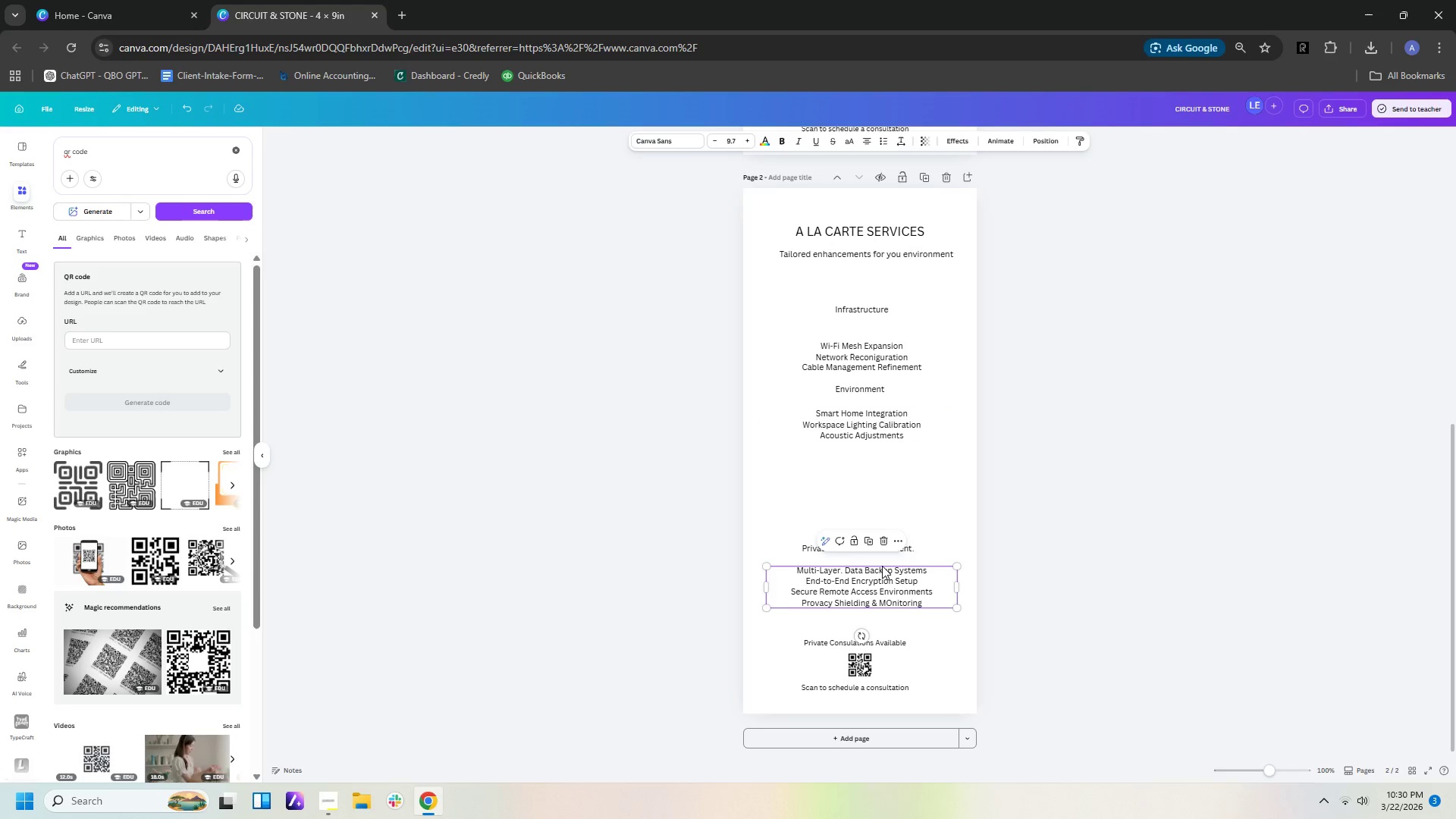 
left_click([833, 560])
 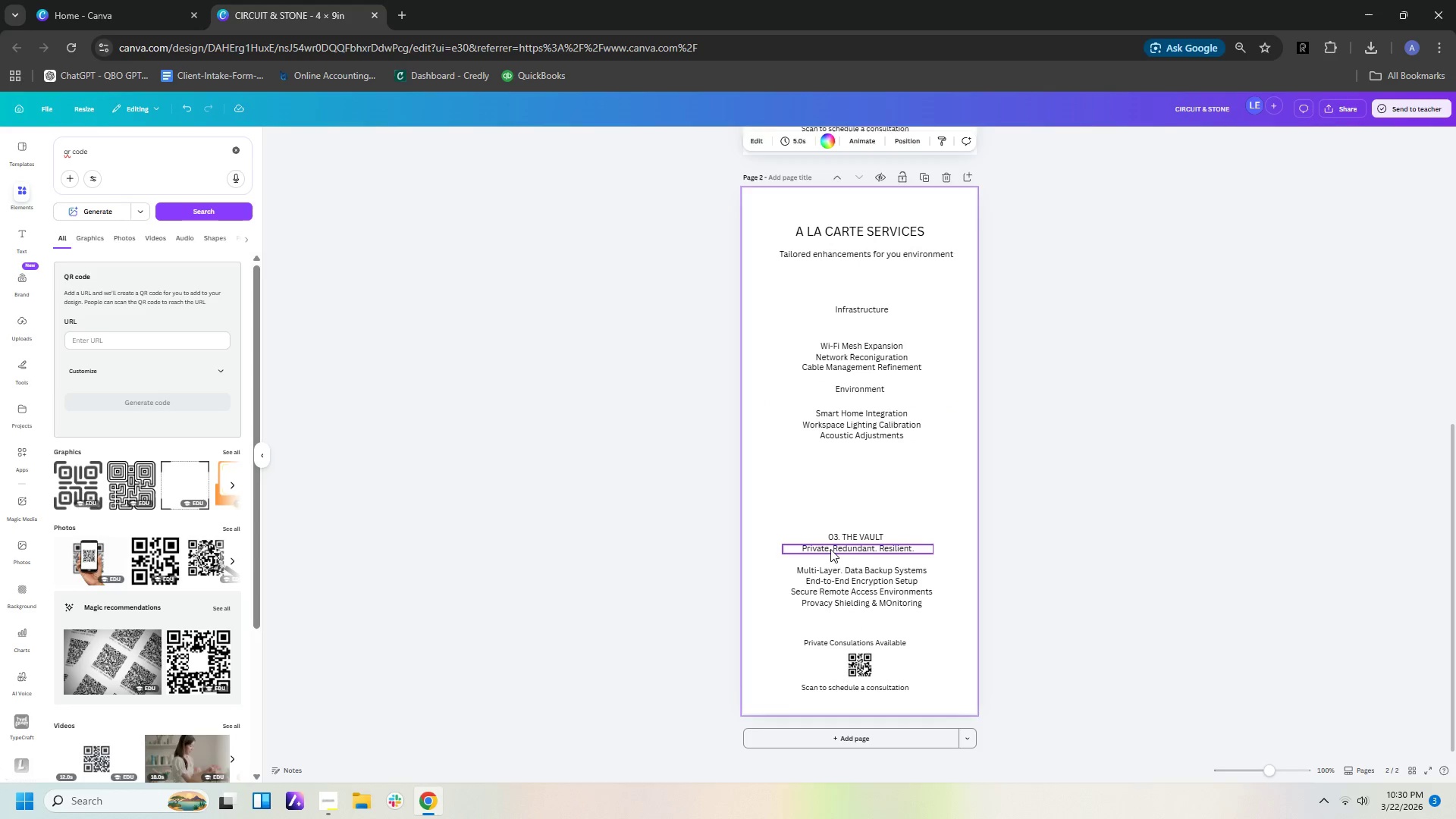 
left_click([830, 549])
 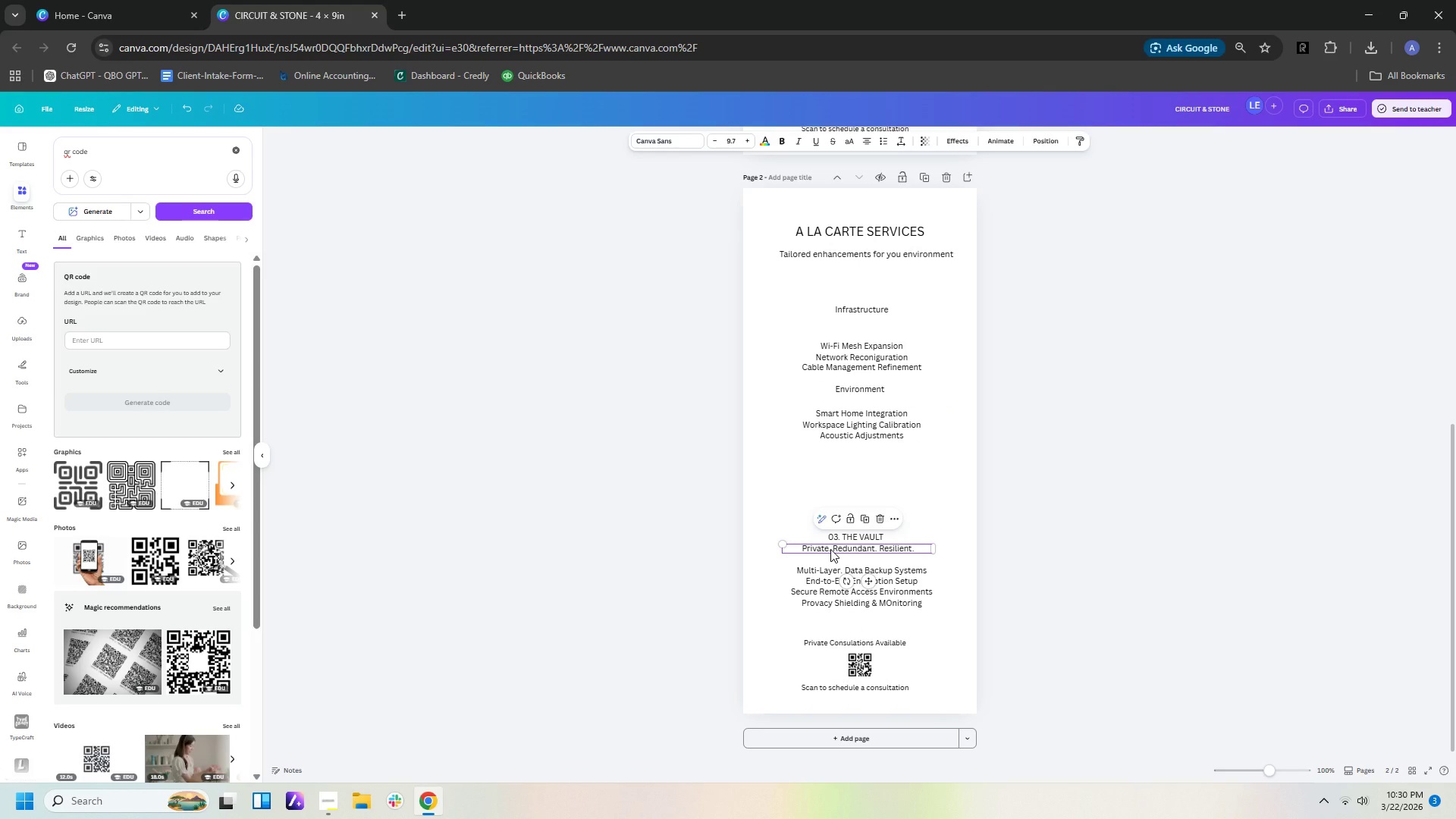 
key(Delete)
 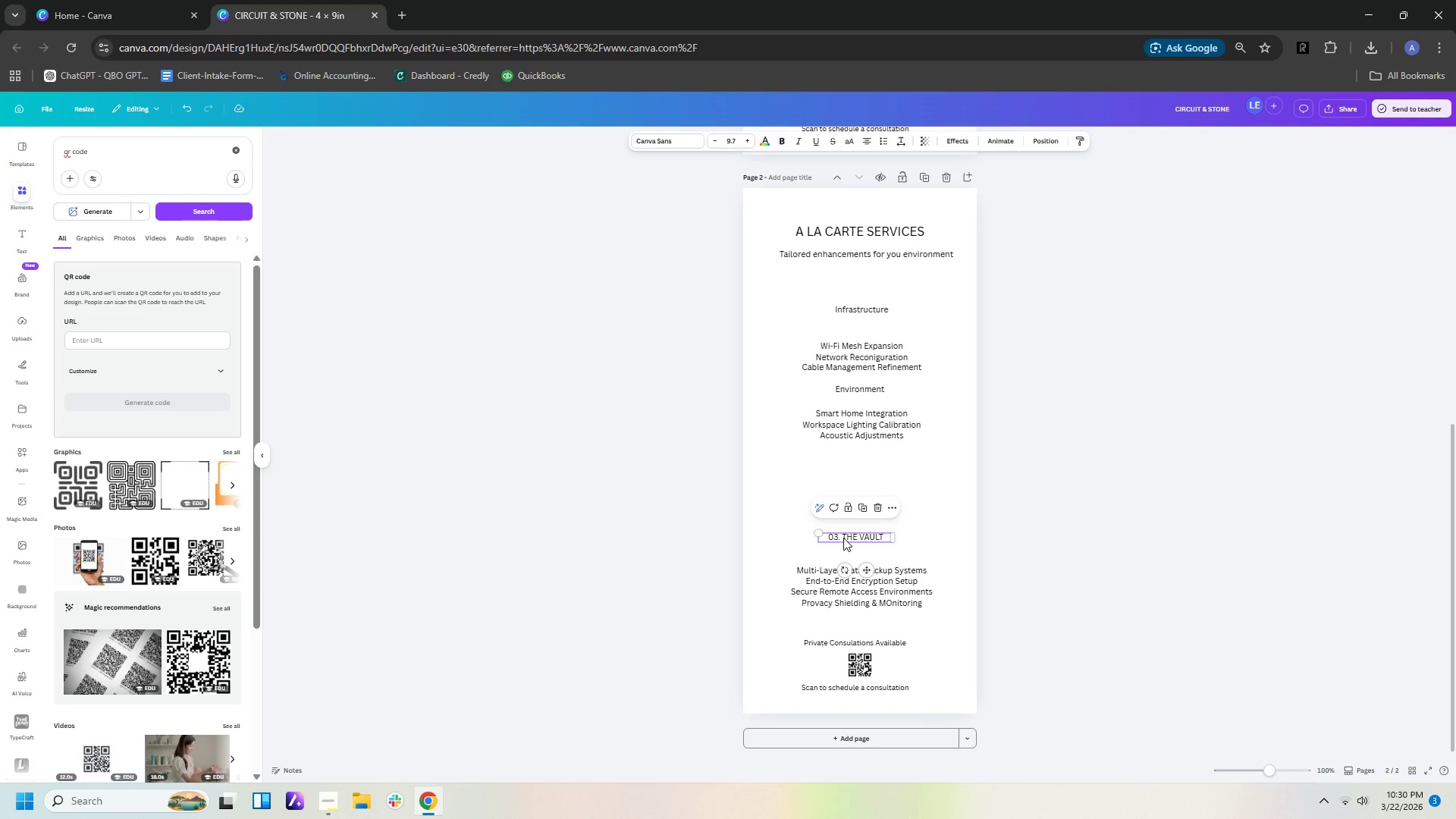 
double_click([843, 538])
 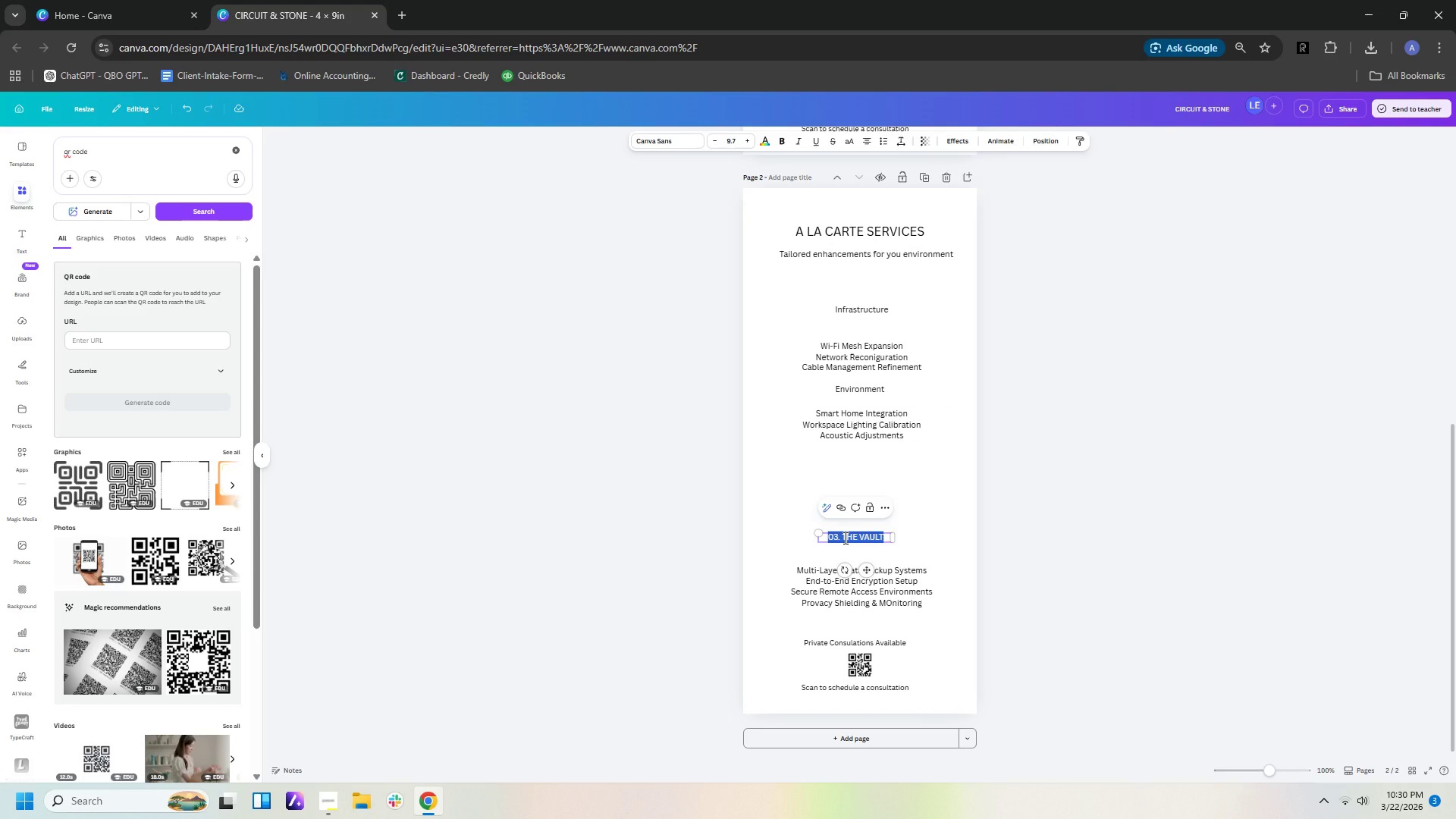 
type(Performance)
 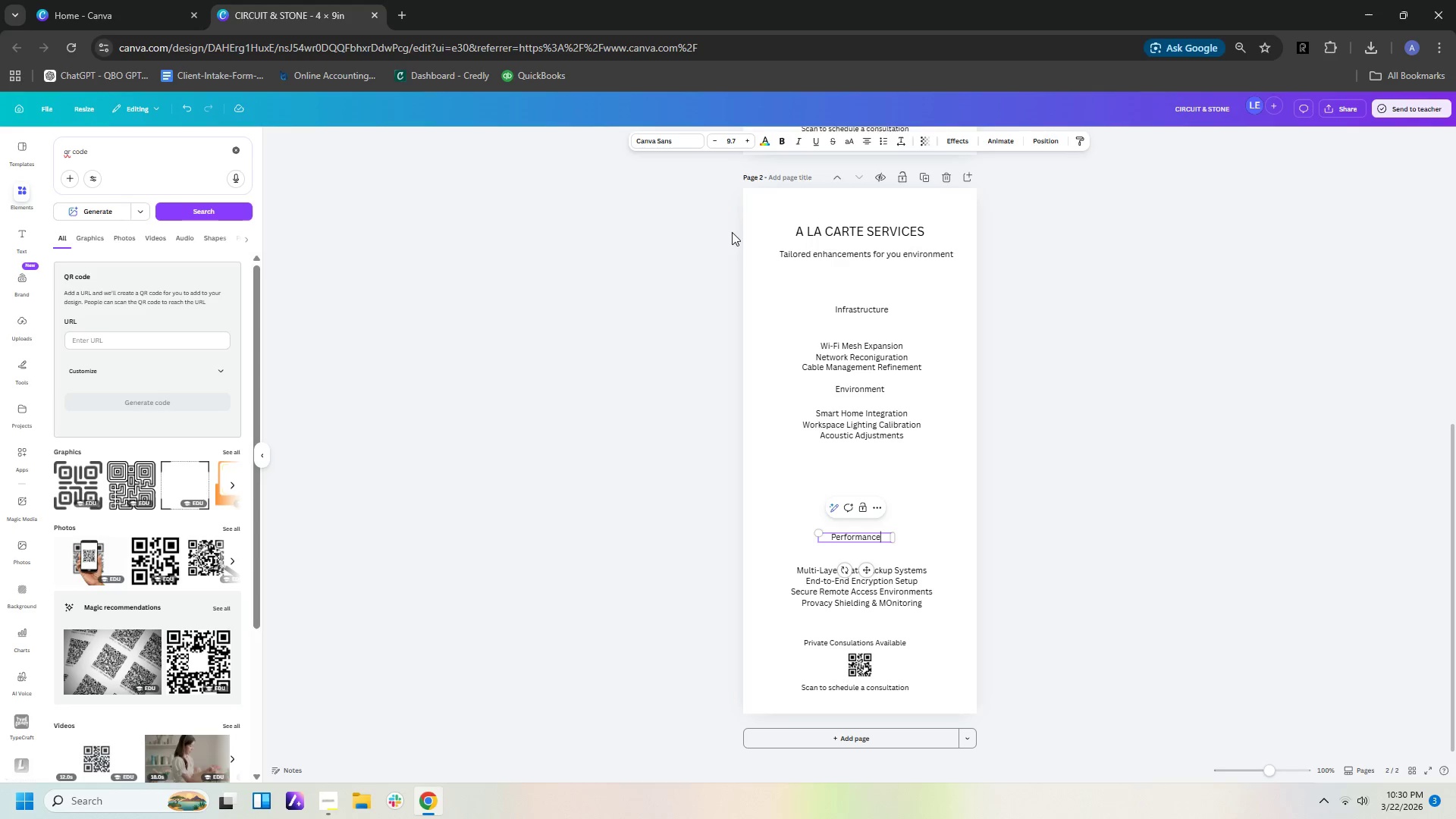 
left_click([896, 429])
 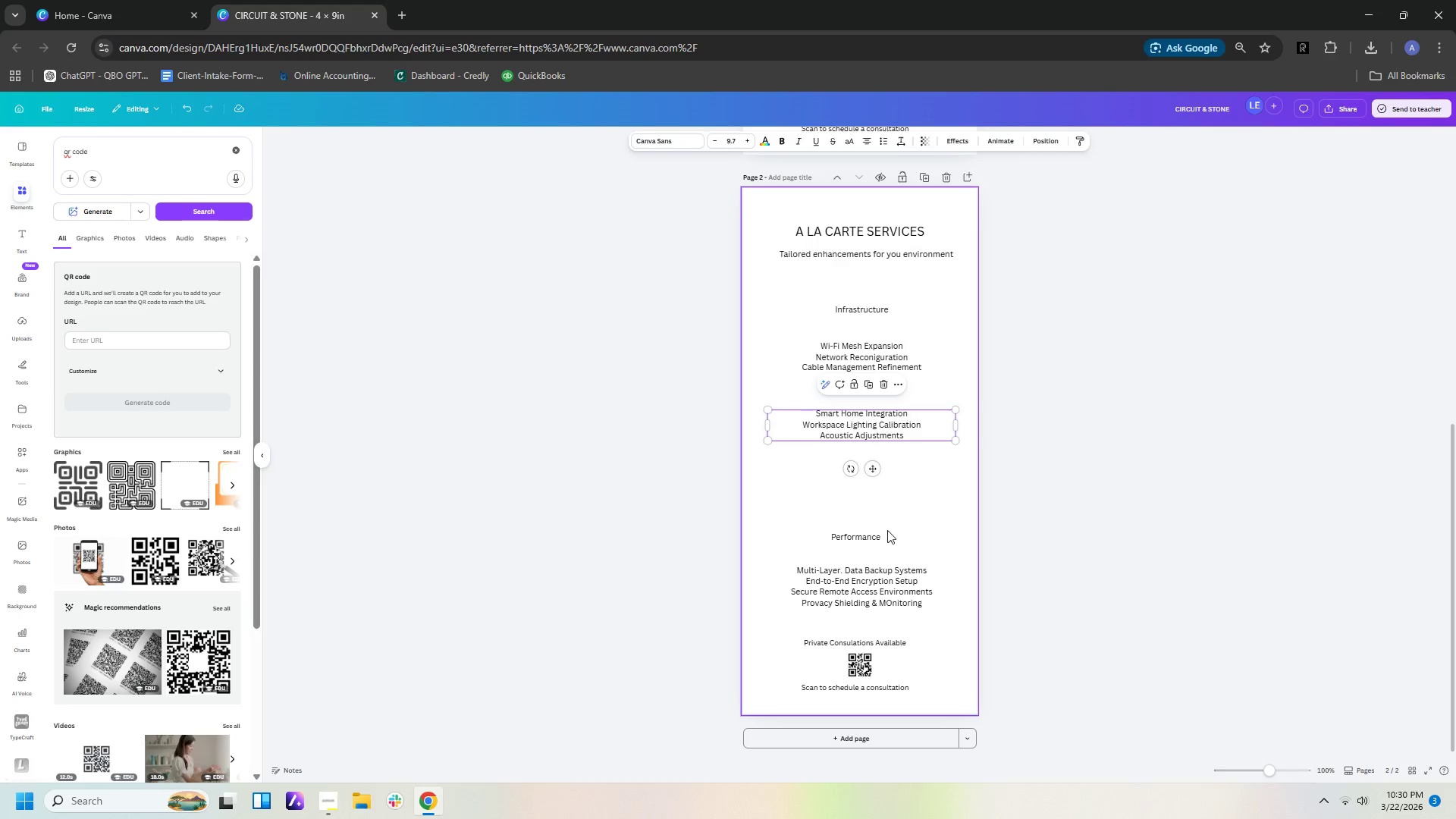 
left_click([887, 532])
 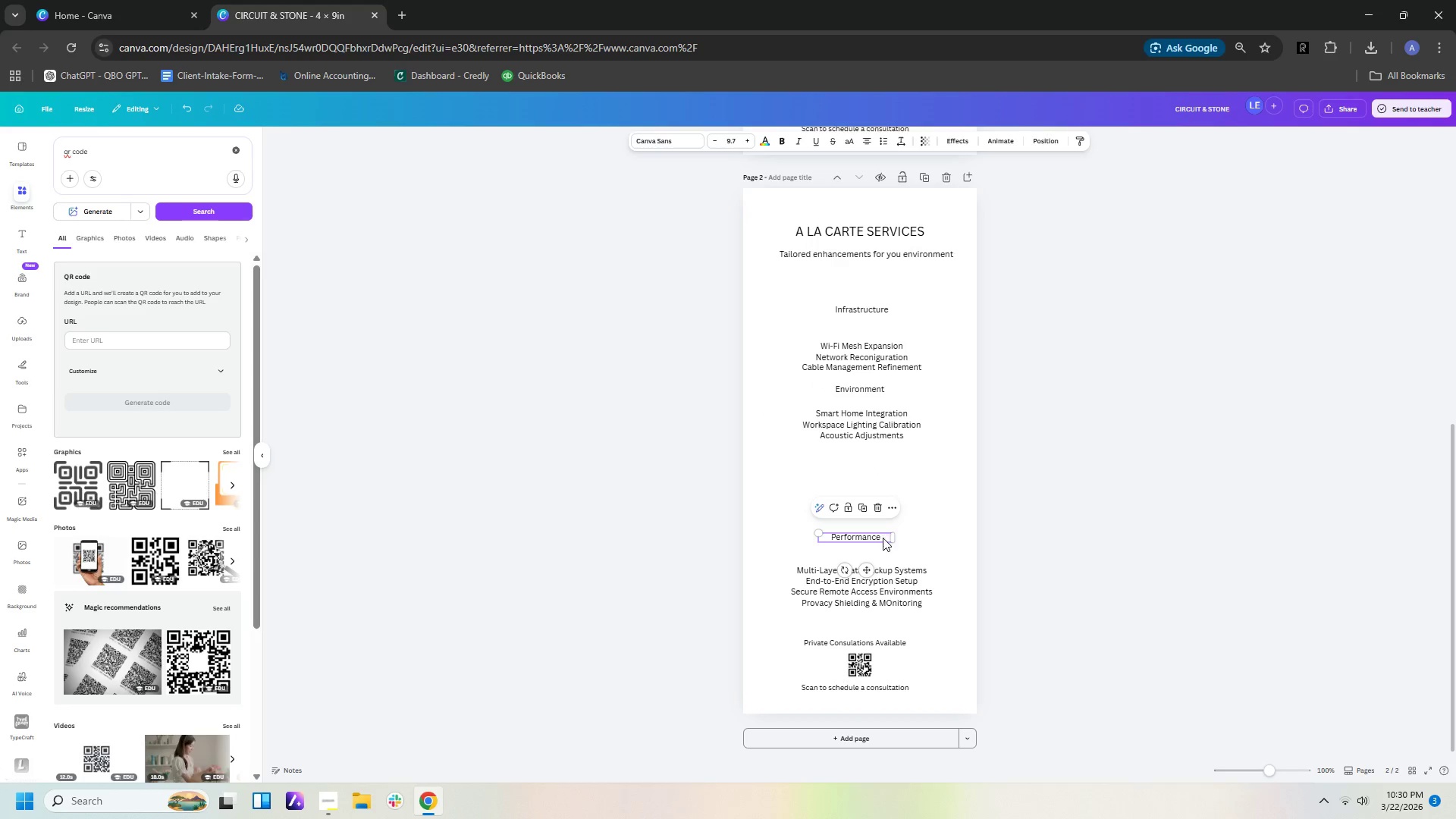 
left_click_drag(start_coordinate=[883, 538], to_coordinate=[892, 466])
 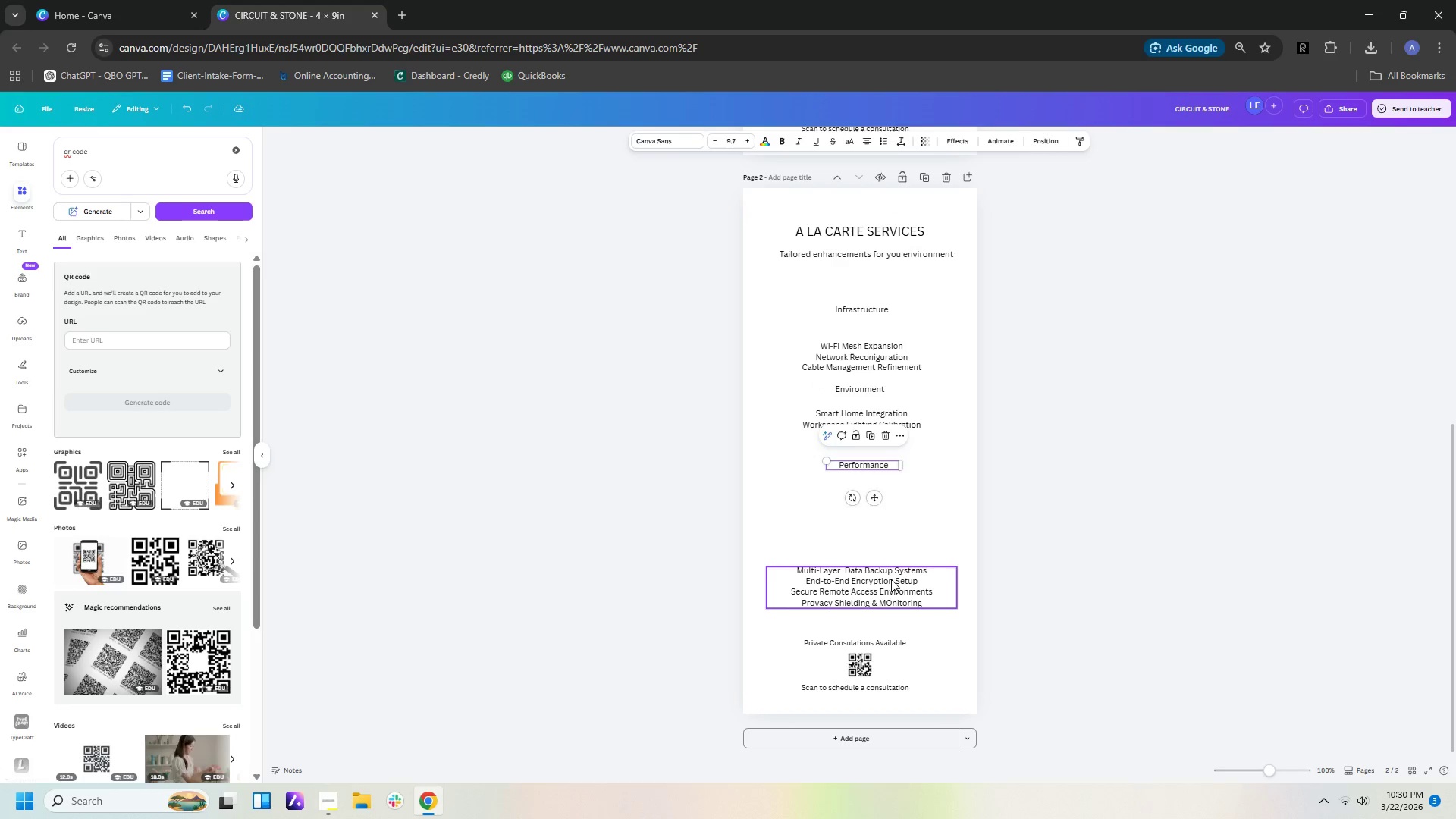 
left_click_drag(start_coordinate=[891, 579], to_coordinate=[899, 497])
 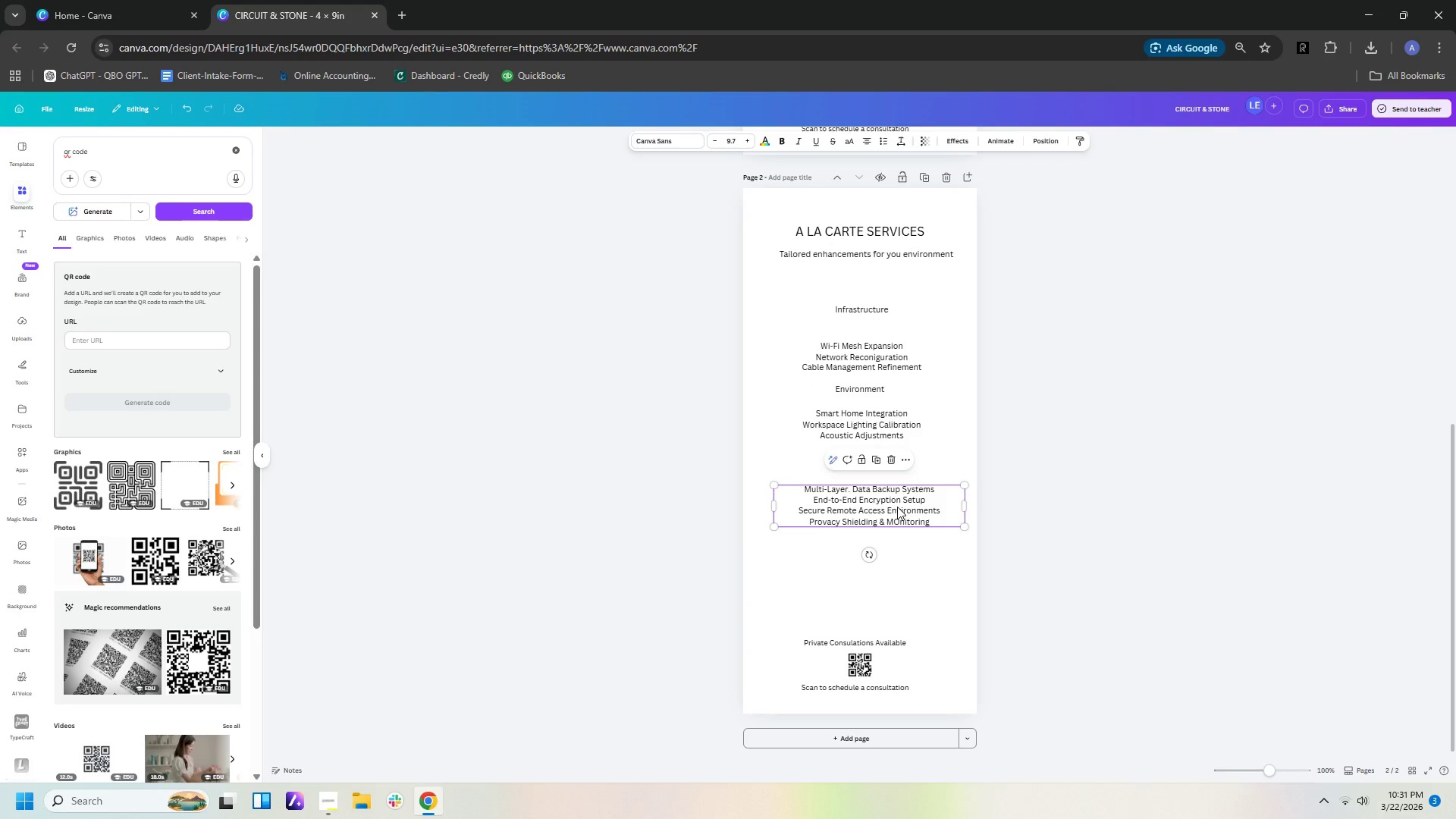 
double_click([897, 507])
 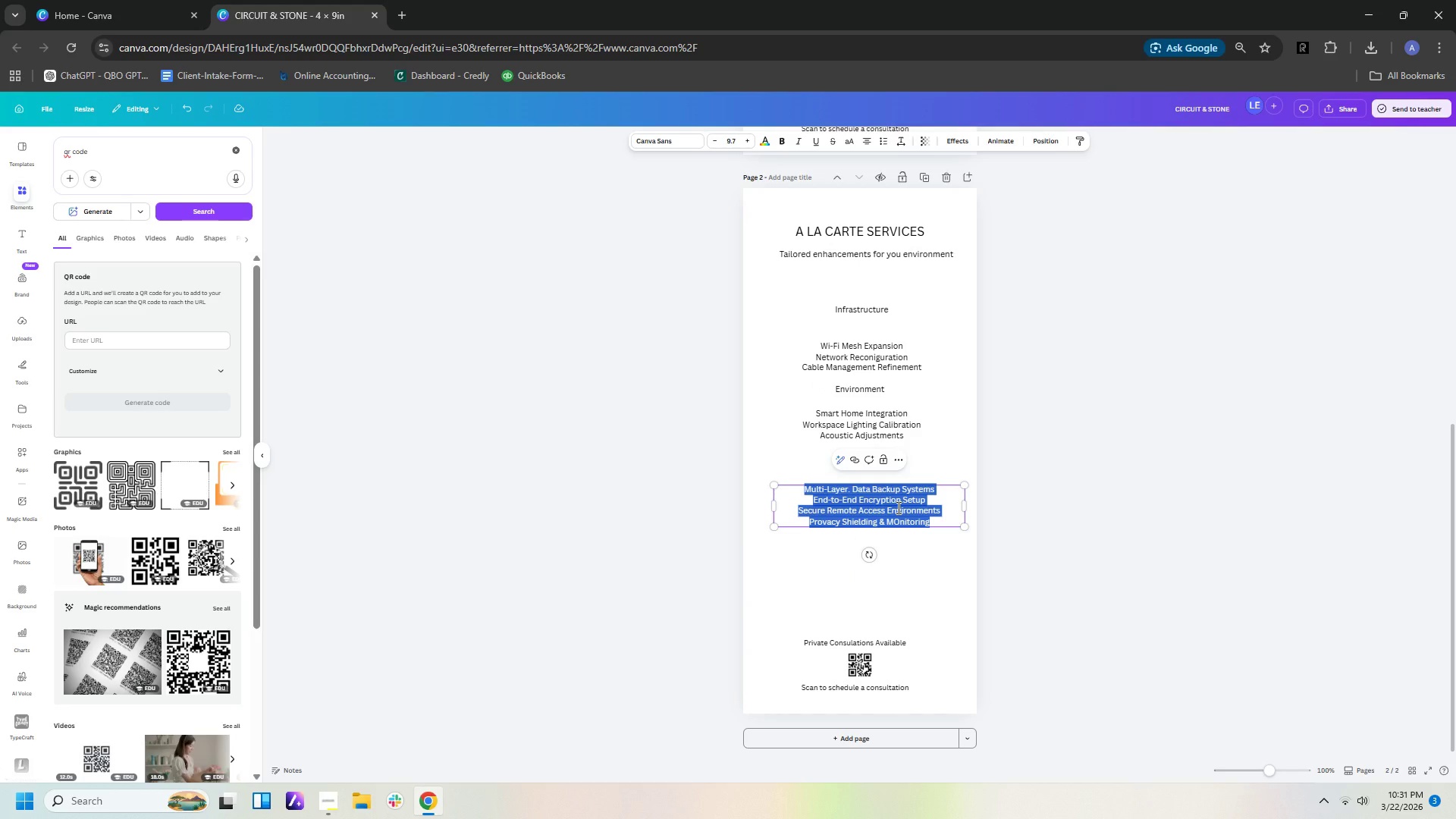 
type(Quarterly Performance )
 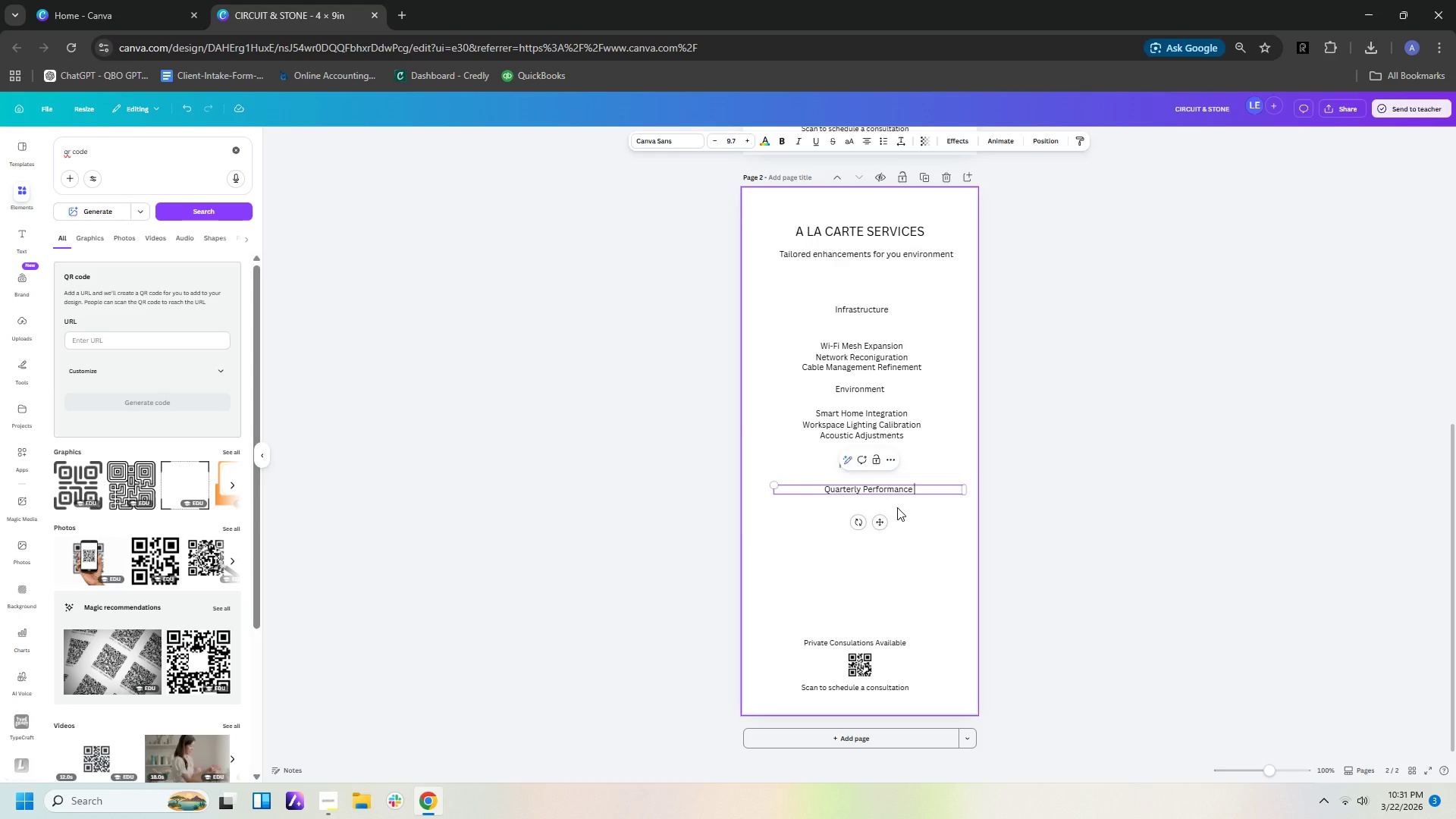 
type(tuning)
 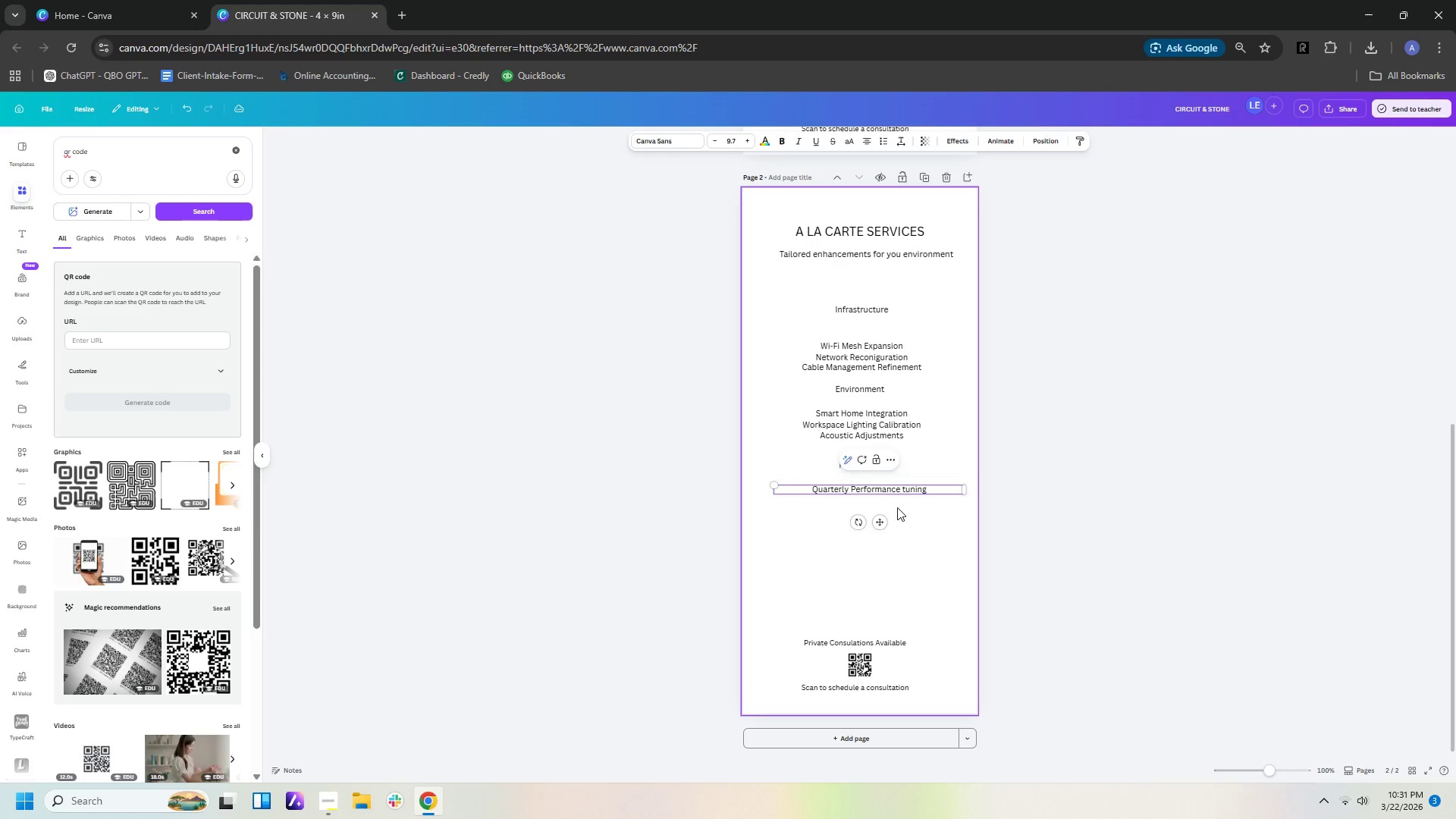 
key(Enter)
 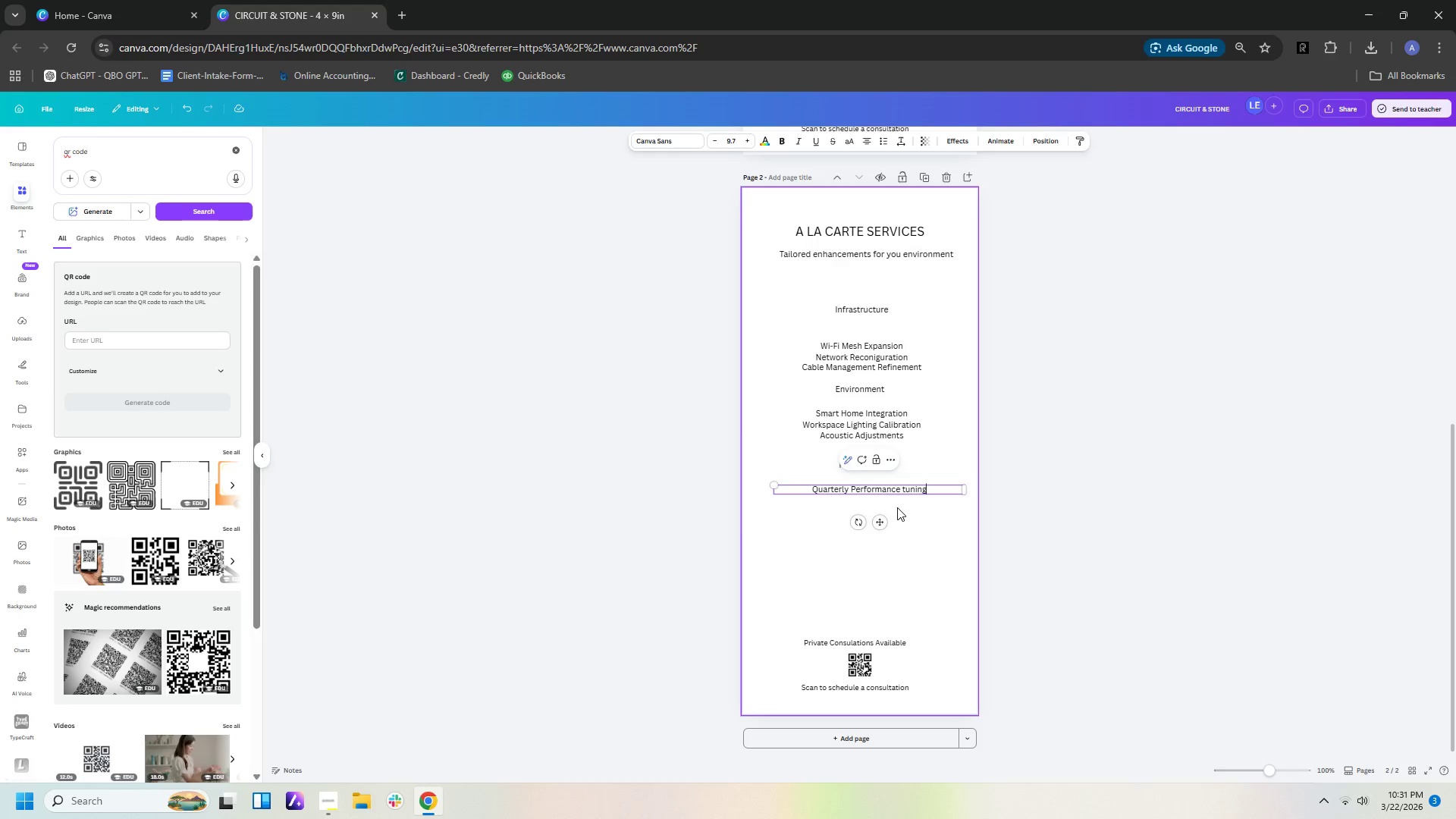 
key(Backspace)
key(Backspace)
key(Backspace)
key(Backspace)
key(Backspace)
key(Backspace)
key(Backspace)
type(Tuning)
 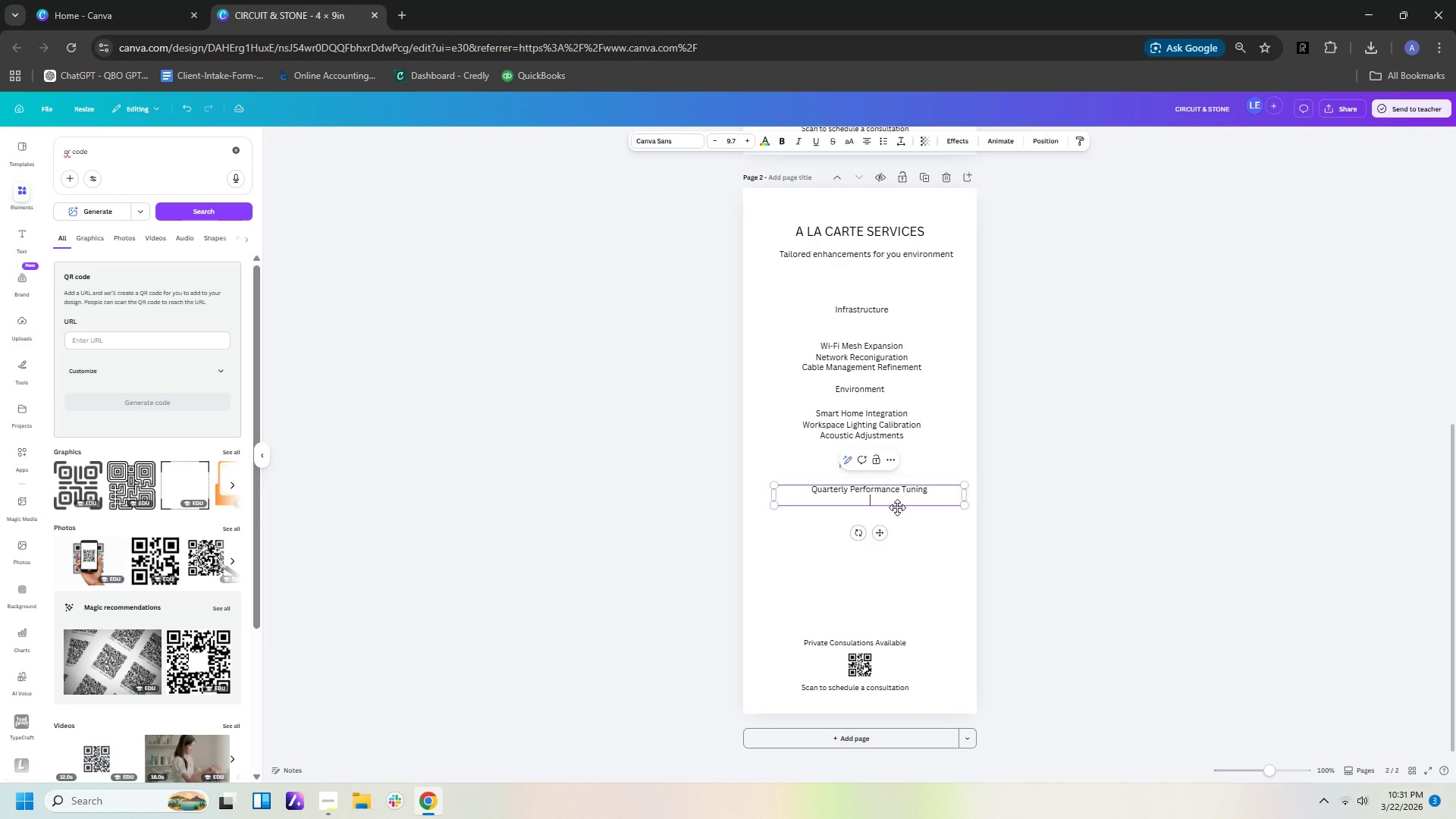 
 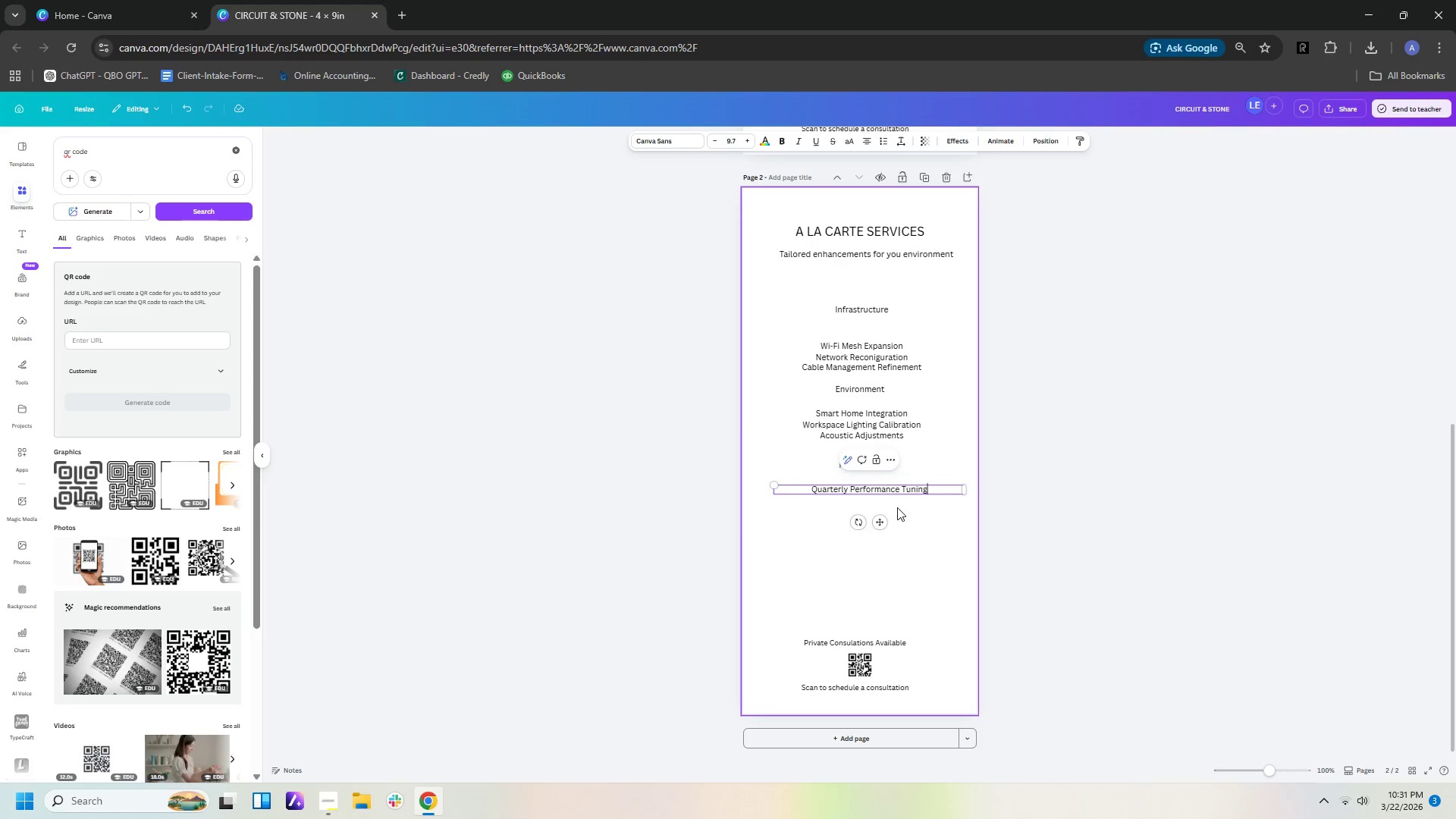 
key(Enter)
 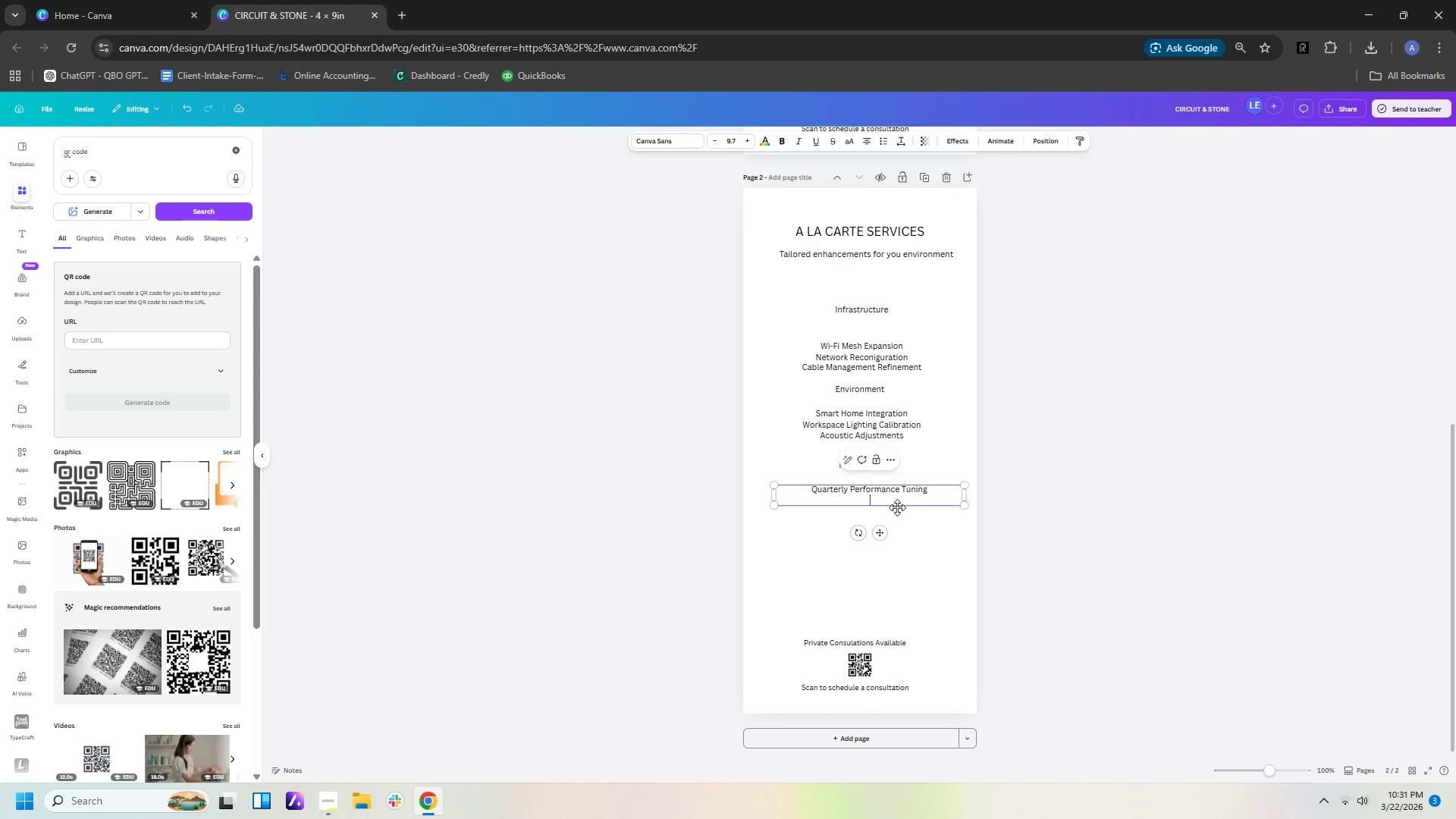 
type(System Claen)
key(Backspace)
key(Backspace)
type(ean)
key(Backspace)
key(Backspace)
key(Backspace)
key(Backspace)
type(eanup & Optimixa)
key(Backspace)
key(Backspace)
type(zation)
 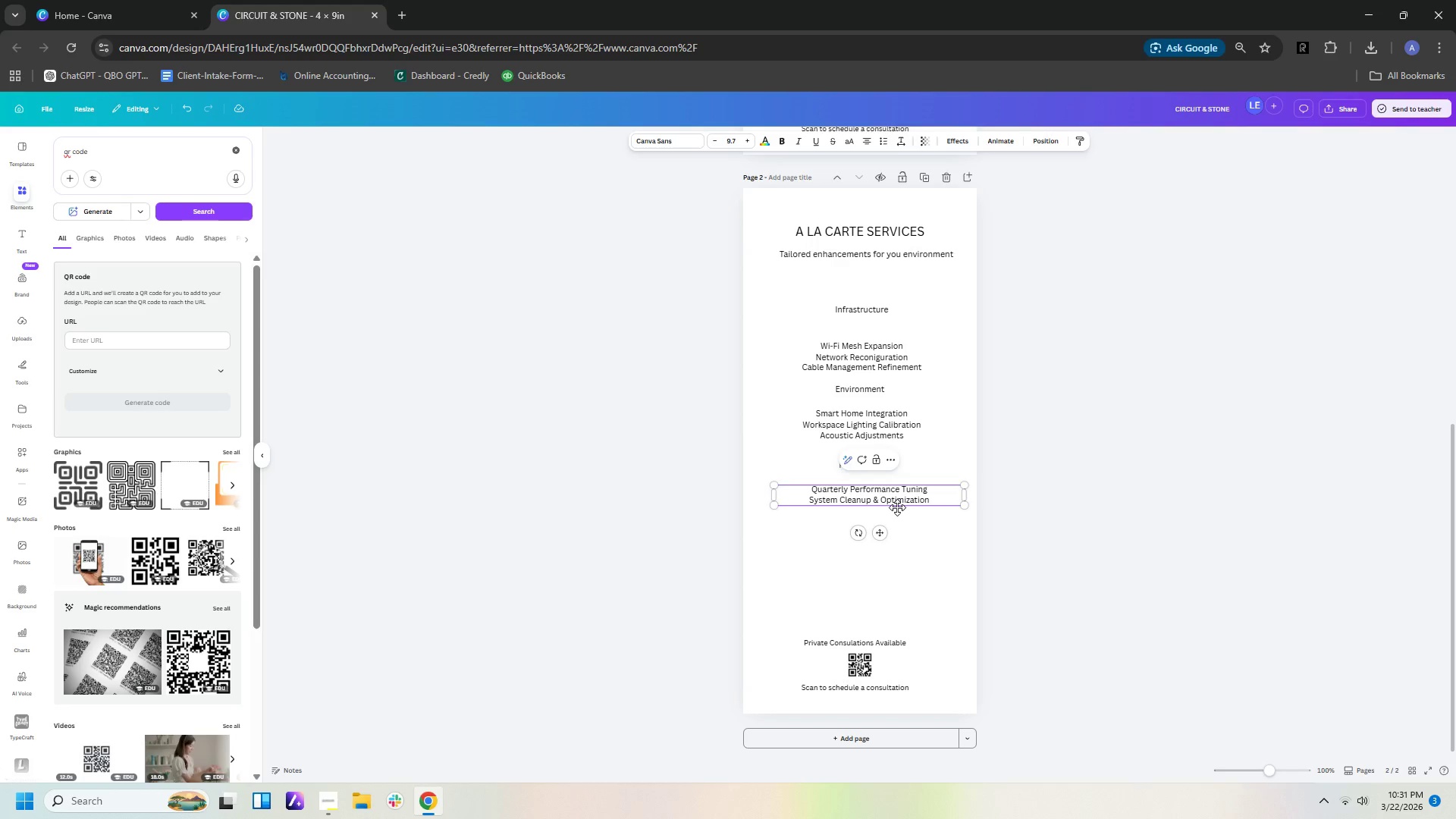 
left_click([930, 541])
 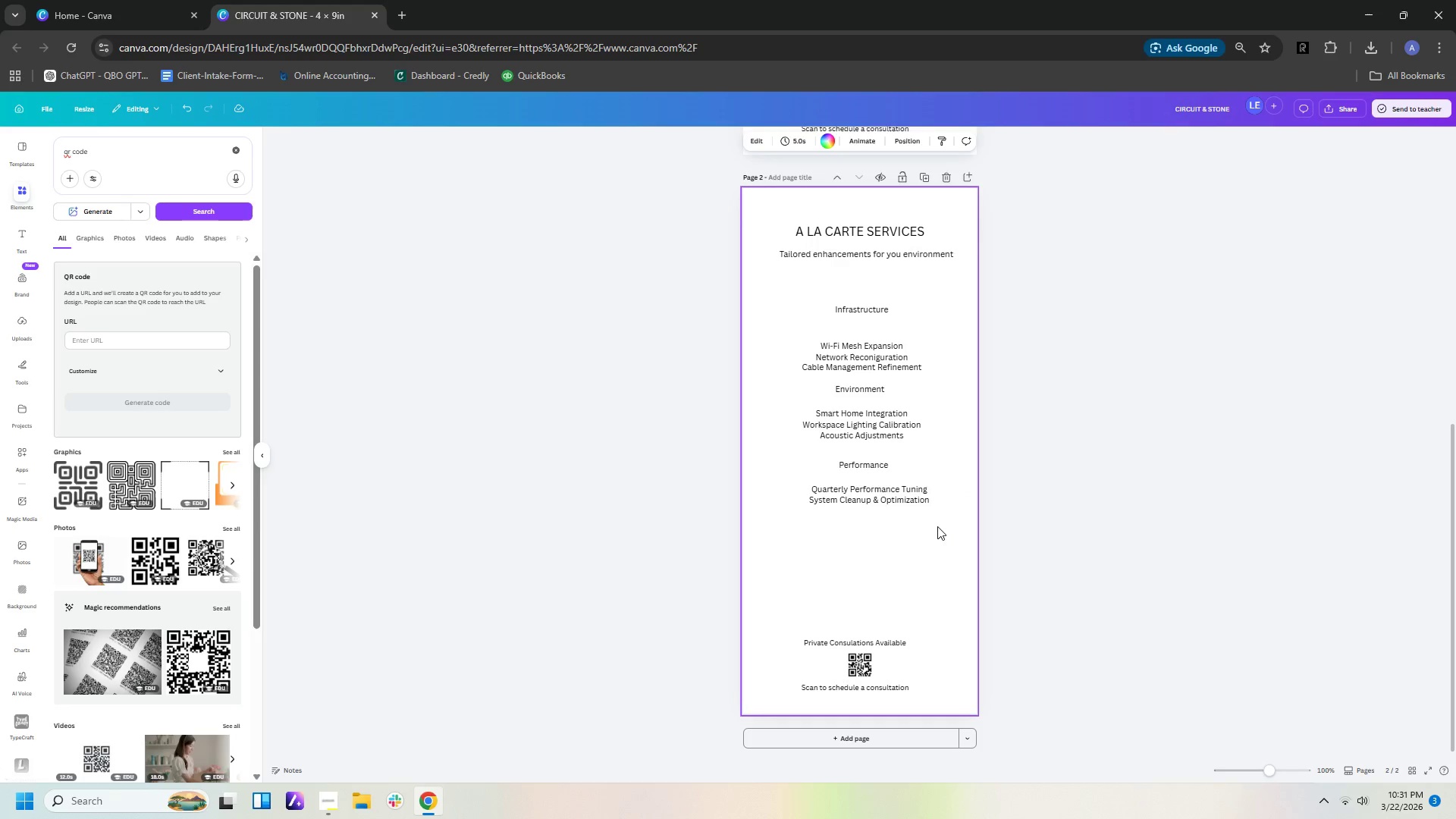 
left_click_drag(start_coordinate=[938, 528], to_coordinate=[861, 465])
 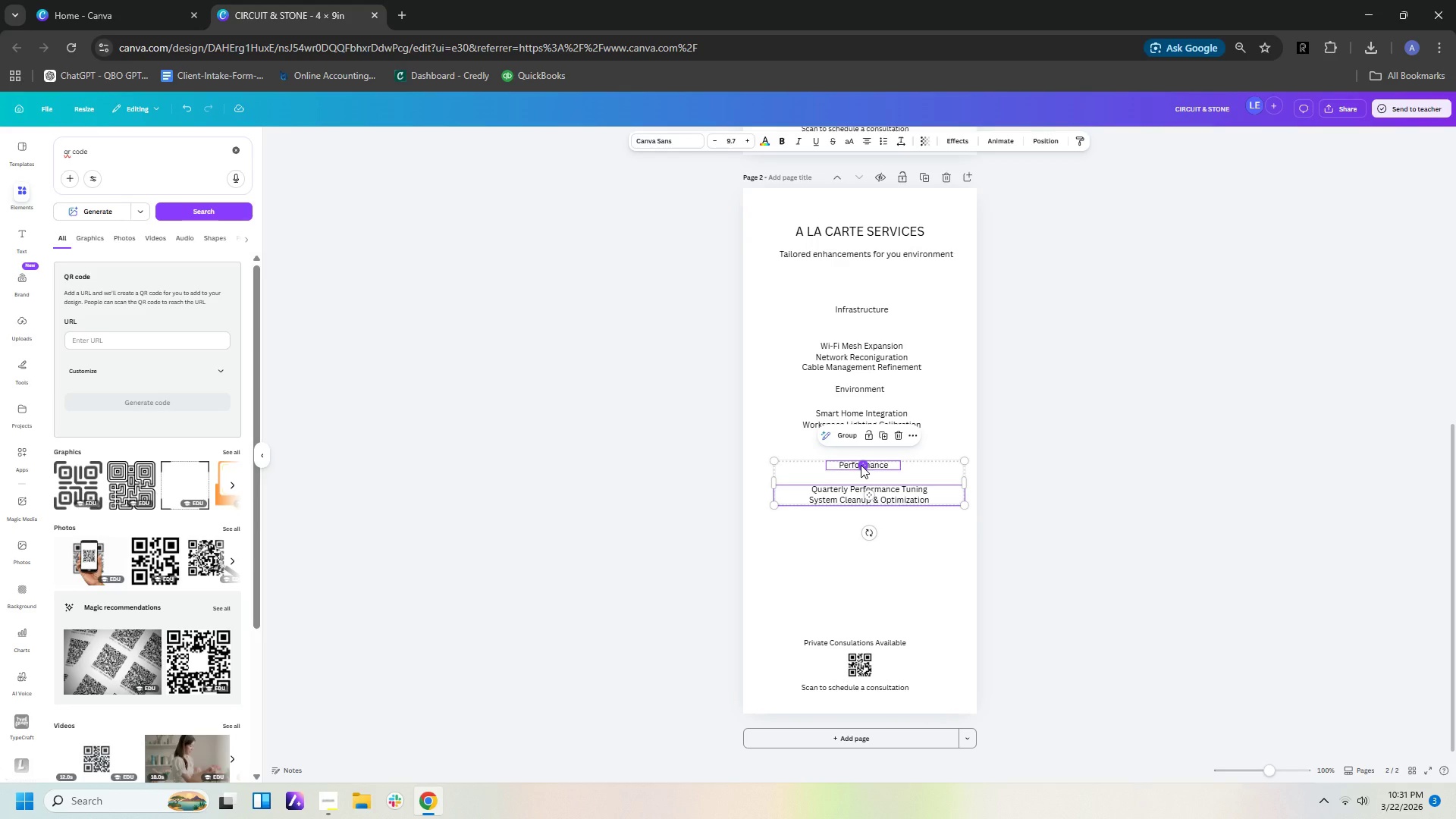 
key(Control+C)
 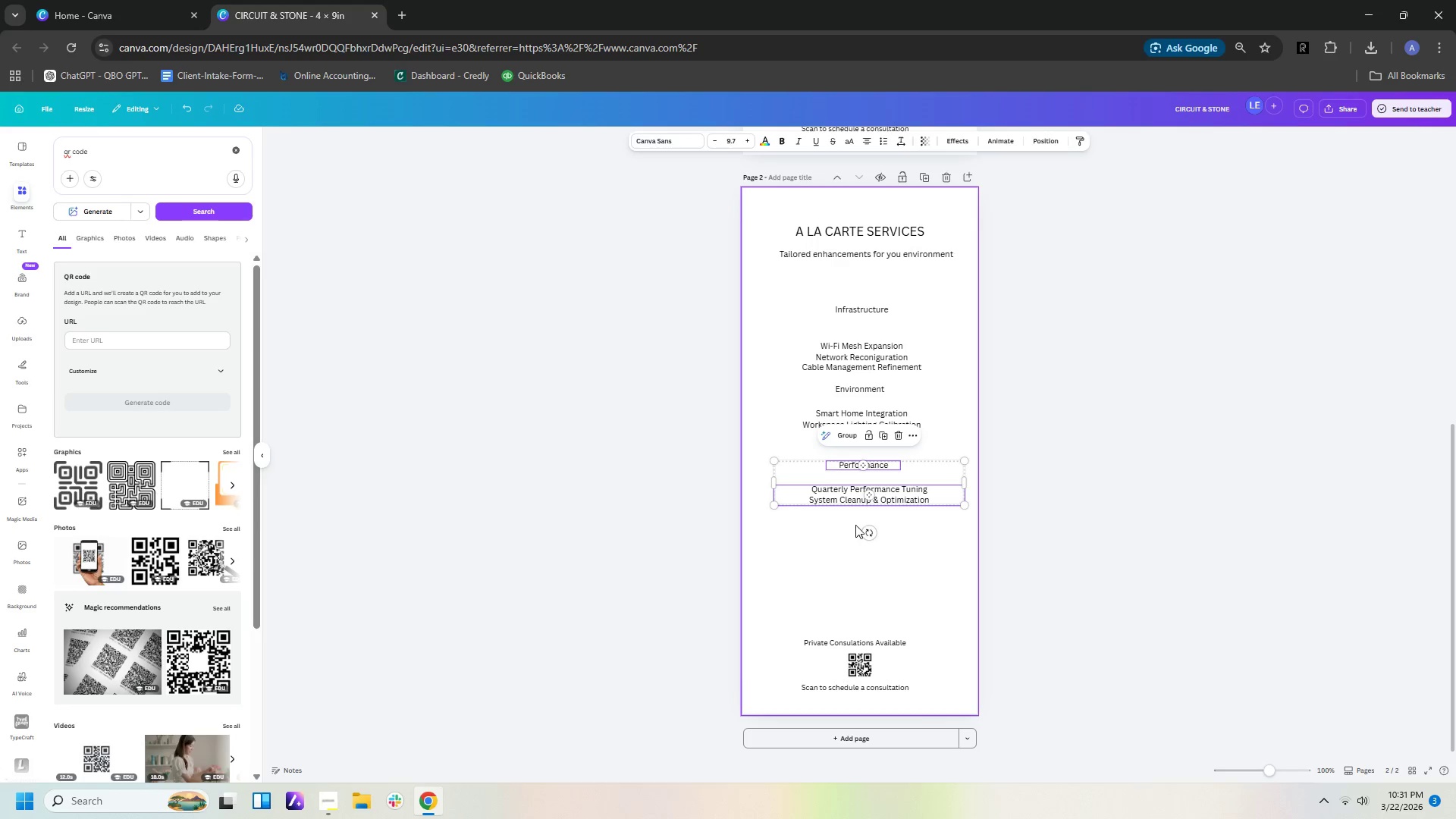 
left_click([855, 530])
 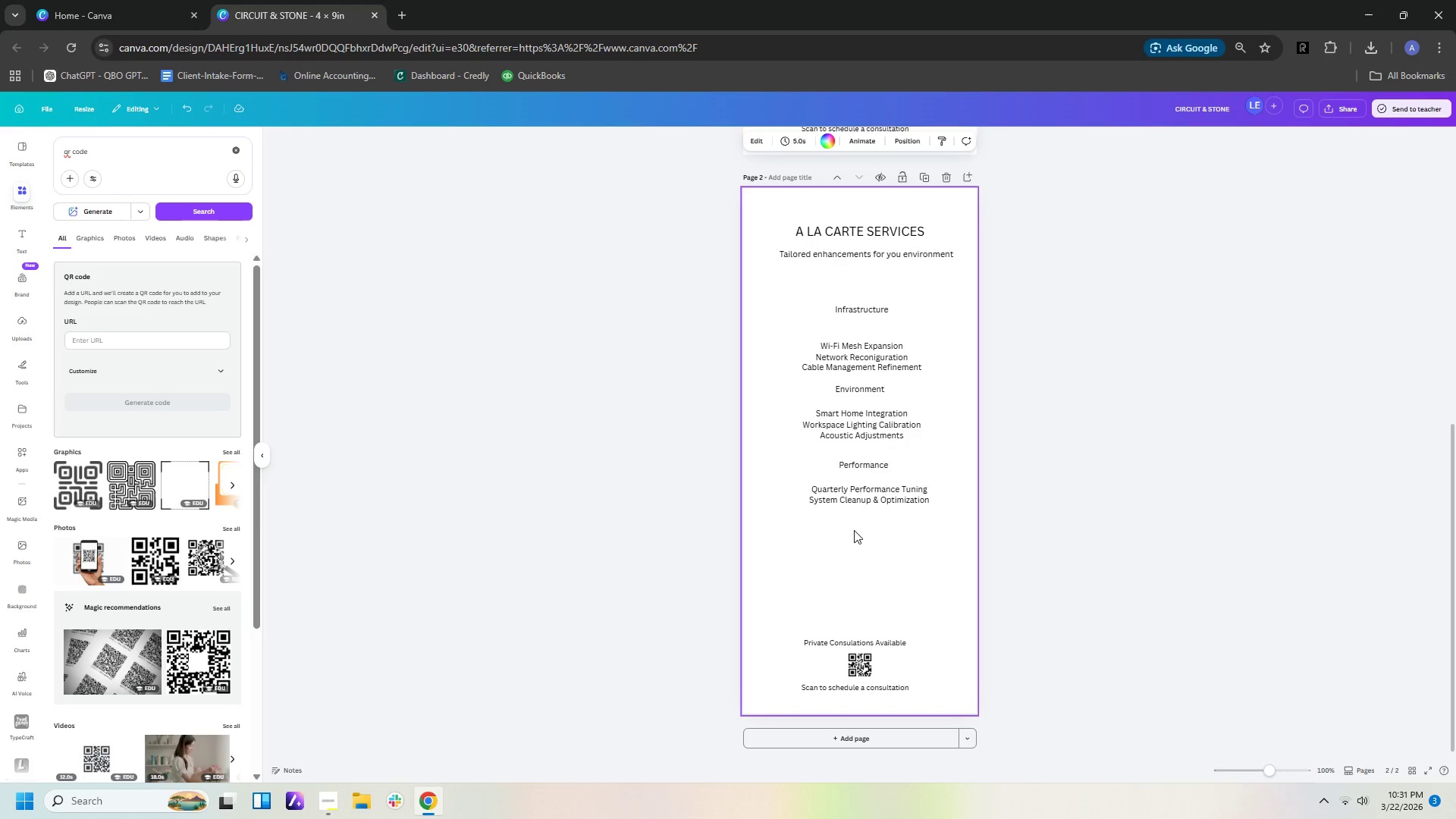 
key(Control+V)
 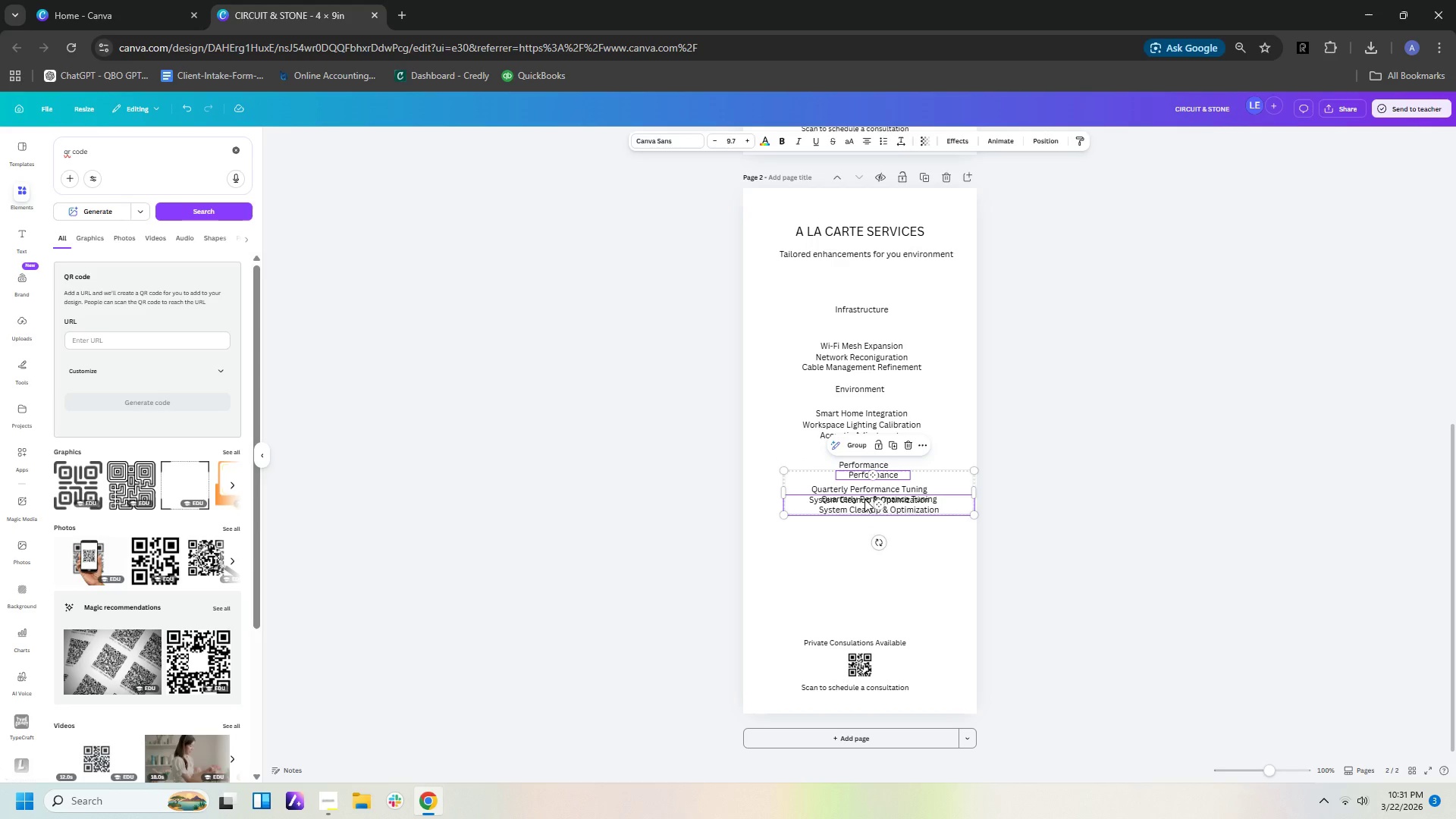 
left_click_drag(start_coordinate=[863, 503], to_coordinate=[858, 548])
 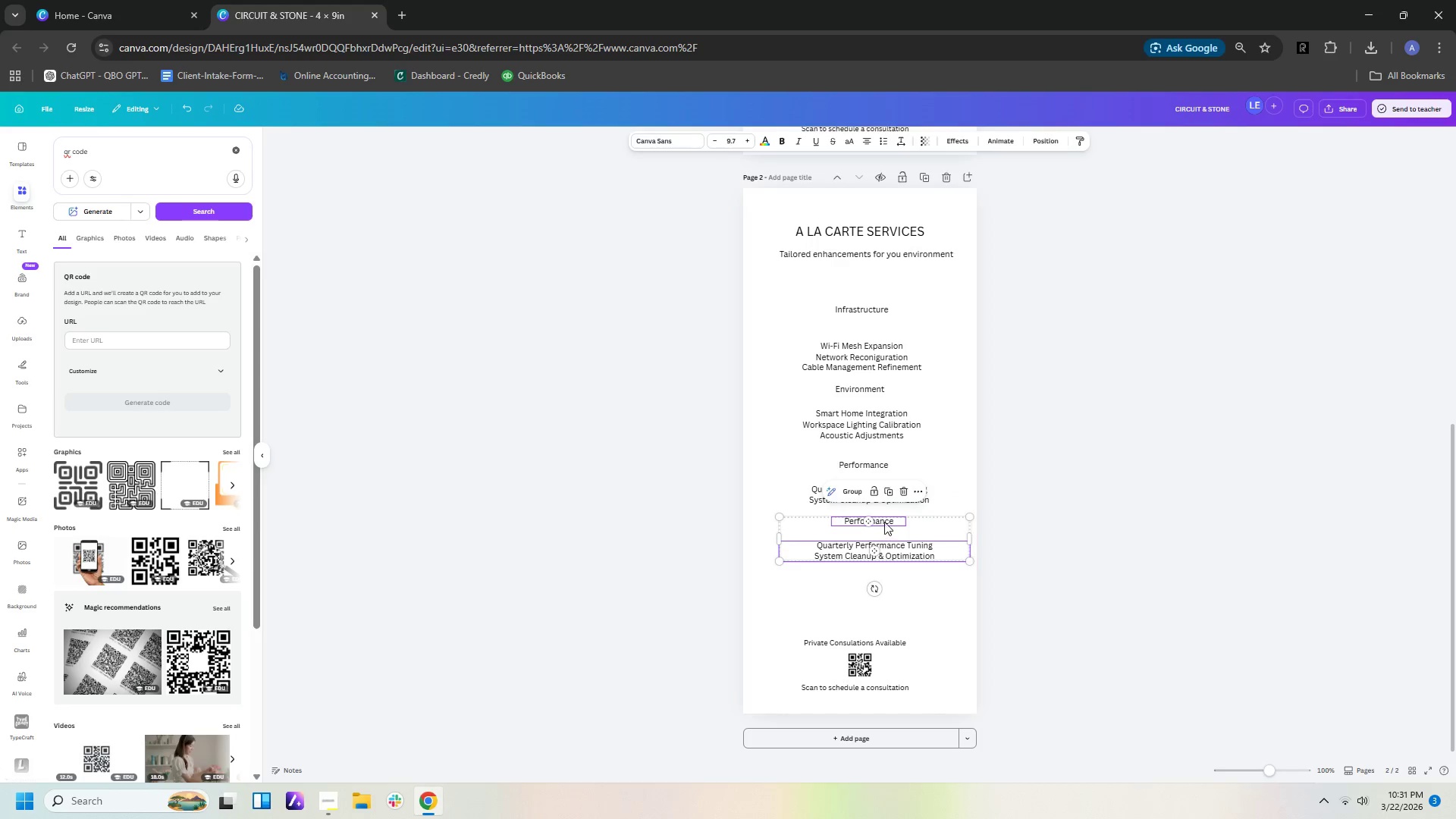 
double_click([884, 519])
 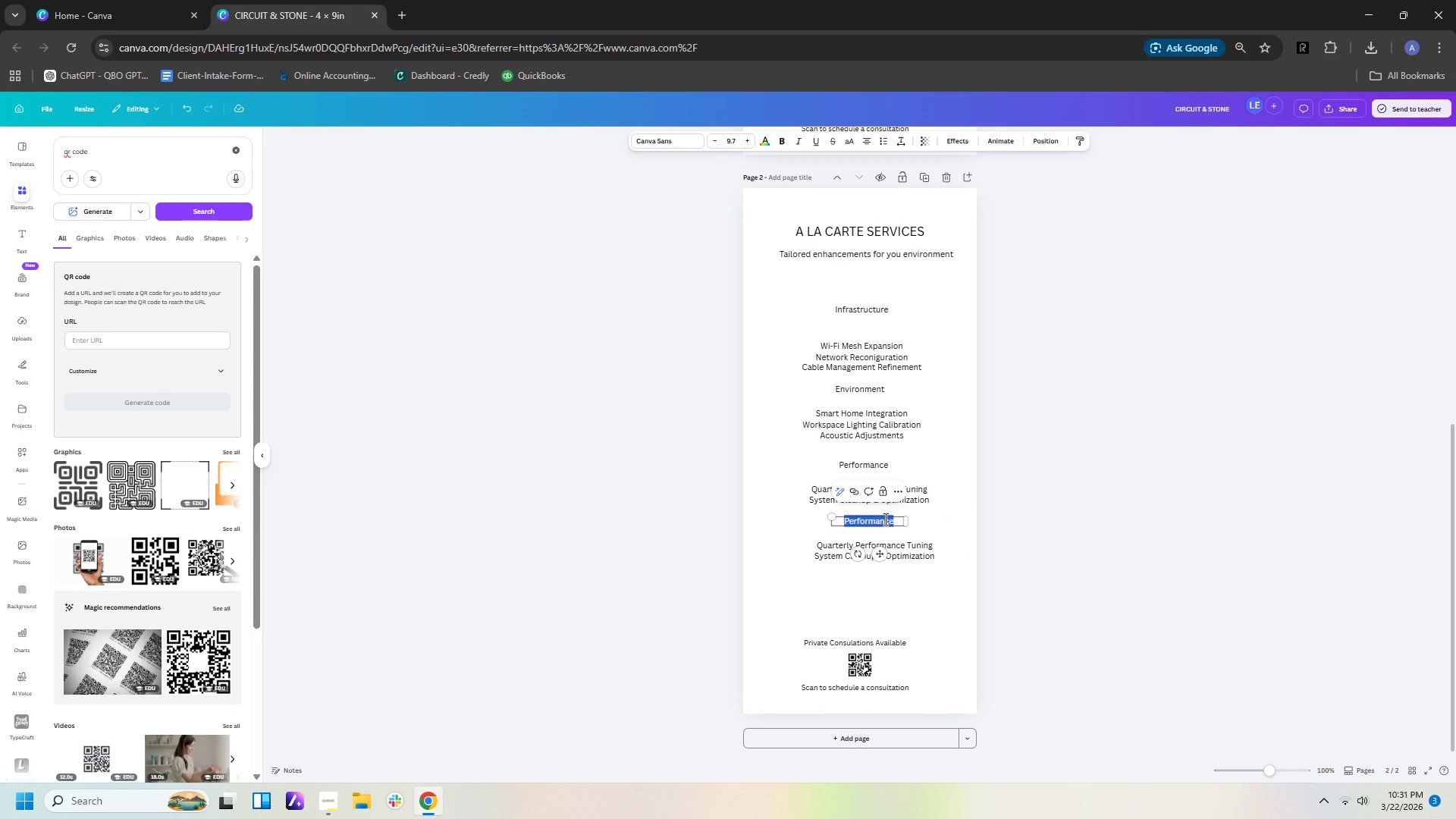 
hold_key(key=ControlLeft, duration=0.39)
 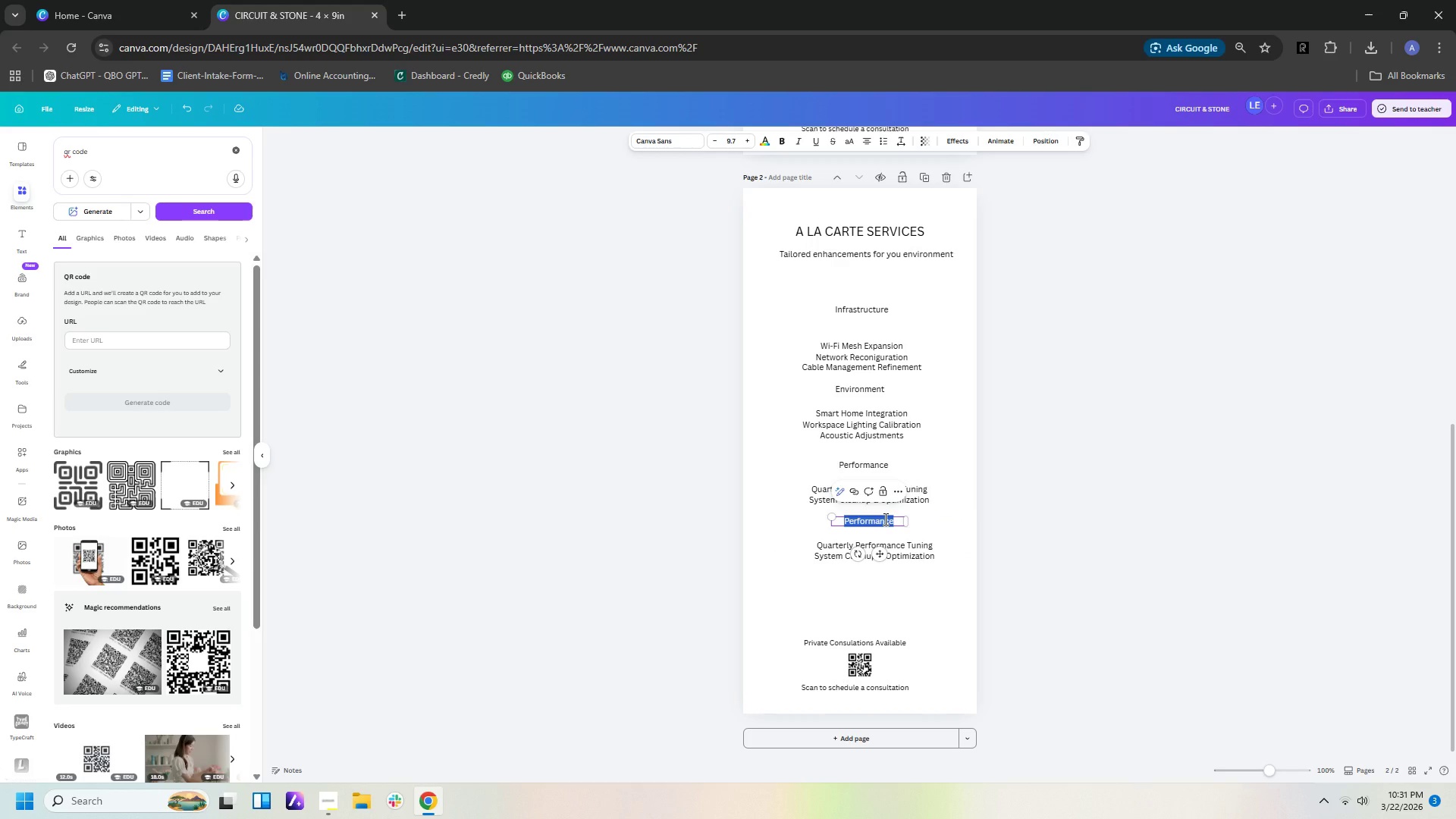 
type(Security)
 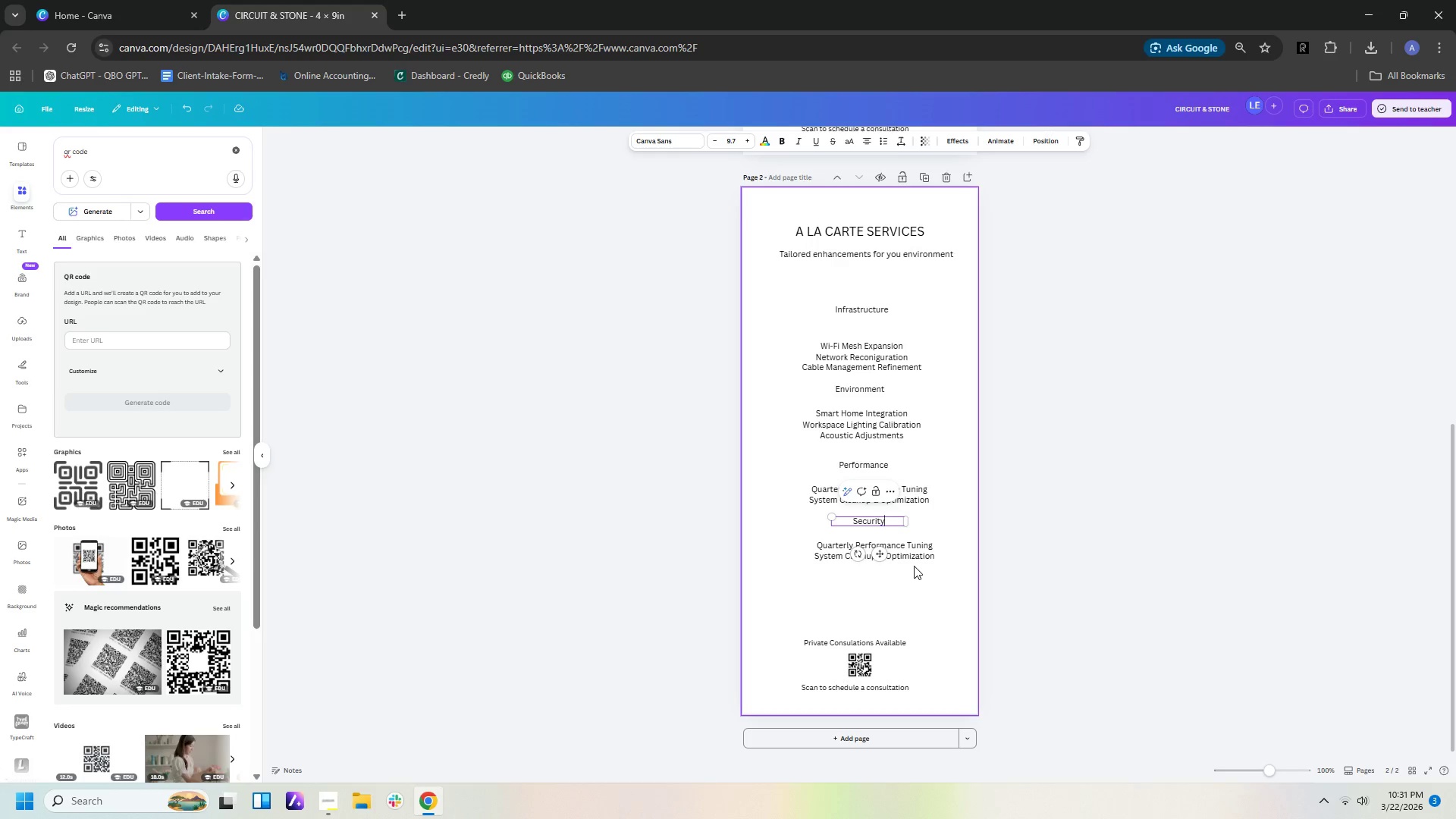 
double_click([917, 551])
 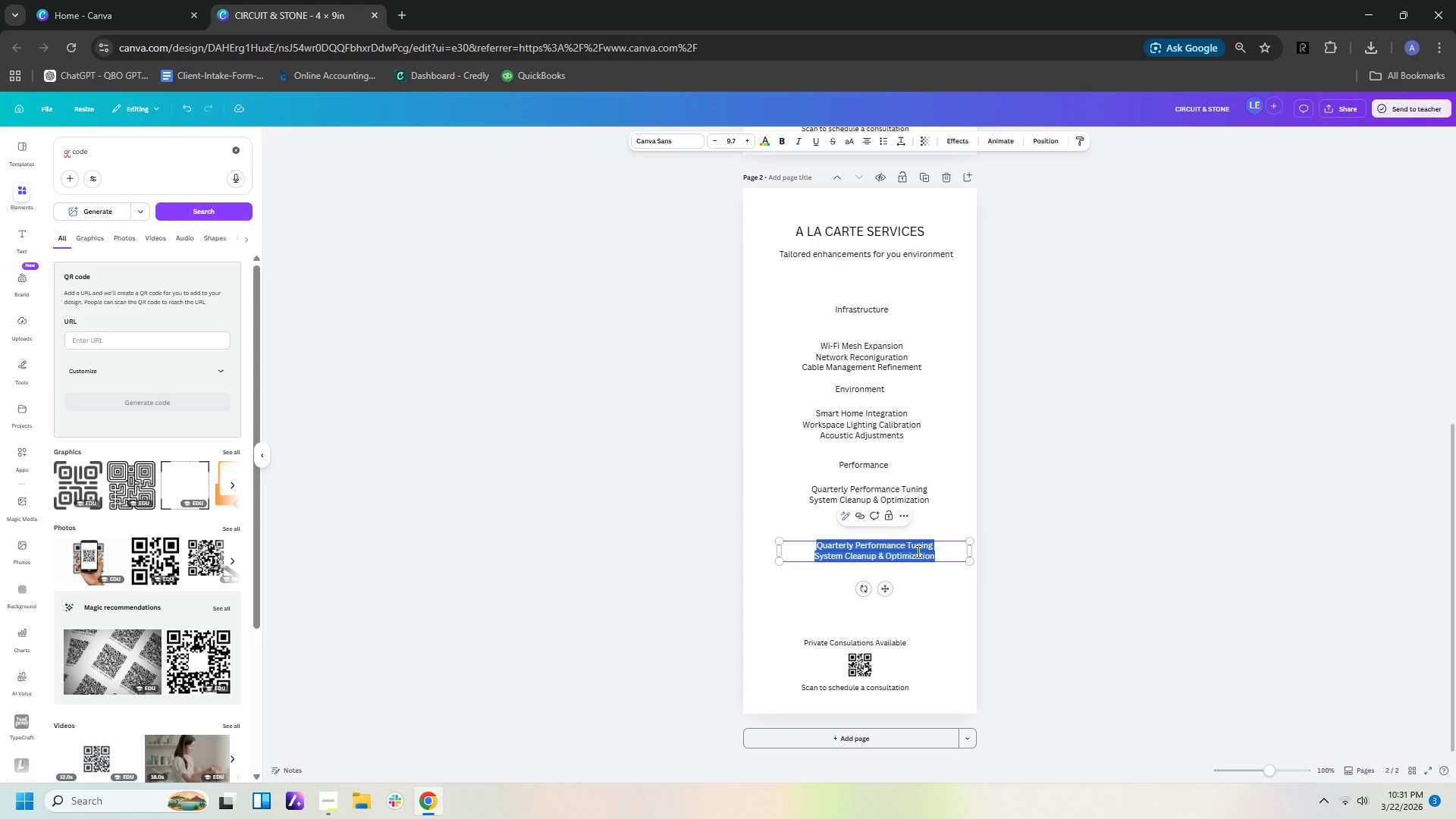 
type(Endpoint Protection)
key(Backspace)
key(Backspace)
key(Backspace)
type(erormabe)
key(Backspace)
key(Backspace)
type(nce Tuning)
 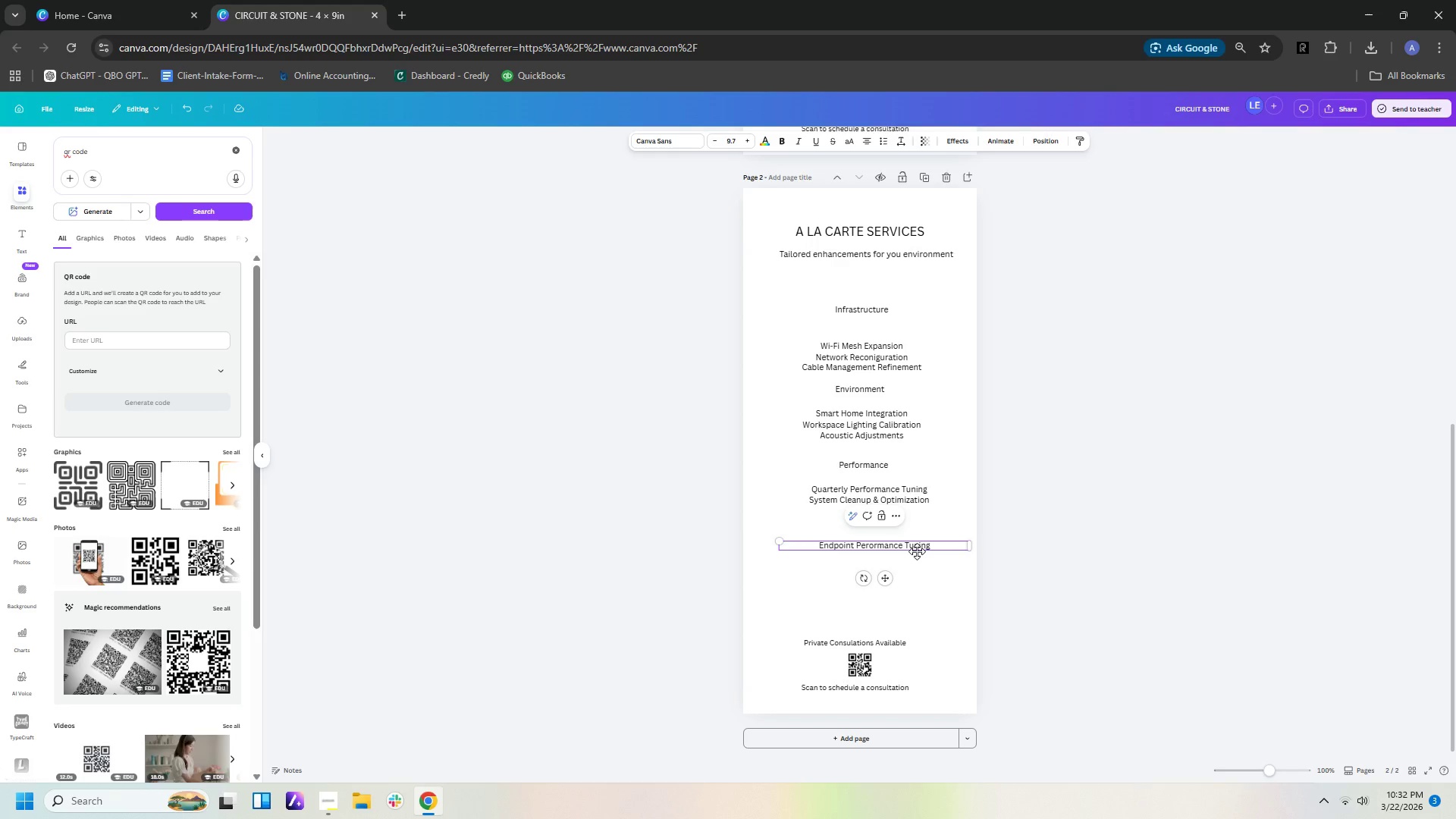 
left_click([972, 595])
 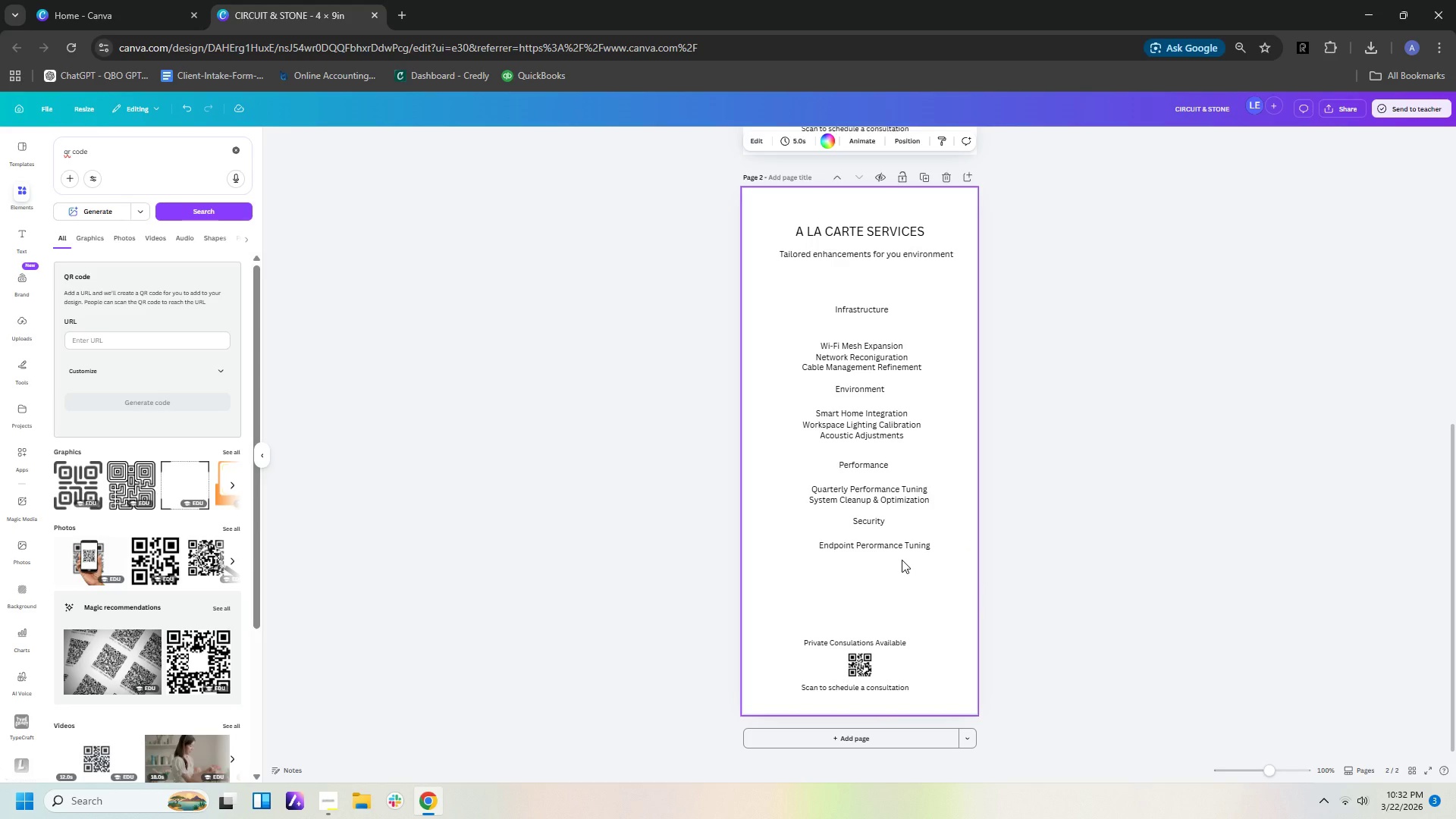 
double_click([906, 546])
 